 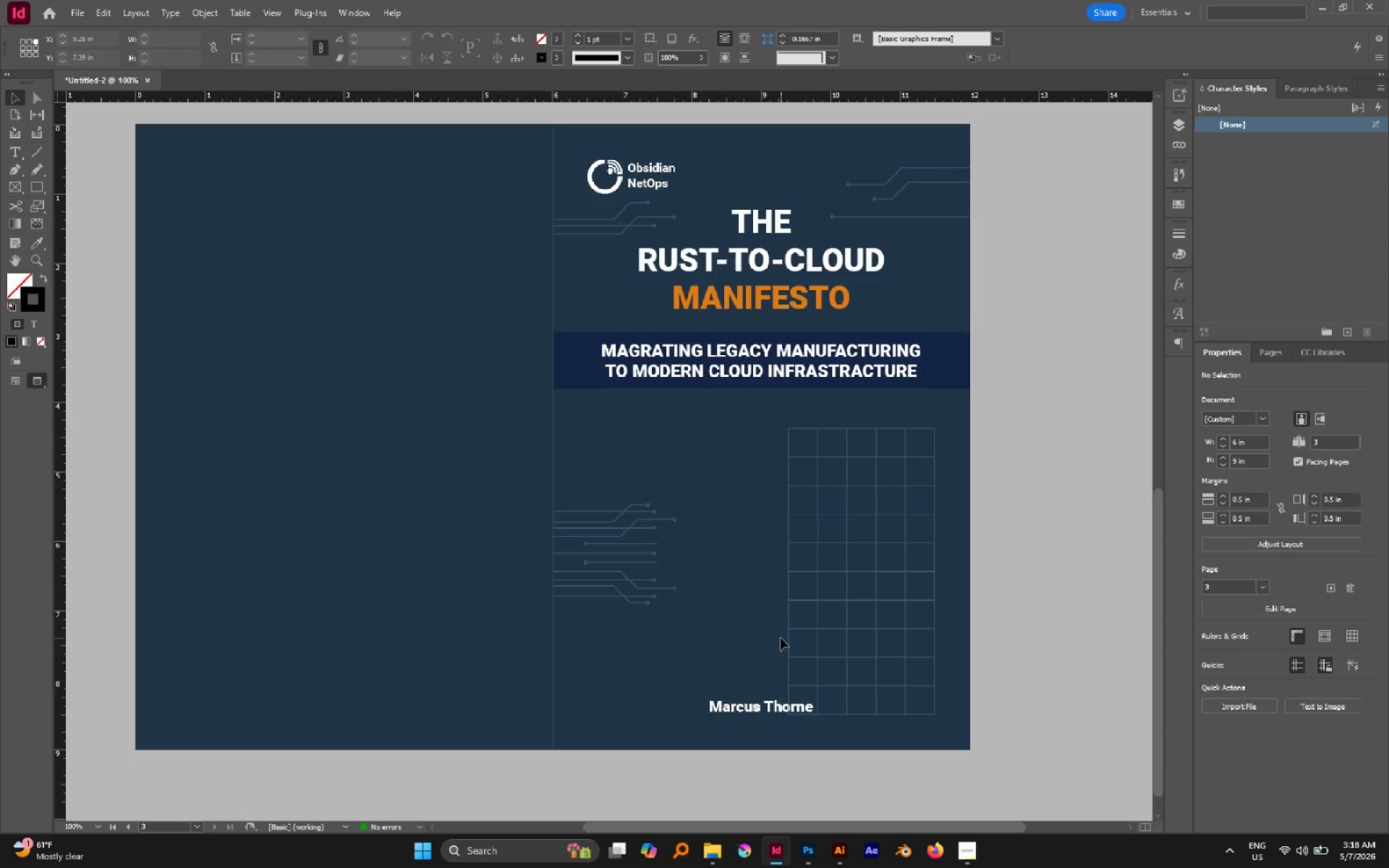 
key(Control+Shift+S)
 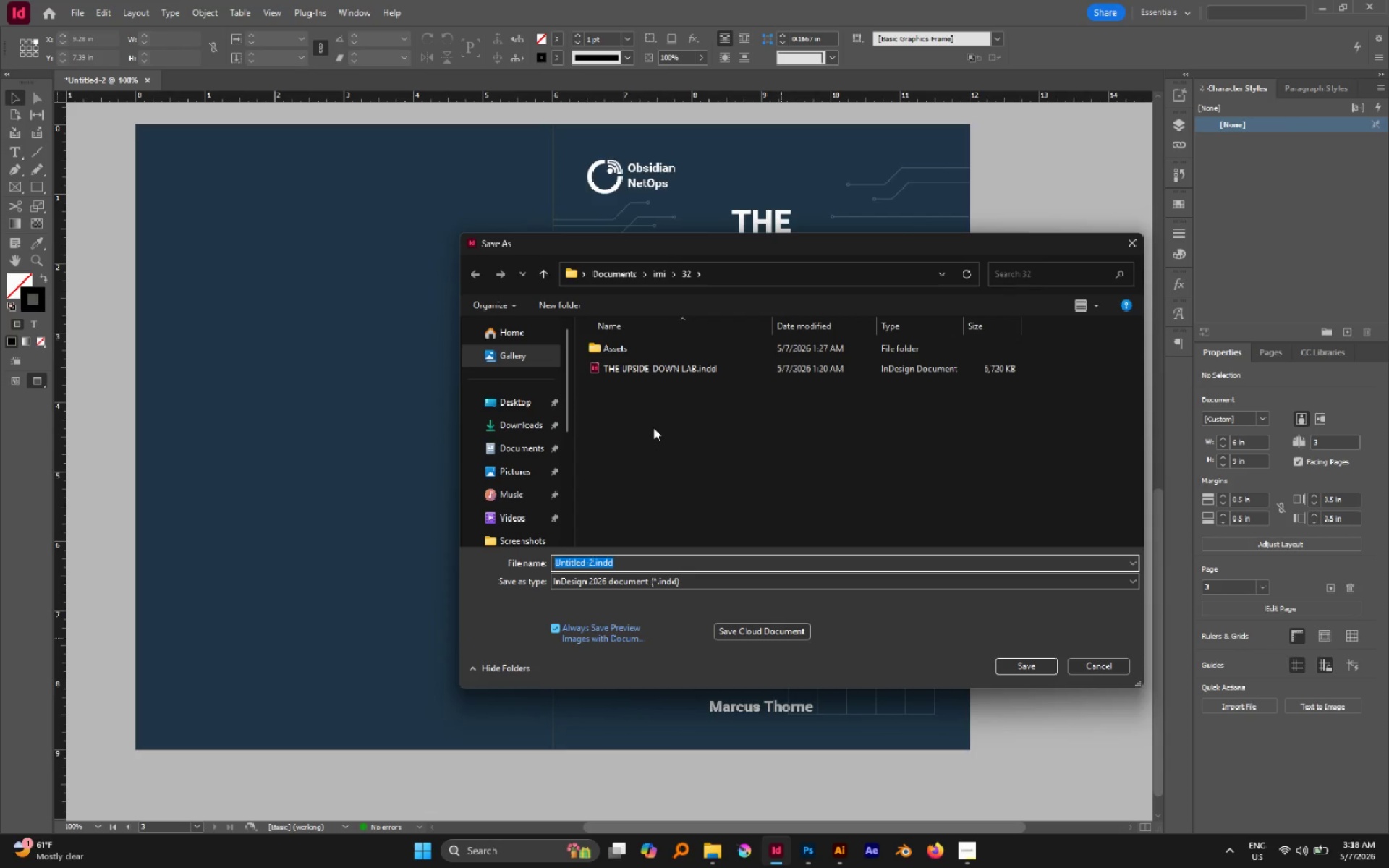 
left_click([663, 268])
 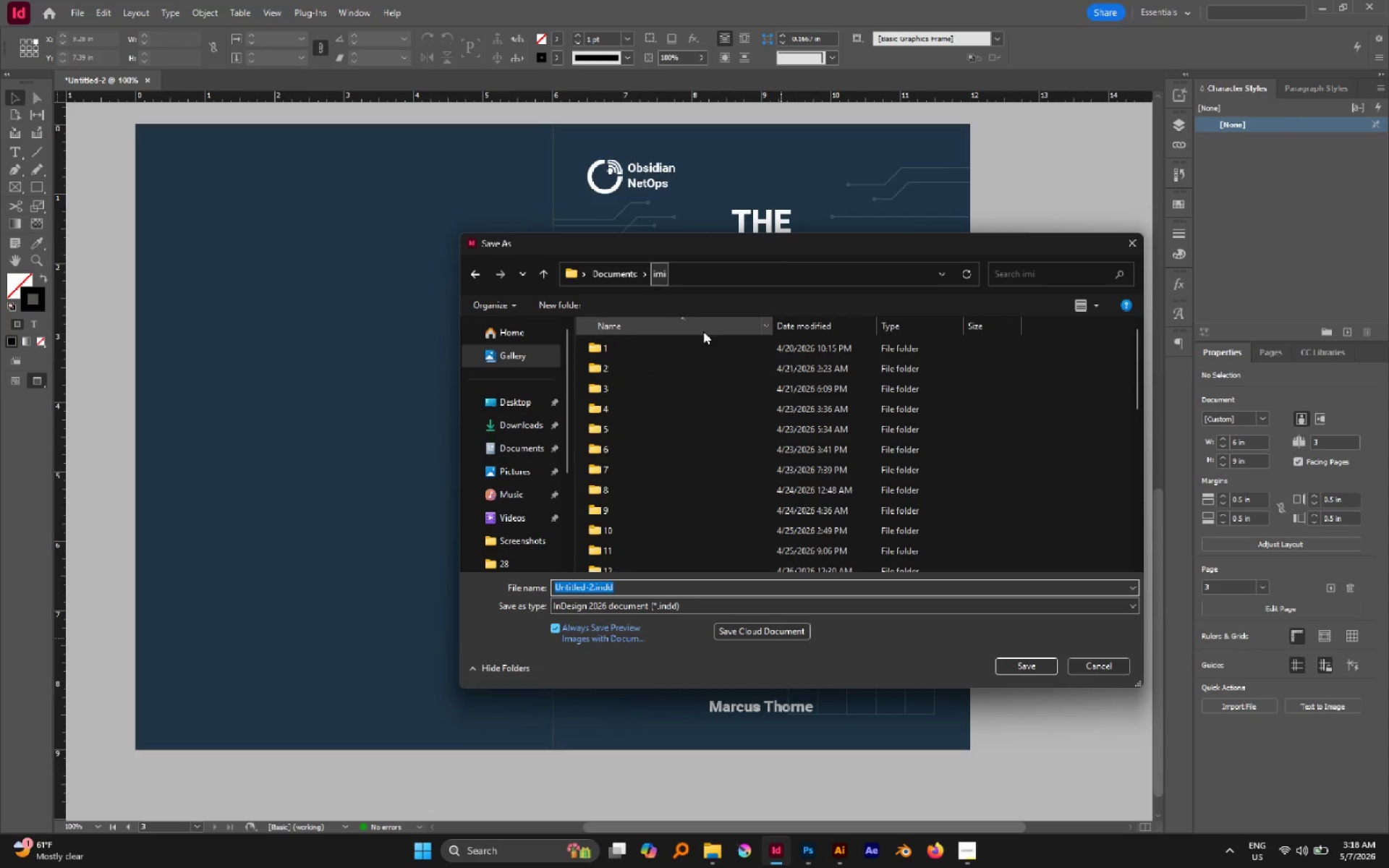 
hold_key(key=ControlLeft, duration=1.41)
 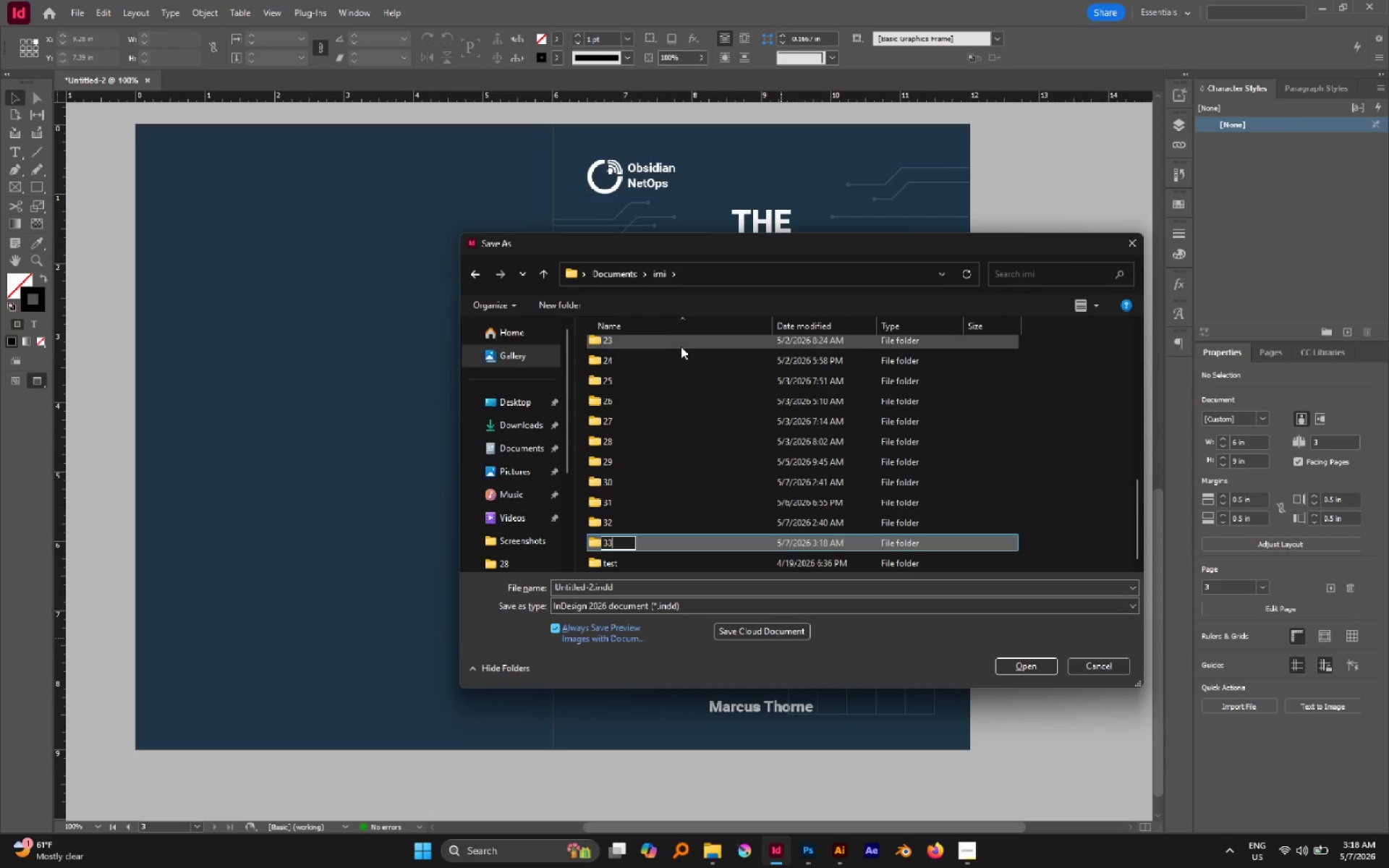 
scroll: coordinate [680, 347], scroll_direction: down, amount: 15.0
 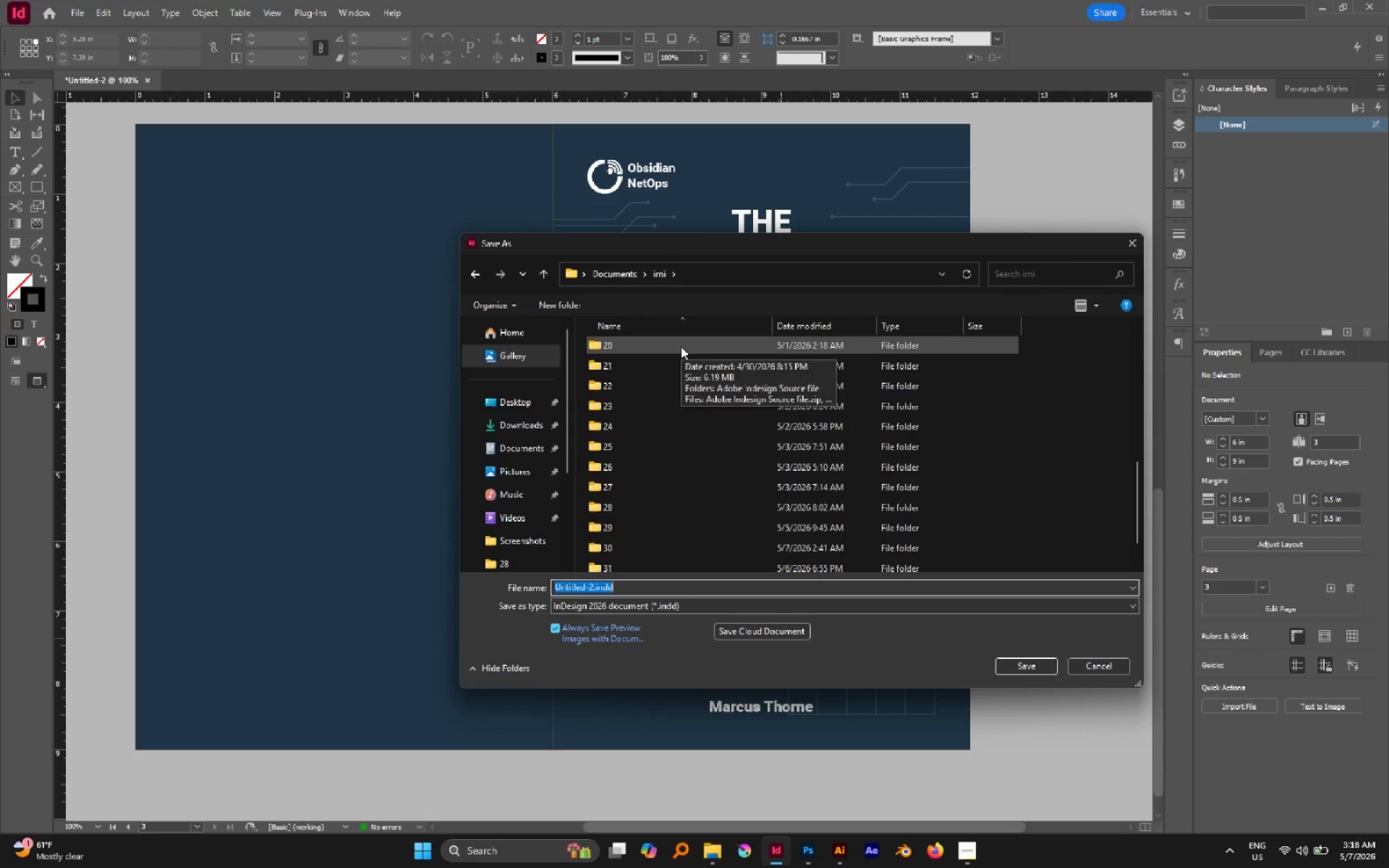 
hold_key(key=ShiftLeft, duration=0.86)
 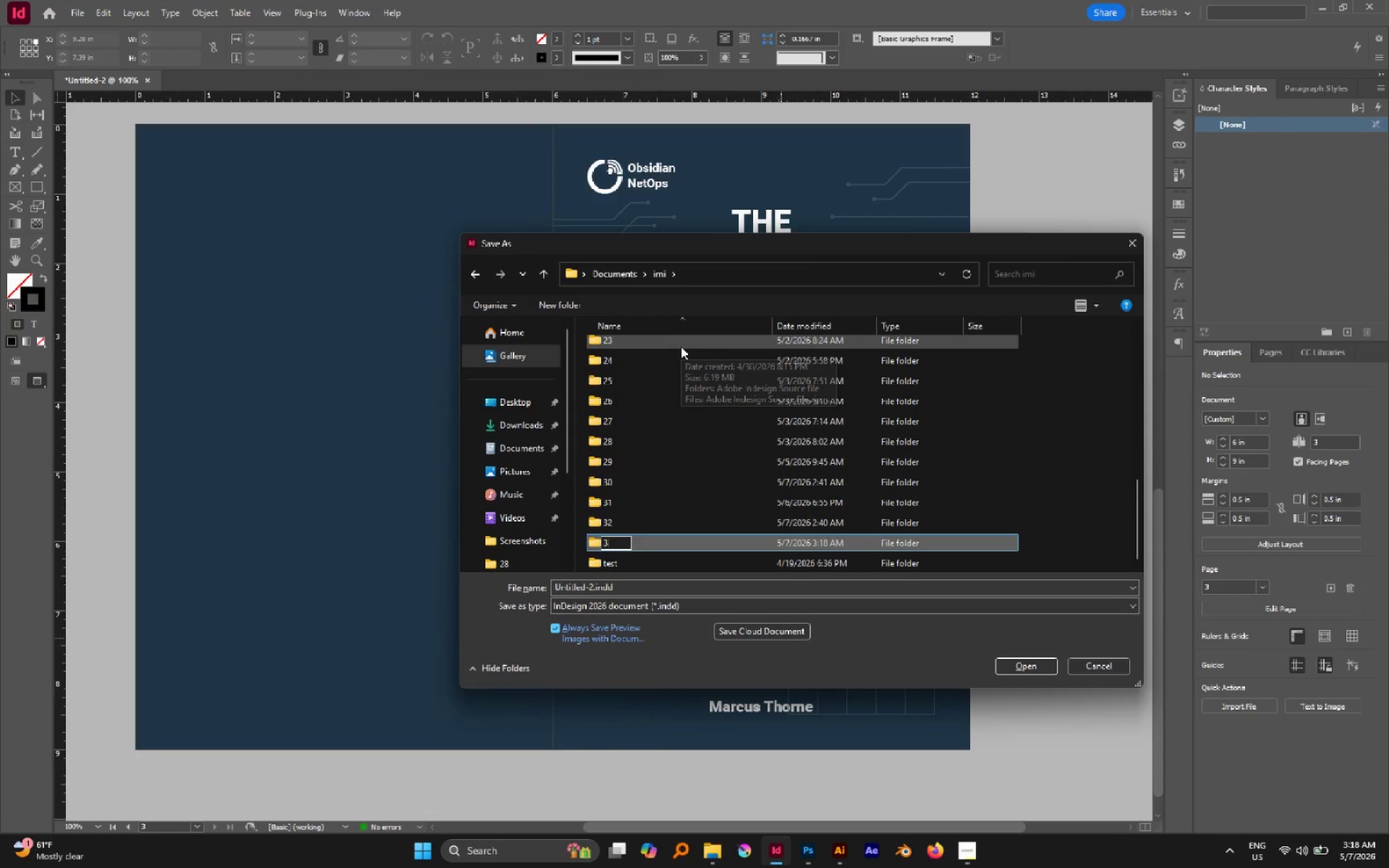 
hold_key(key=N, duration=0.31)
 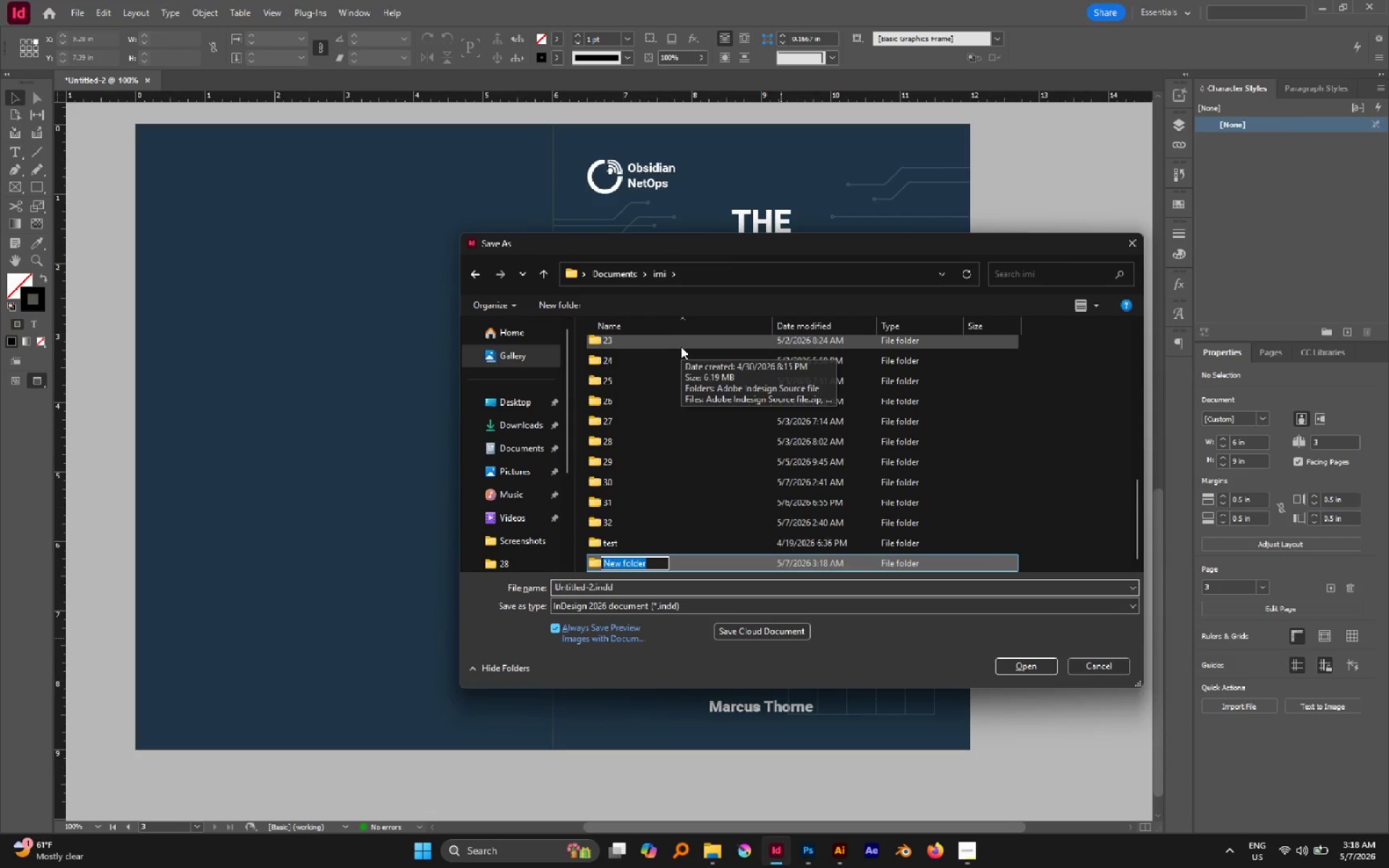 
key(Control+Shift+3)
 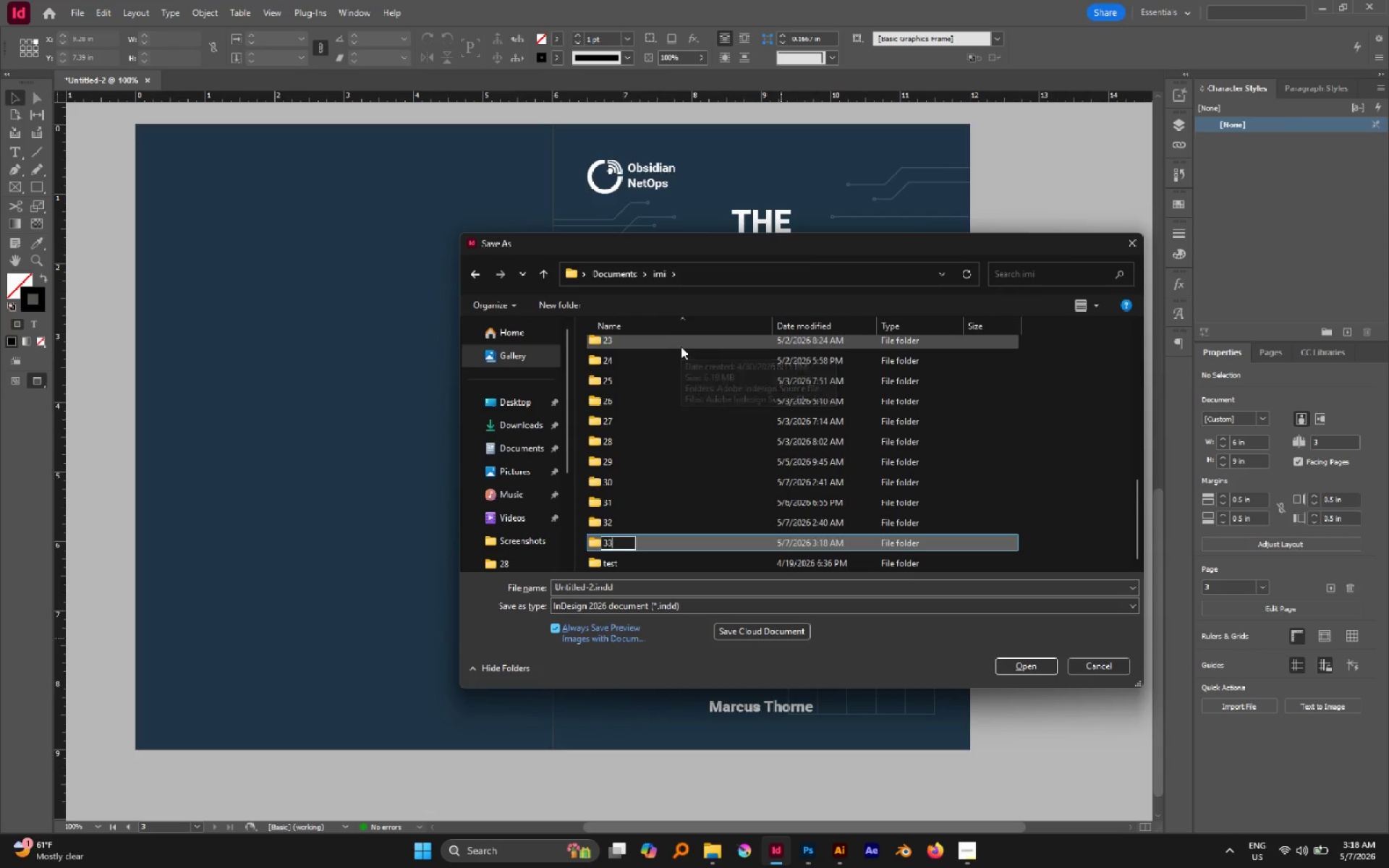 
key(3)
 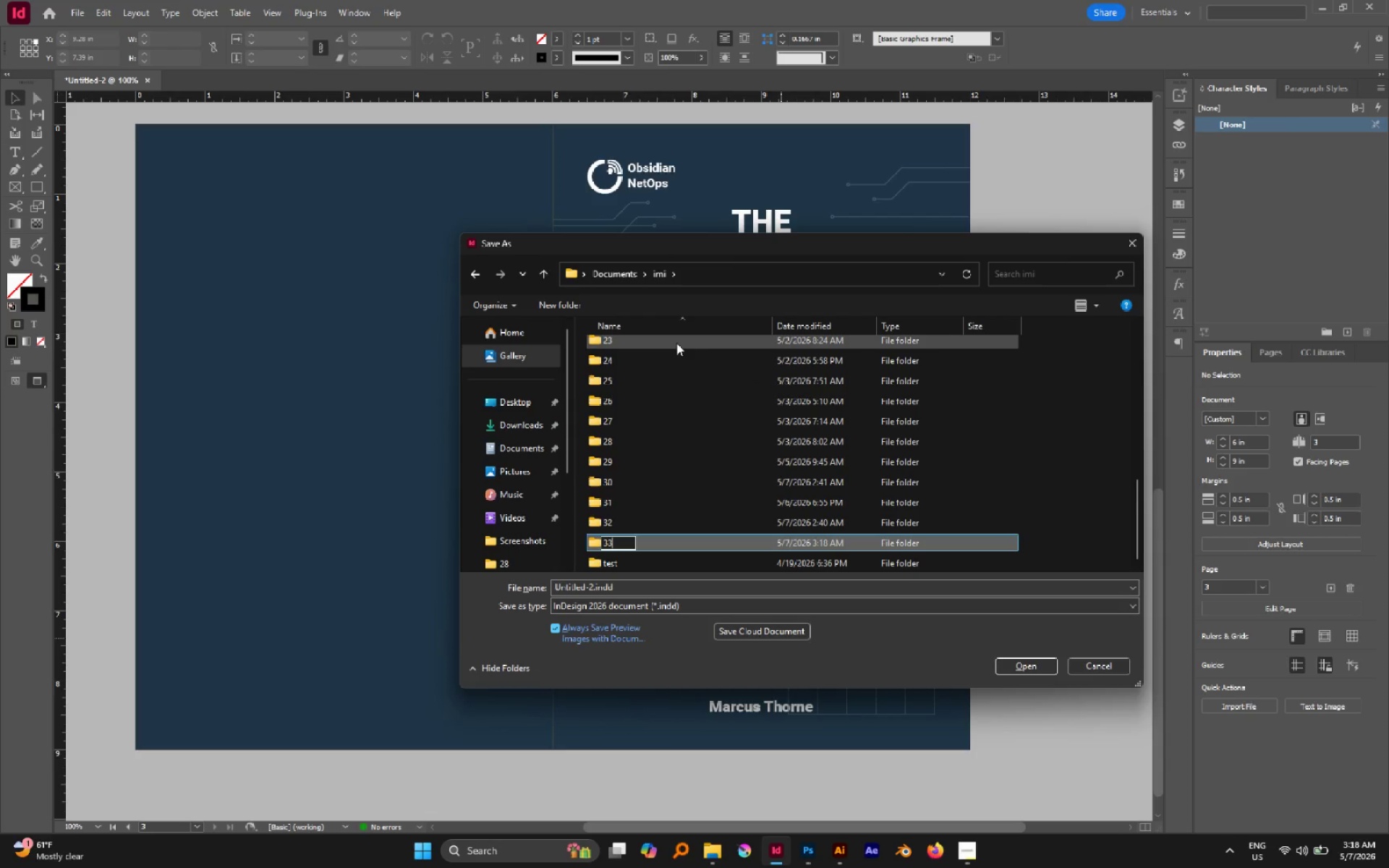 
left_click([676, 343])
 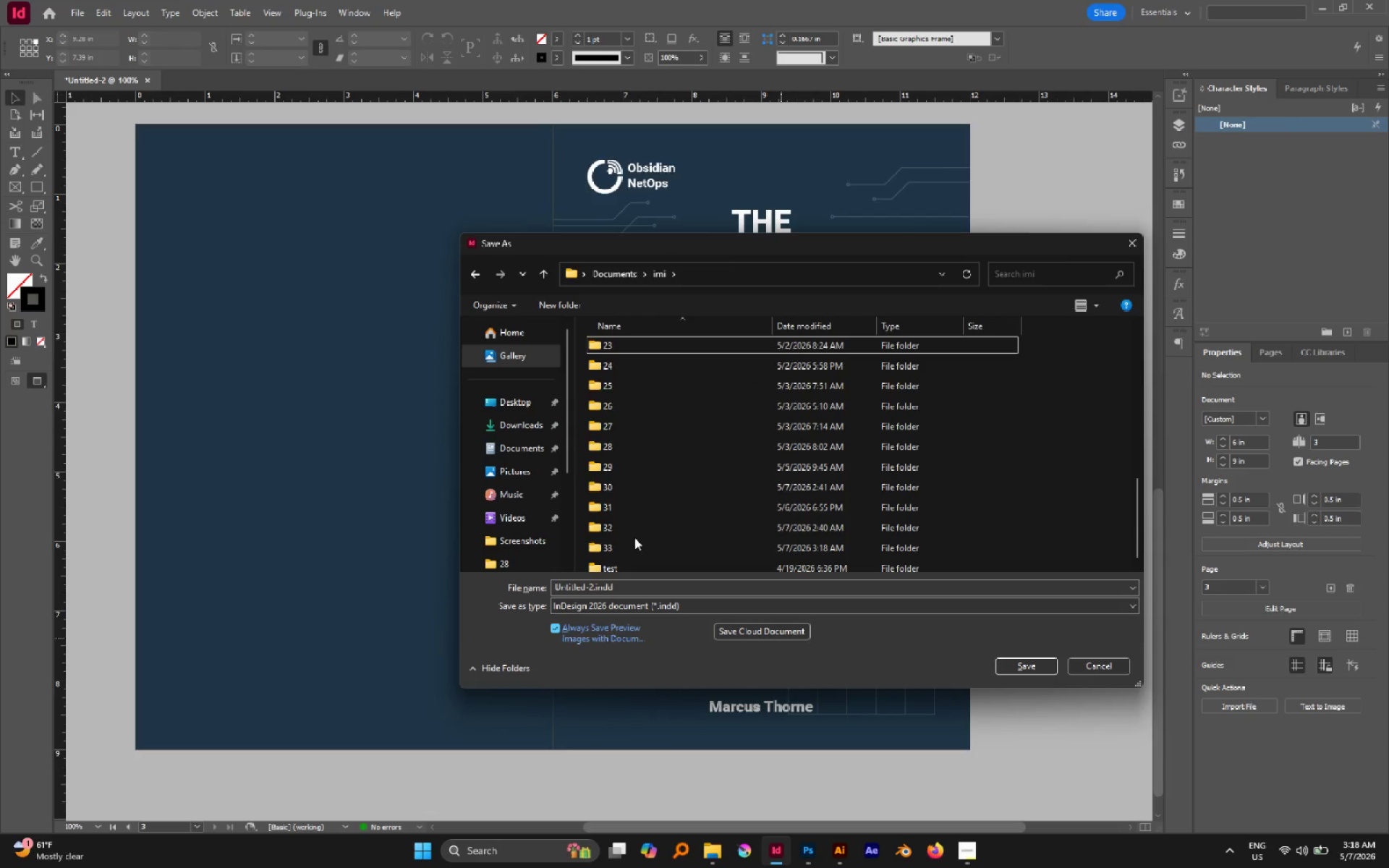 
double_click([633, 540])
 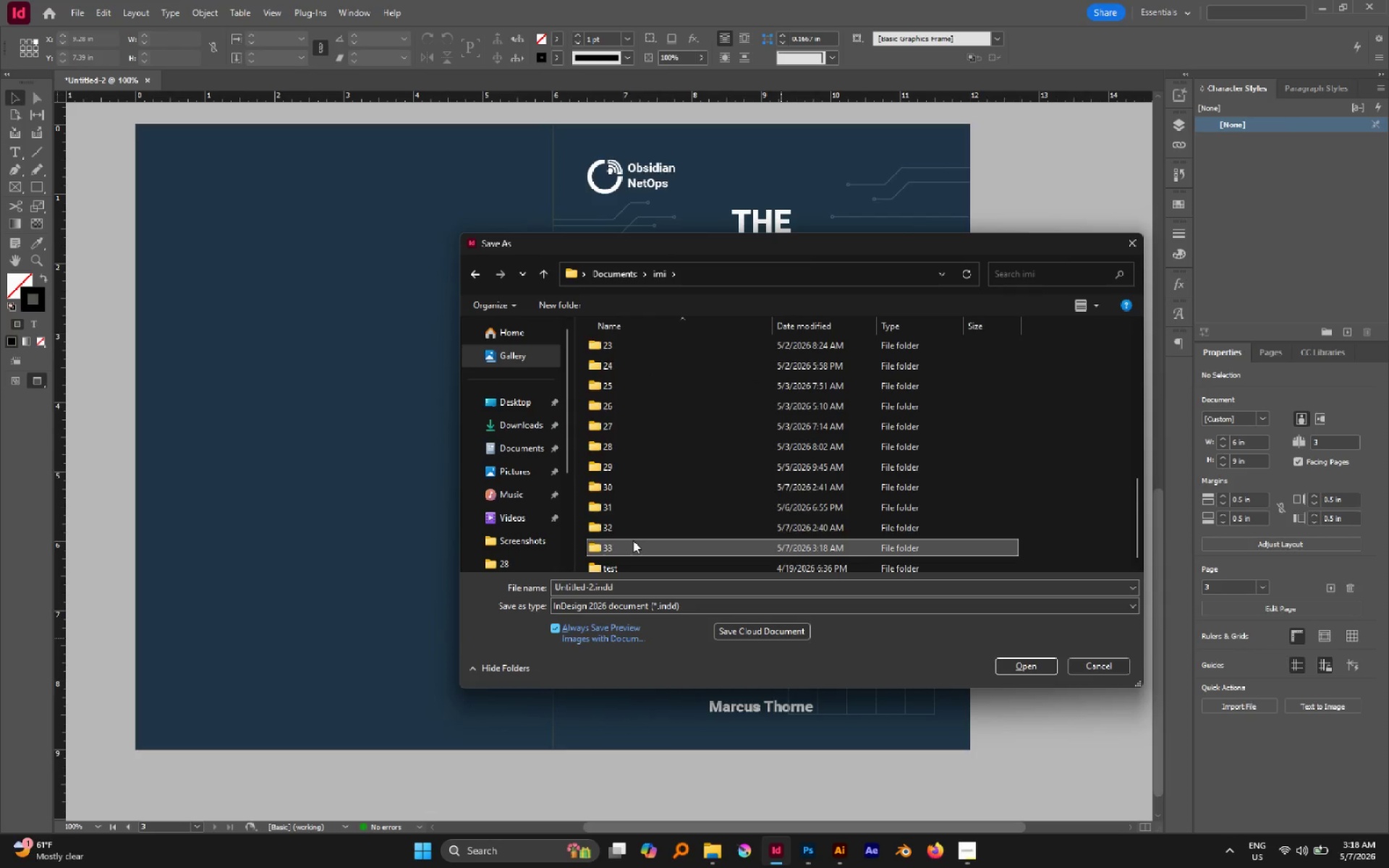 
triple_click([633, 540])
 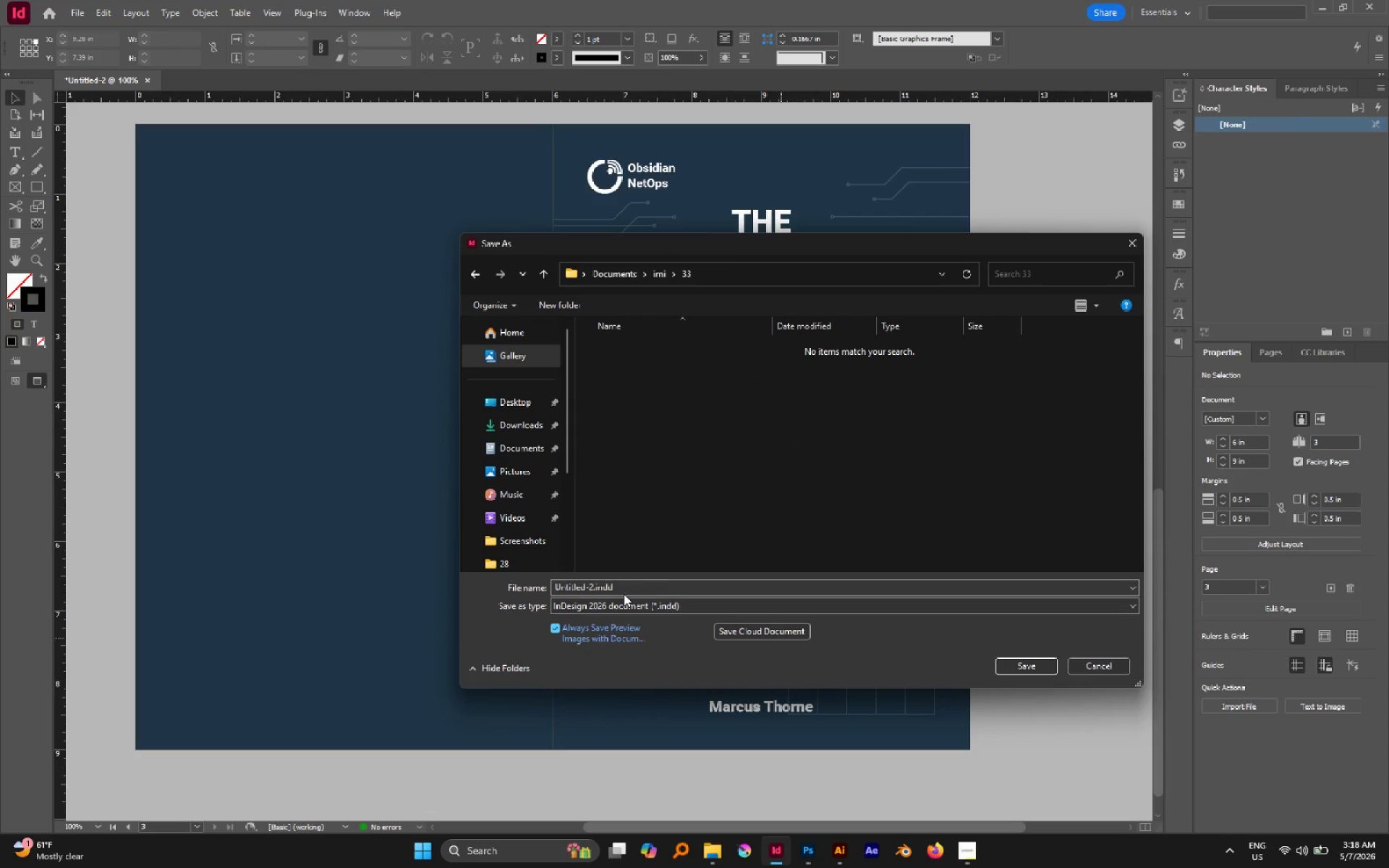 
left_click([624, 594])
 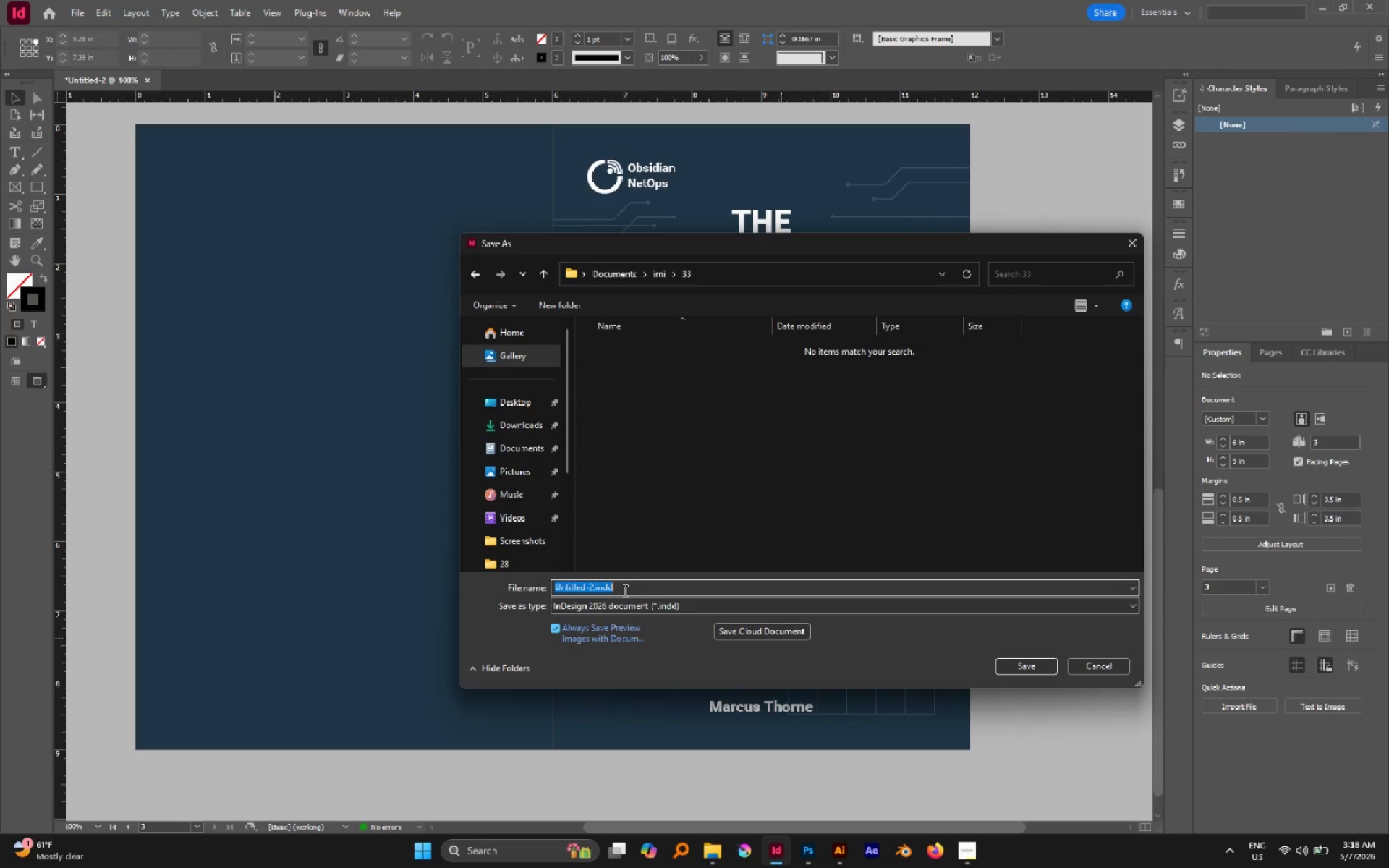 
key(Control+V)
 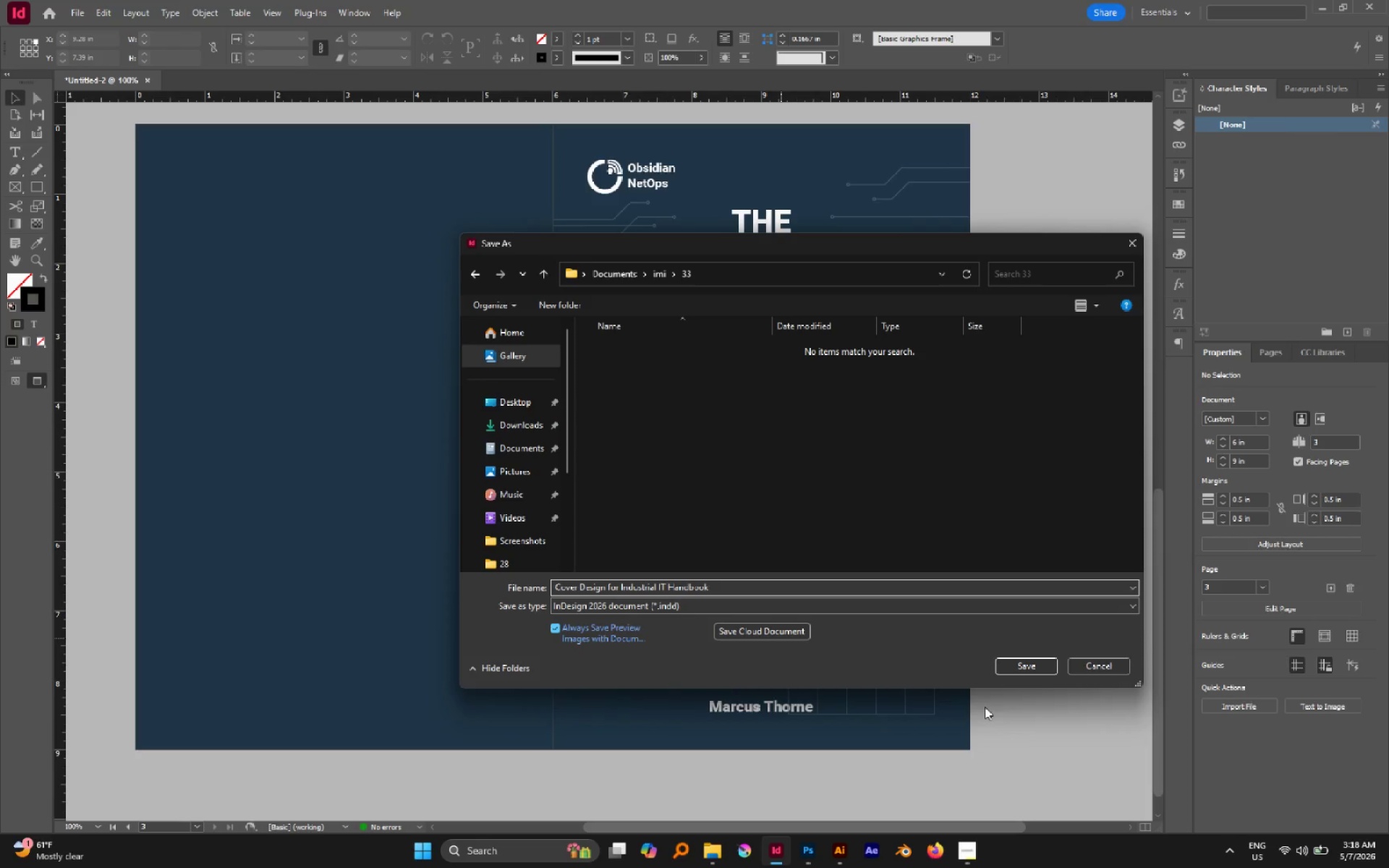 
left_click([1032, 667])
 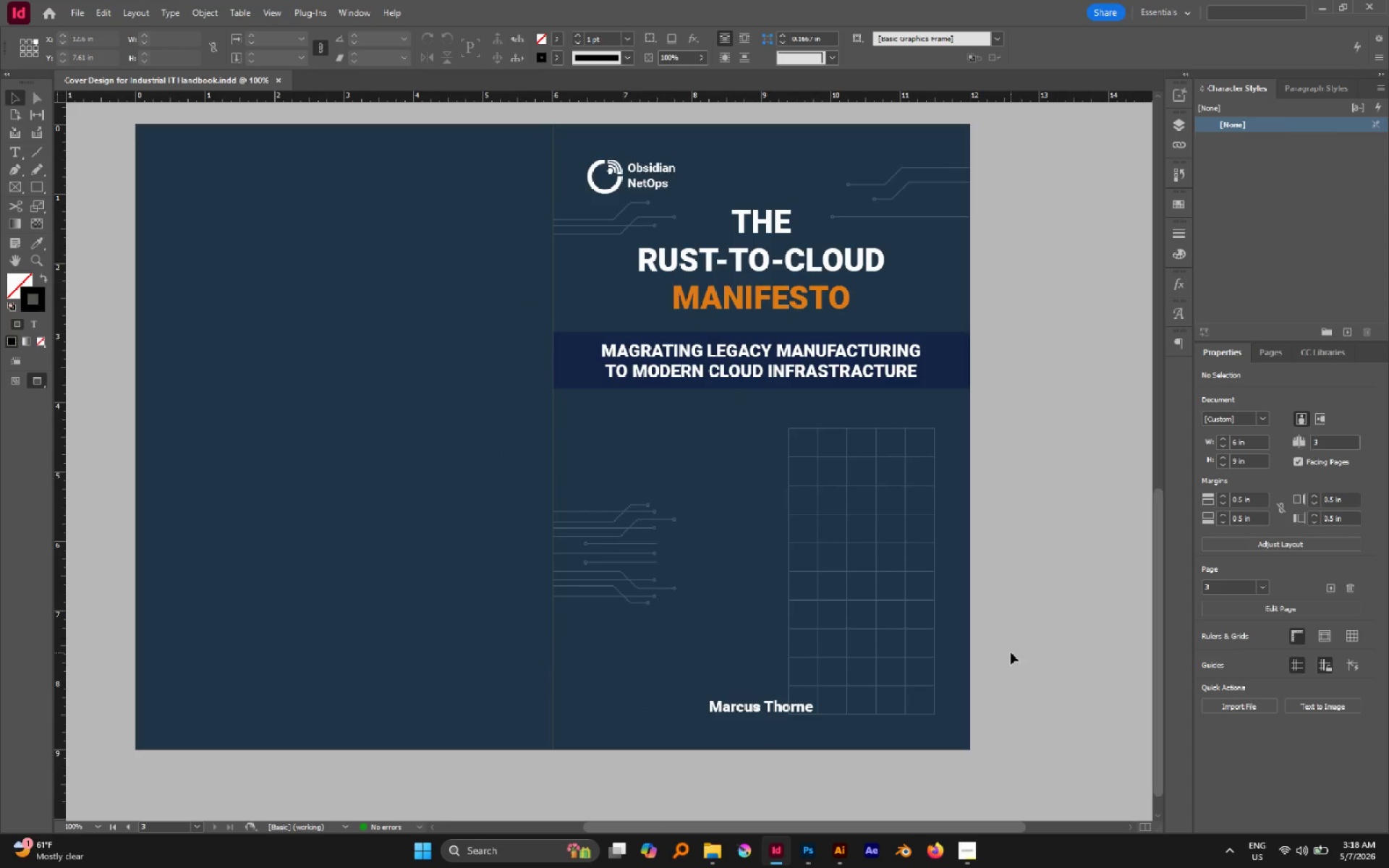 
wait(23.69)
 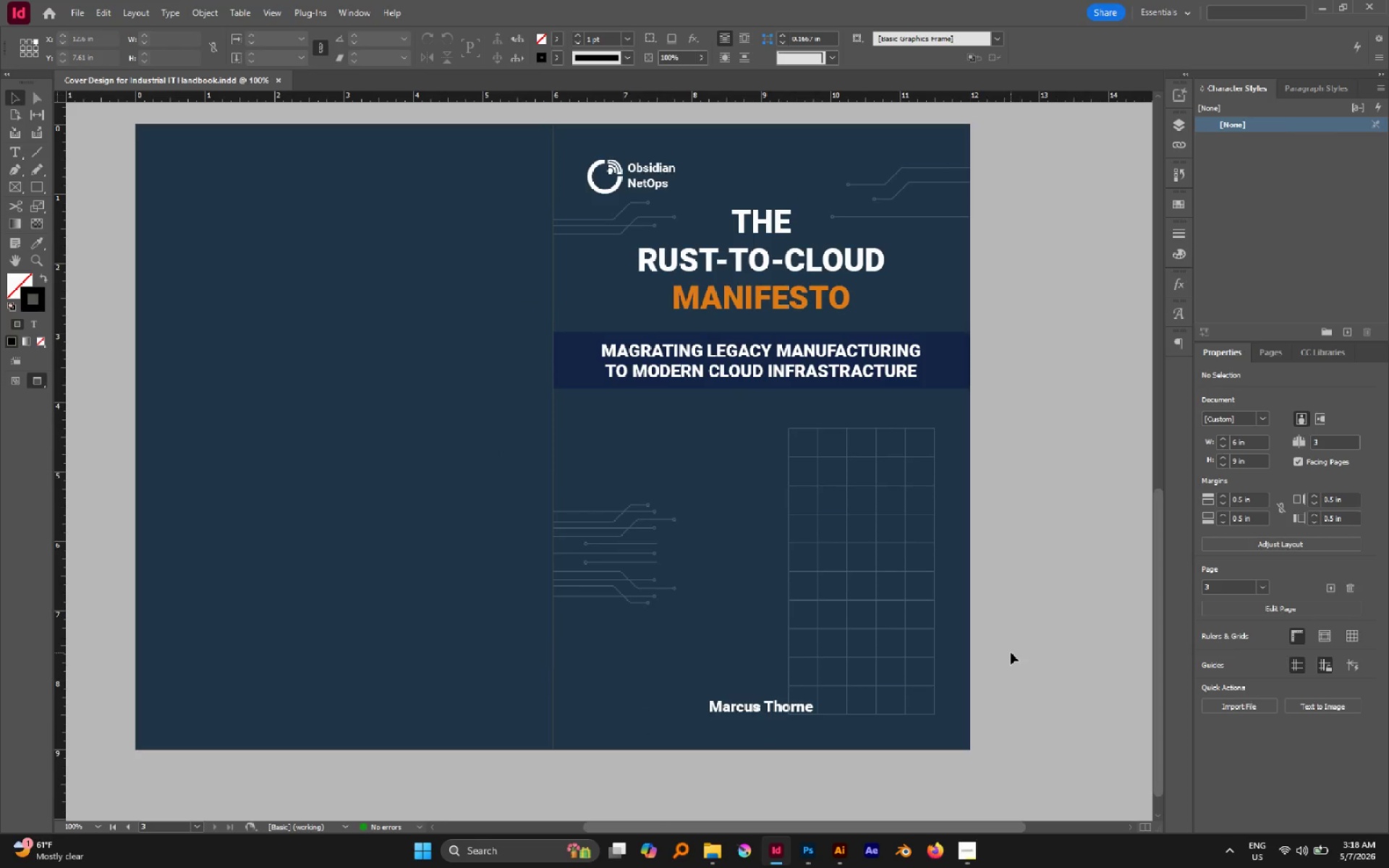 
left_click([780, 705])
 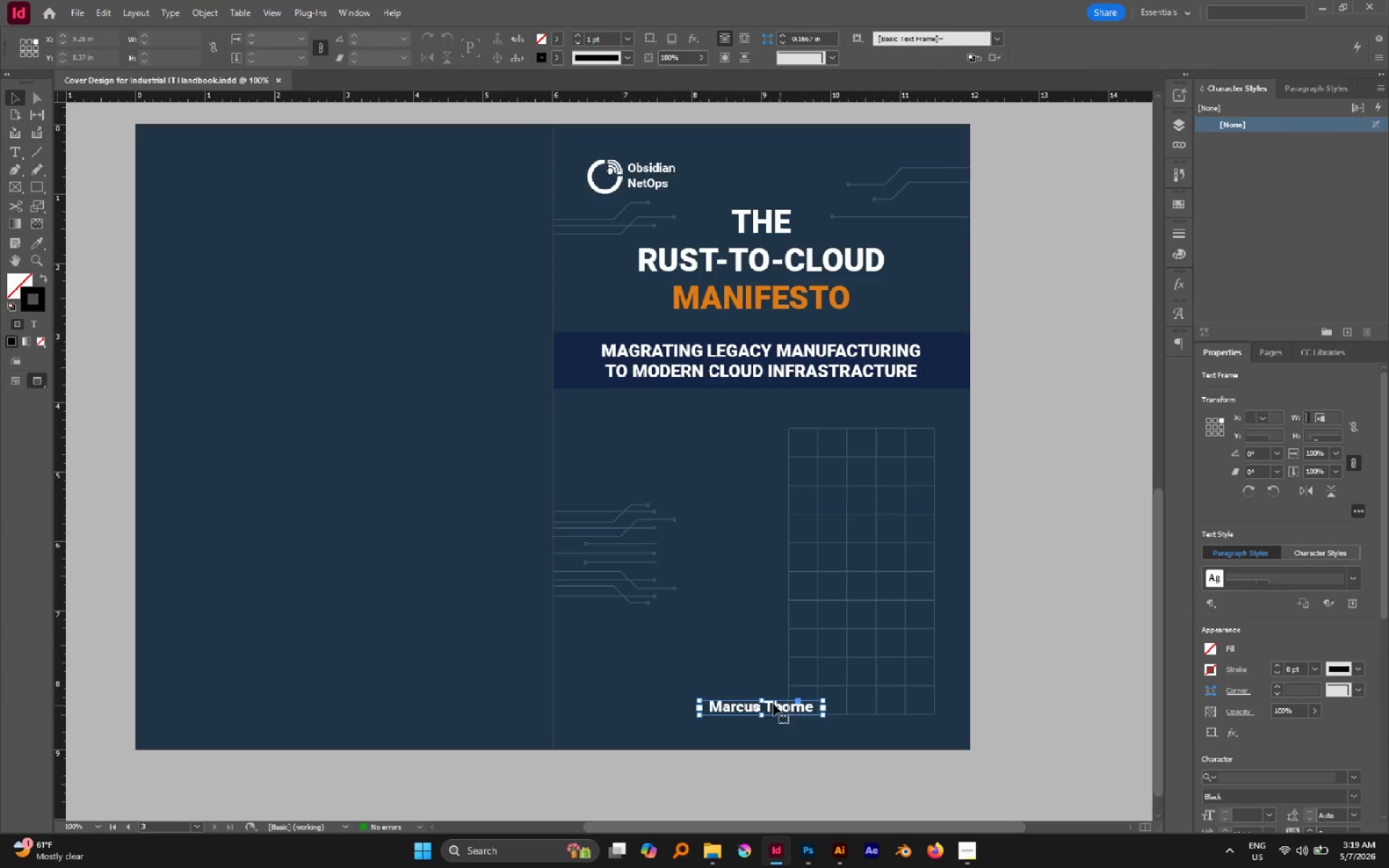 
hold_key(key=ShiftLeft, duration=2.69)
hold_key(key=ControlLeft, duration=1.97)
left_click_drag(start_coordinate=[763, 699], to_coordinate=[760, 691])
 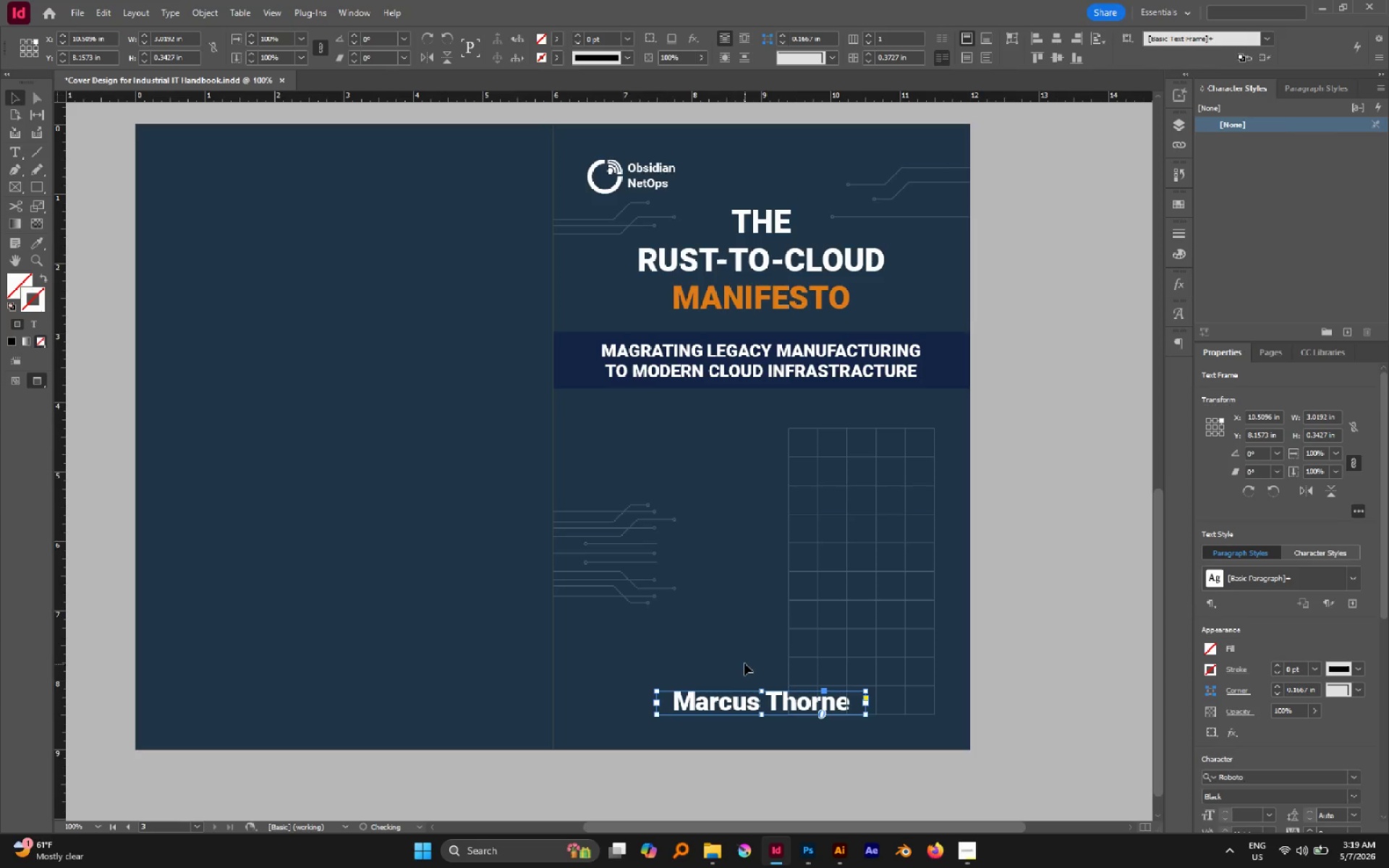 
left_click([743, 663])
 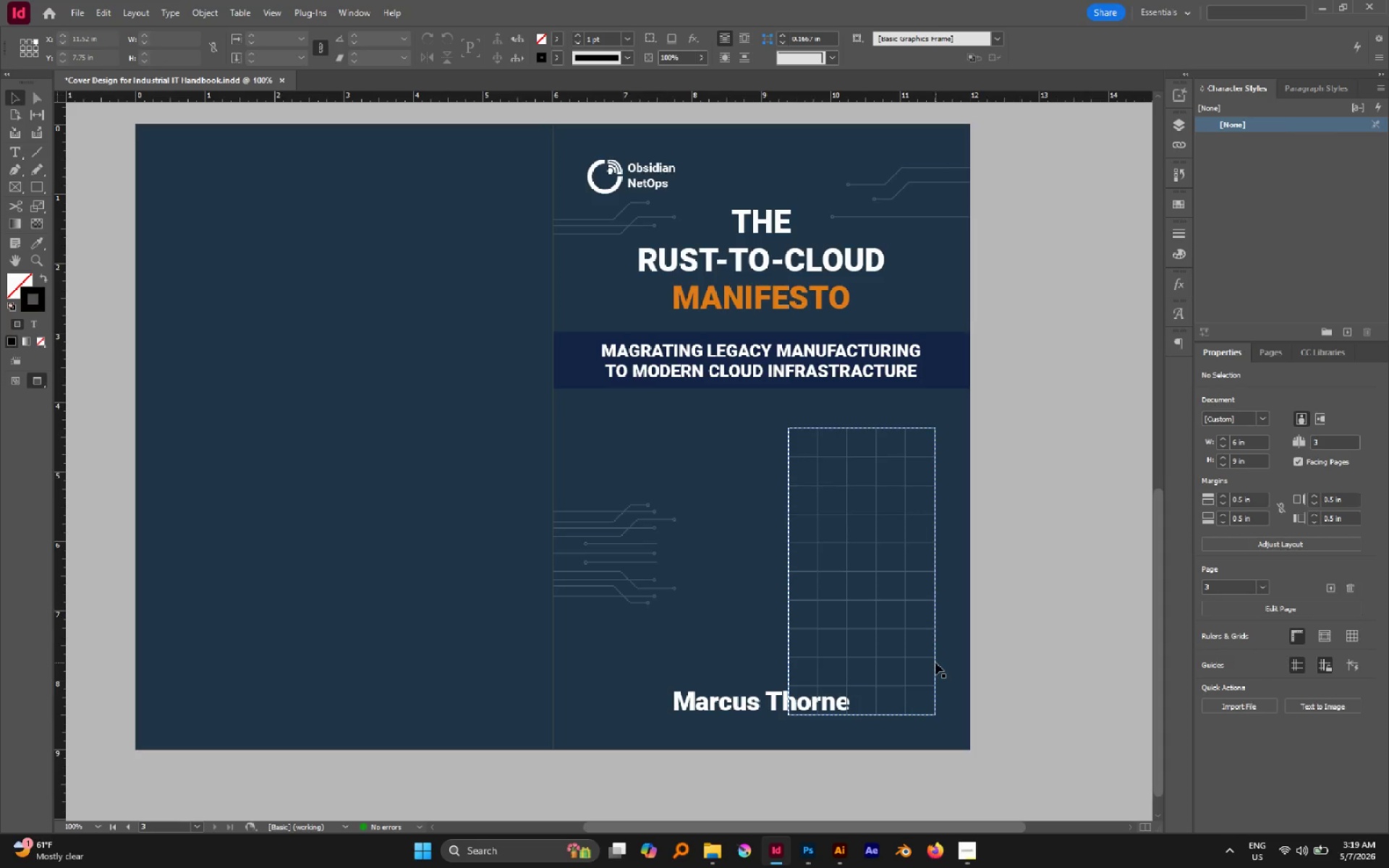 
left_click([927, 655])
 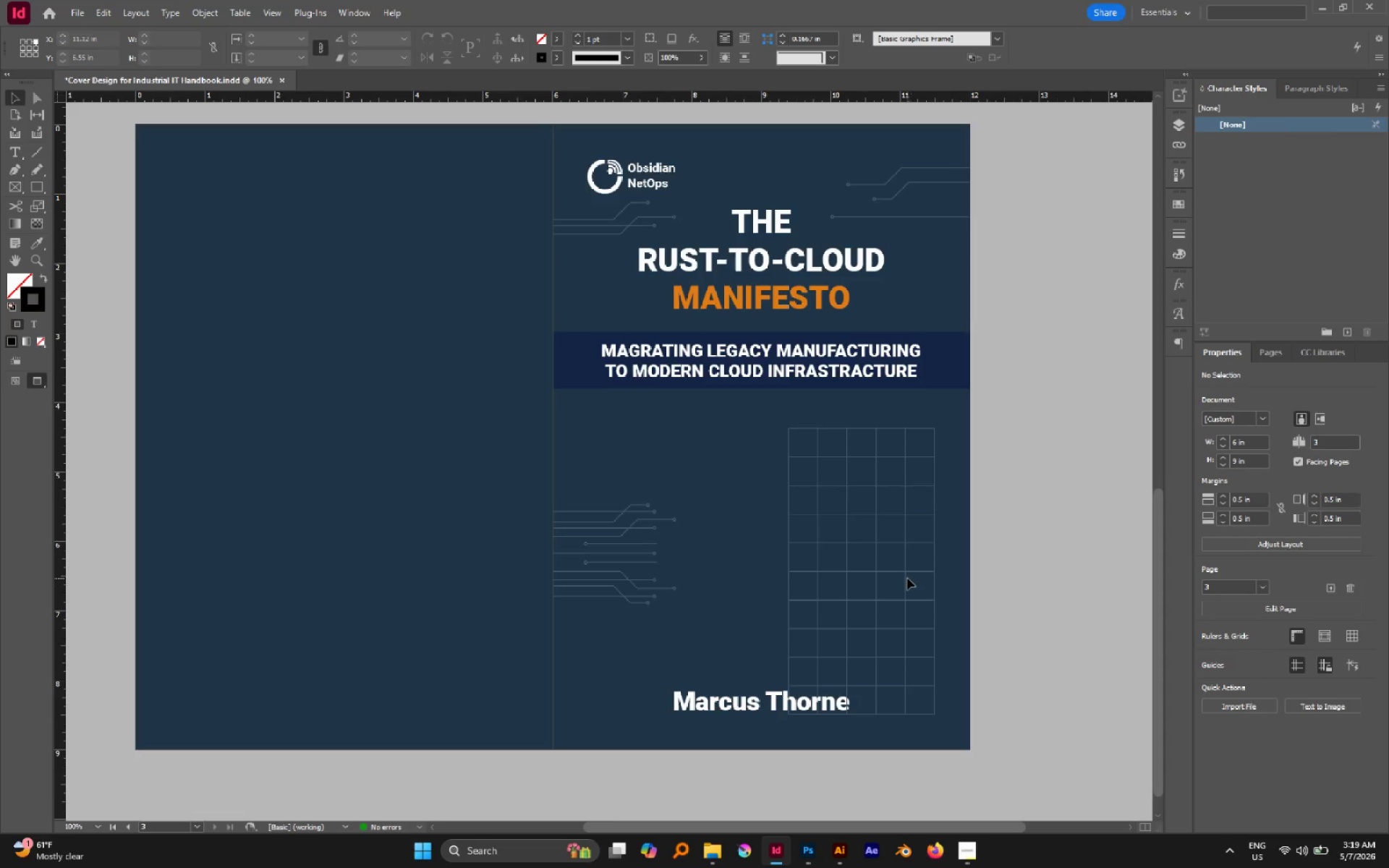 
left_click([907, 578])
 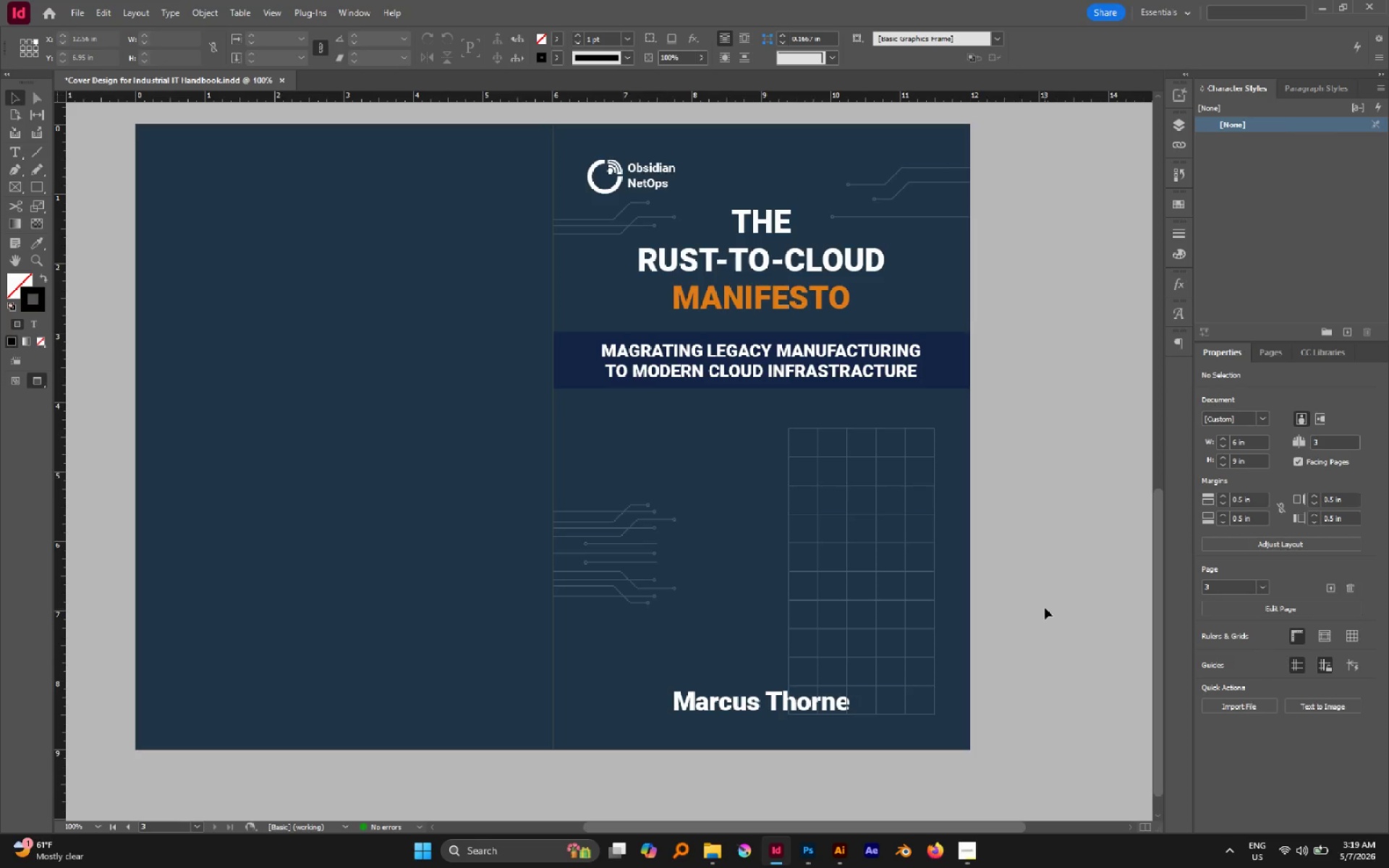 
left_click([1045, 608])
 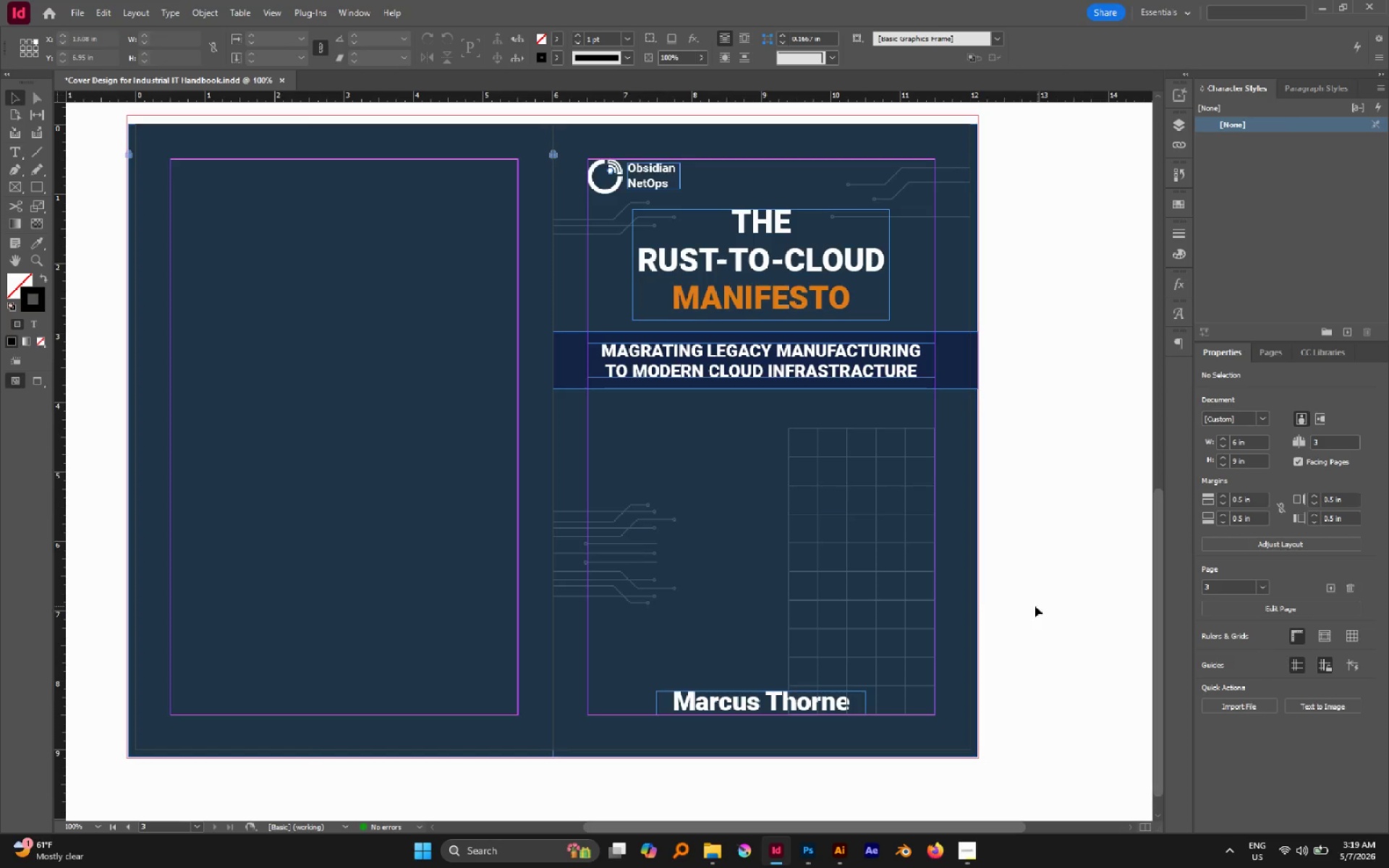 
key(W)
 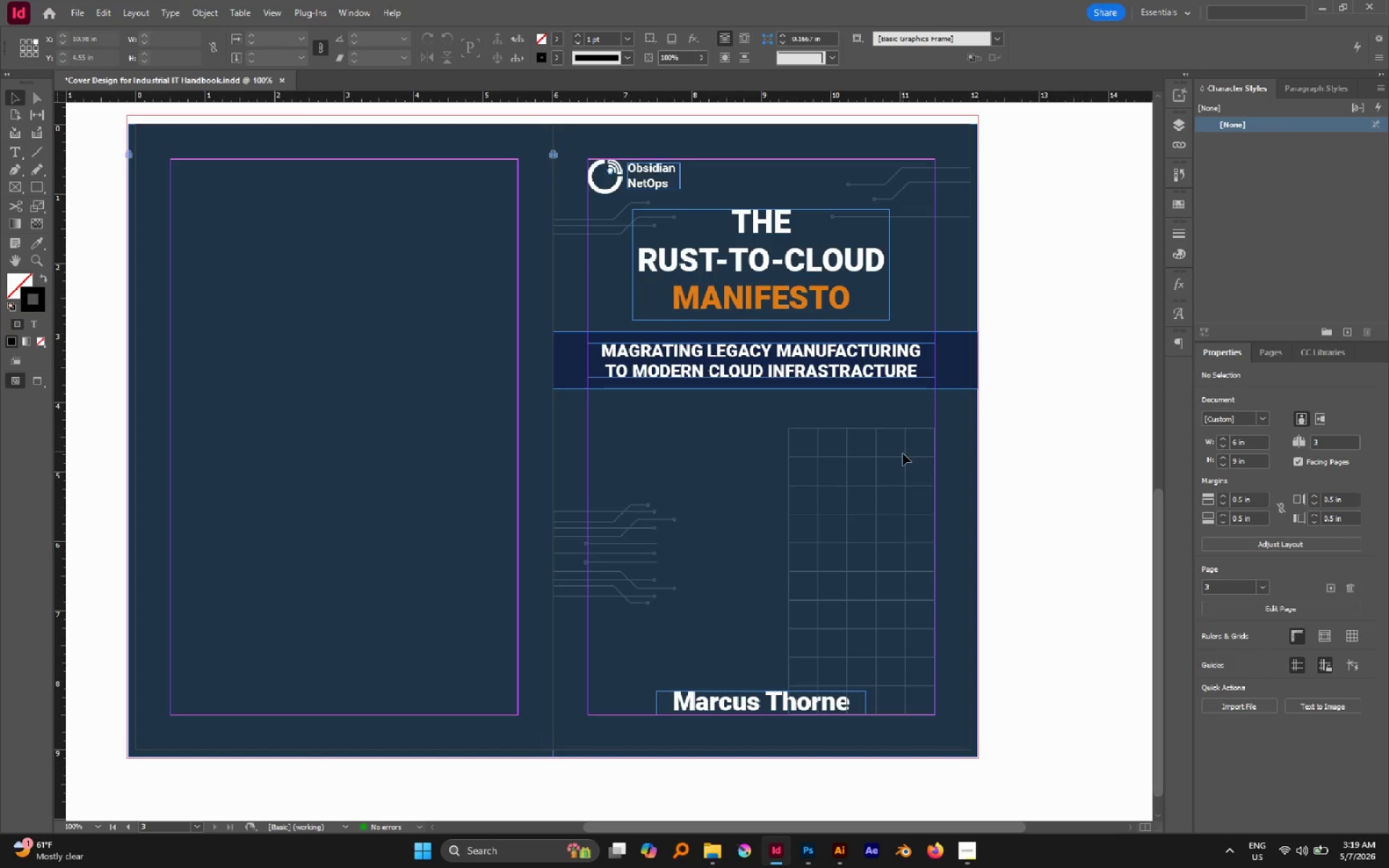 
left_click_drag(start_coordinate=[904, 457], to_coordinate=[908, 422])
 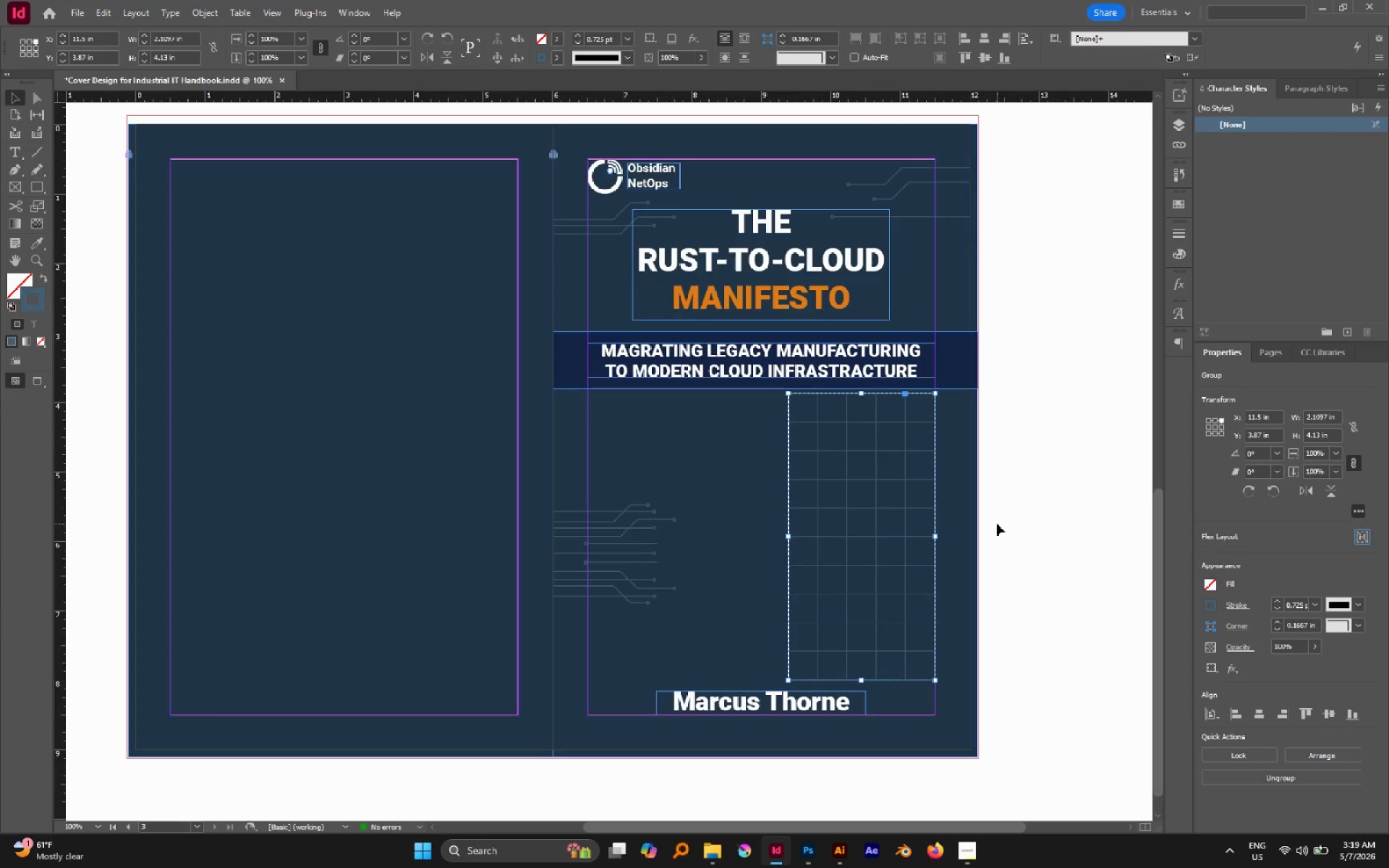 
hold_key(key=ShiftLeft, duration=1.66)
 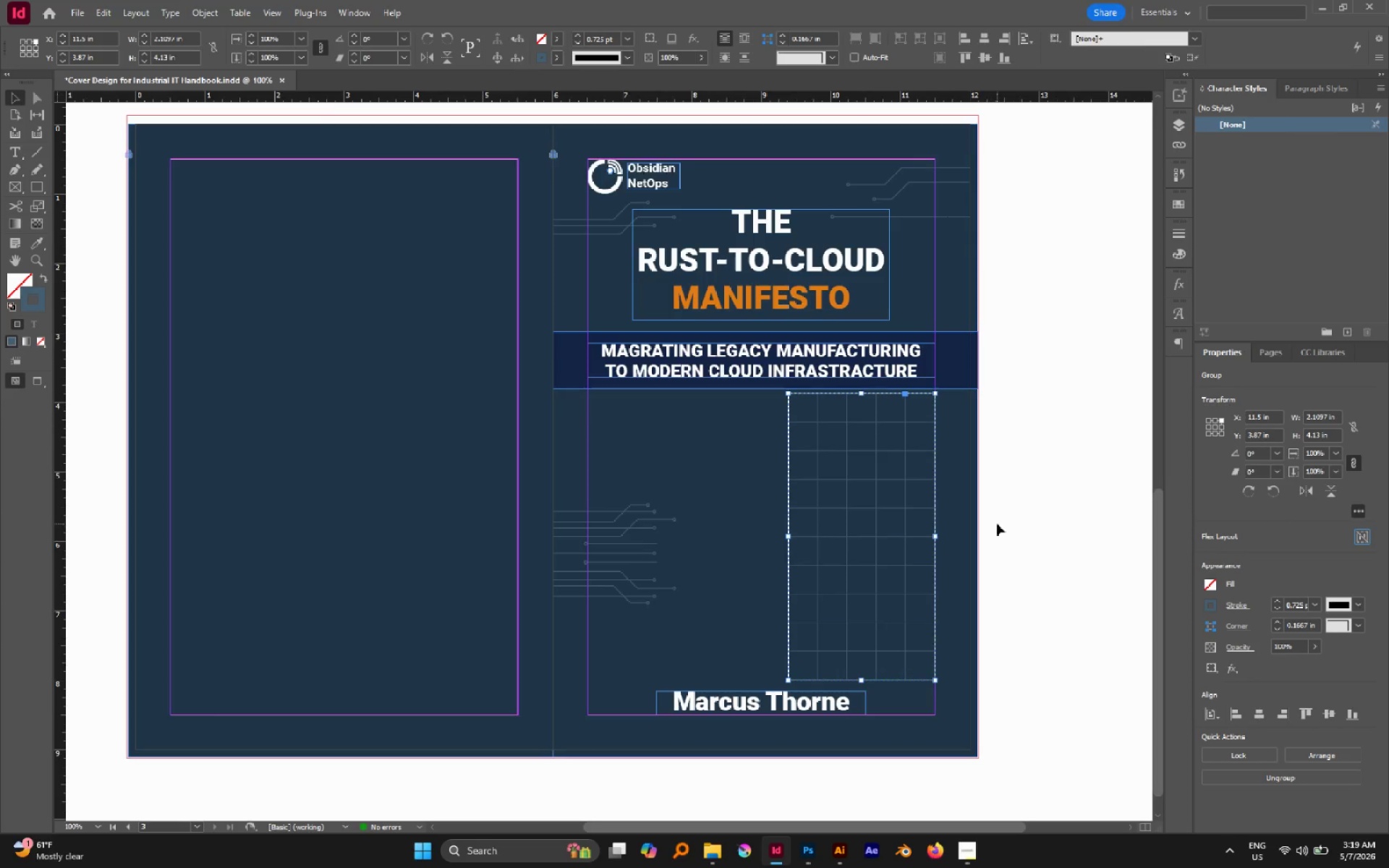 
left_click([997, 524])
 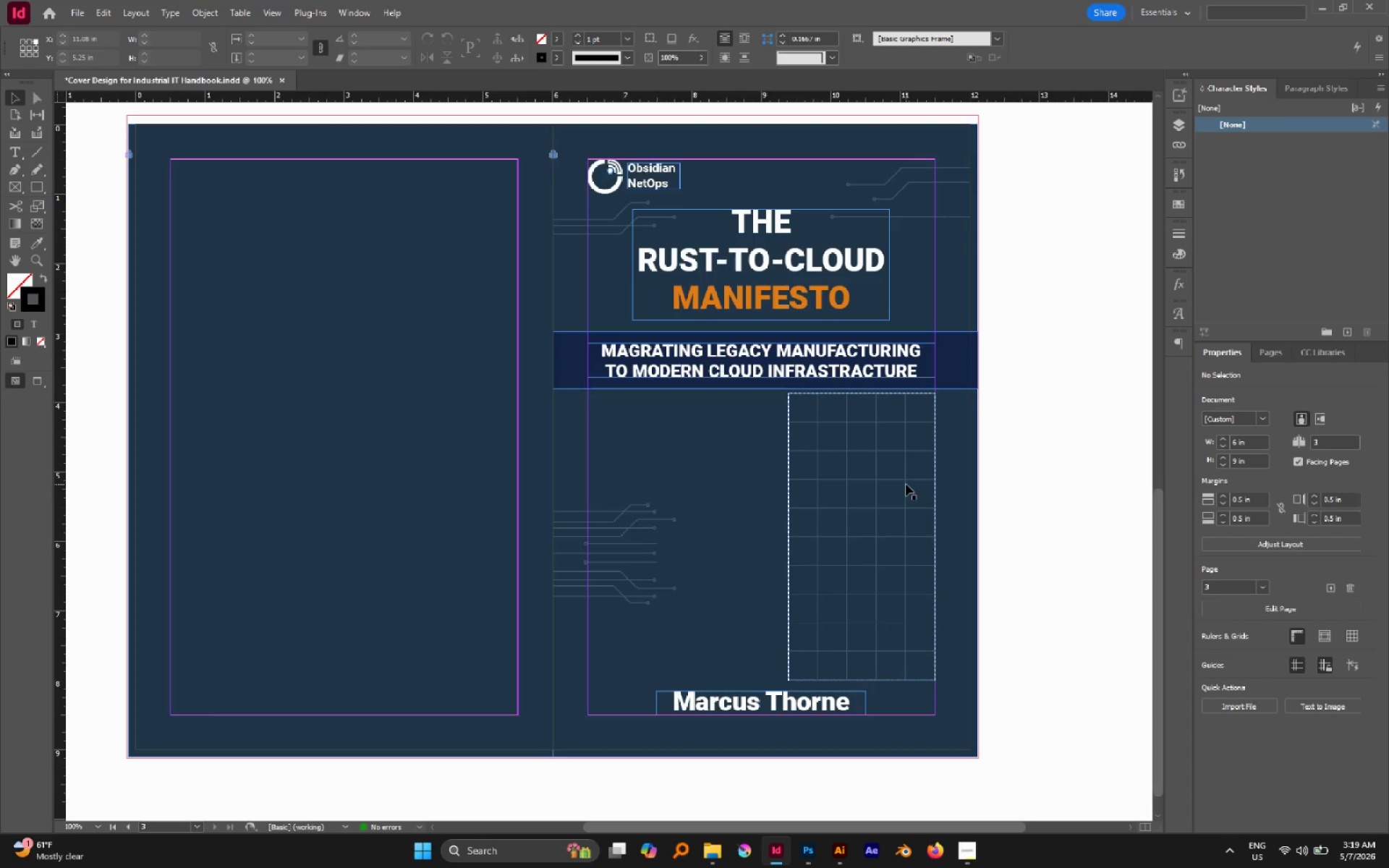 
left_click_drag(start_coordinate=[906, 484], to_coordinate=[907, 490])
 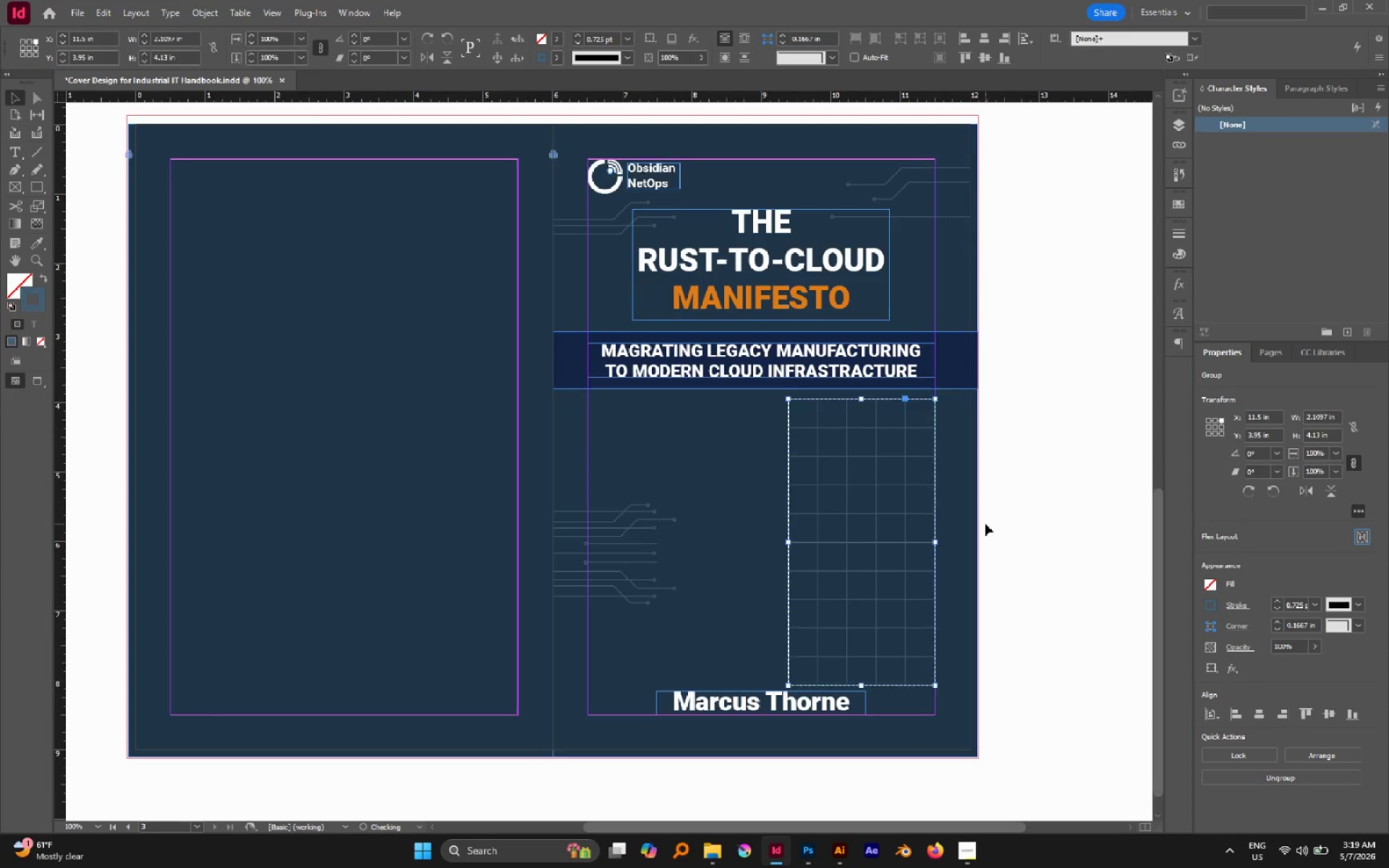 
hold_key(key=ShiftLeft, duration=1.12)
 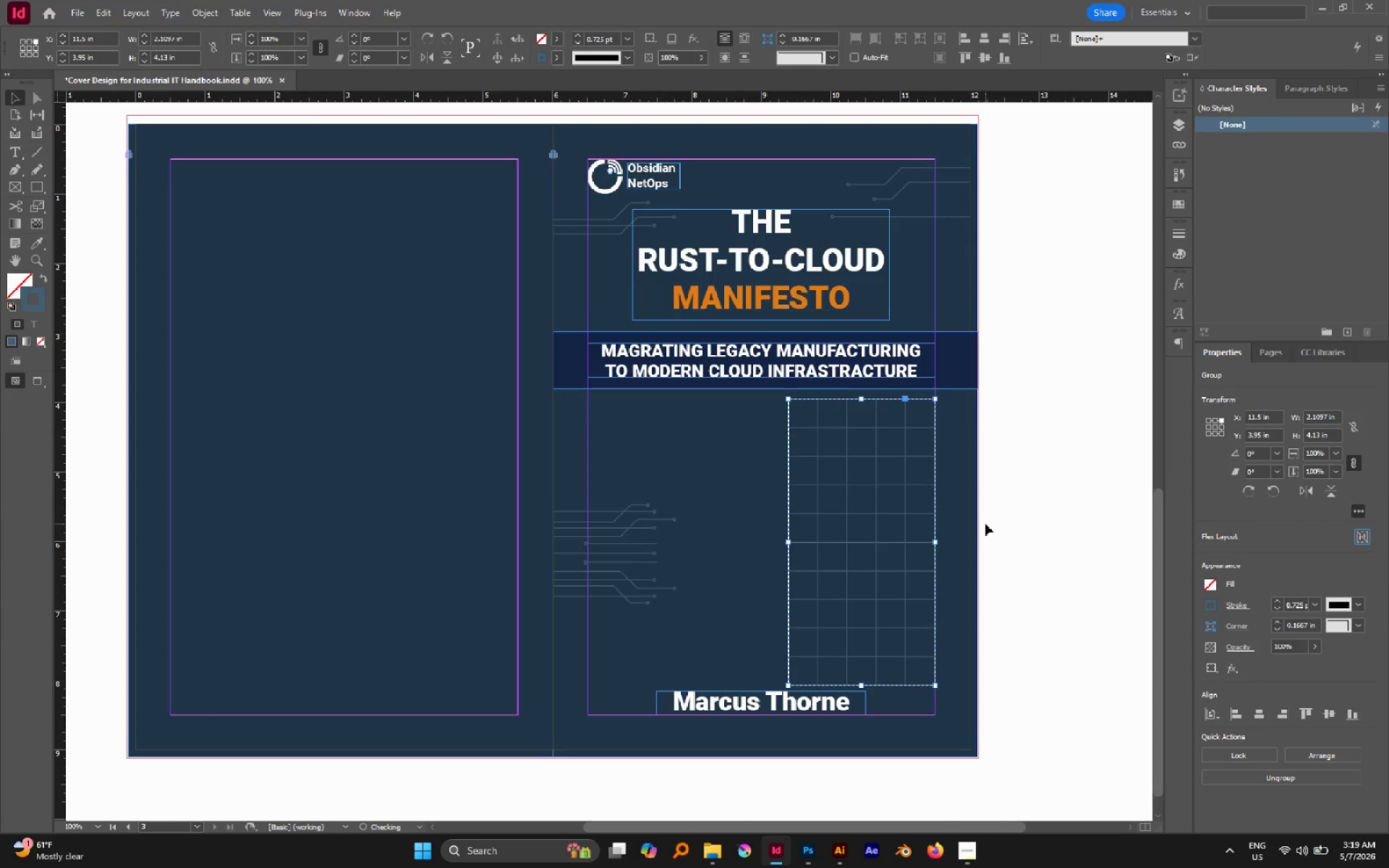 
left_click([985, 524])
 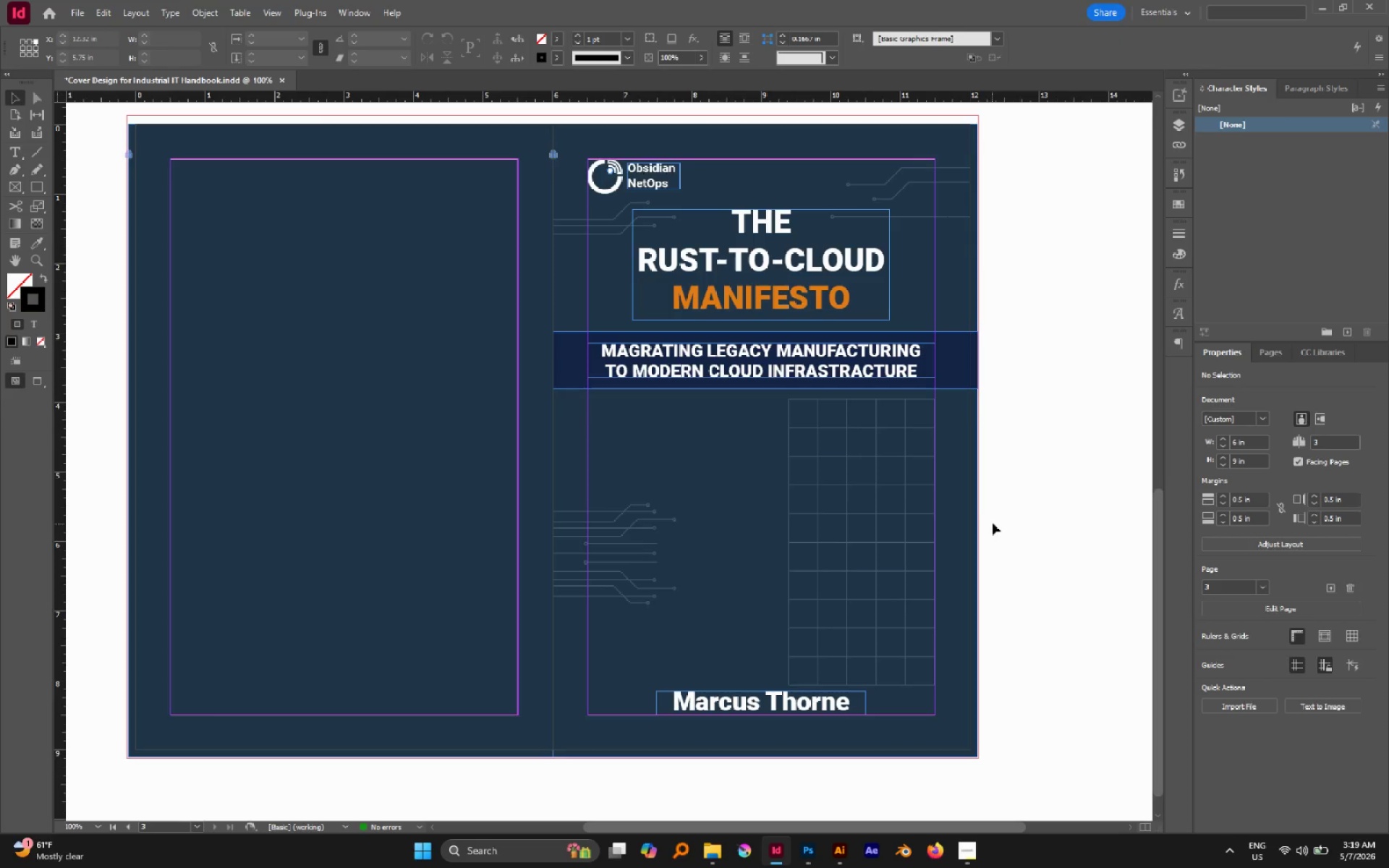 
left_click([999, 523])
 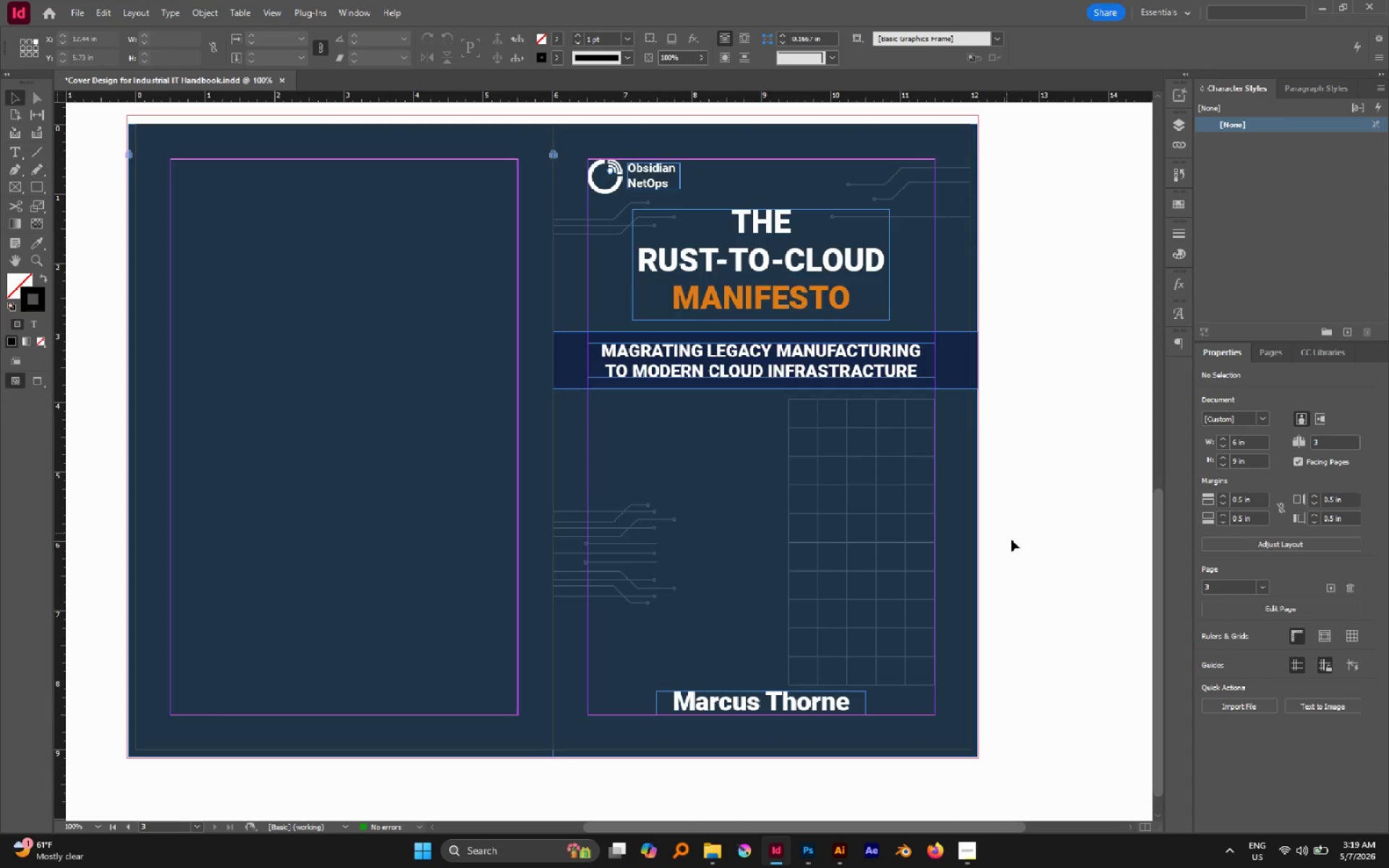 
type(WW)
 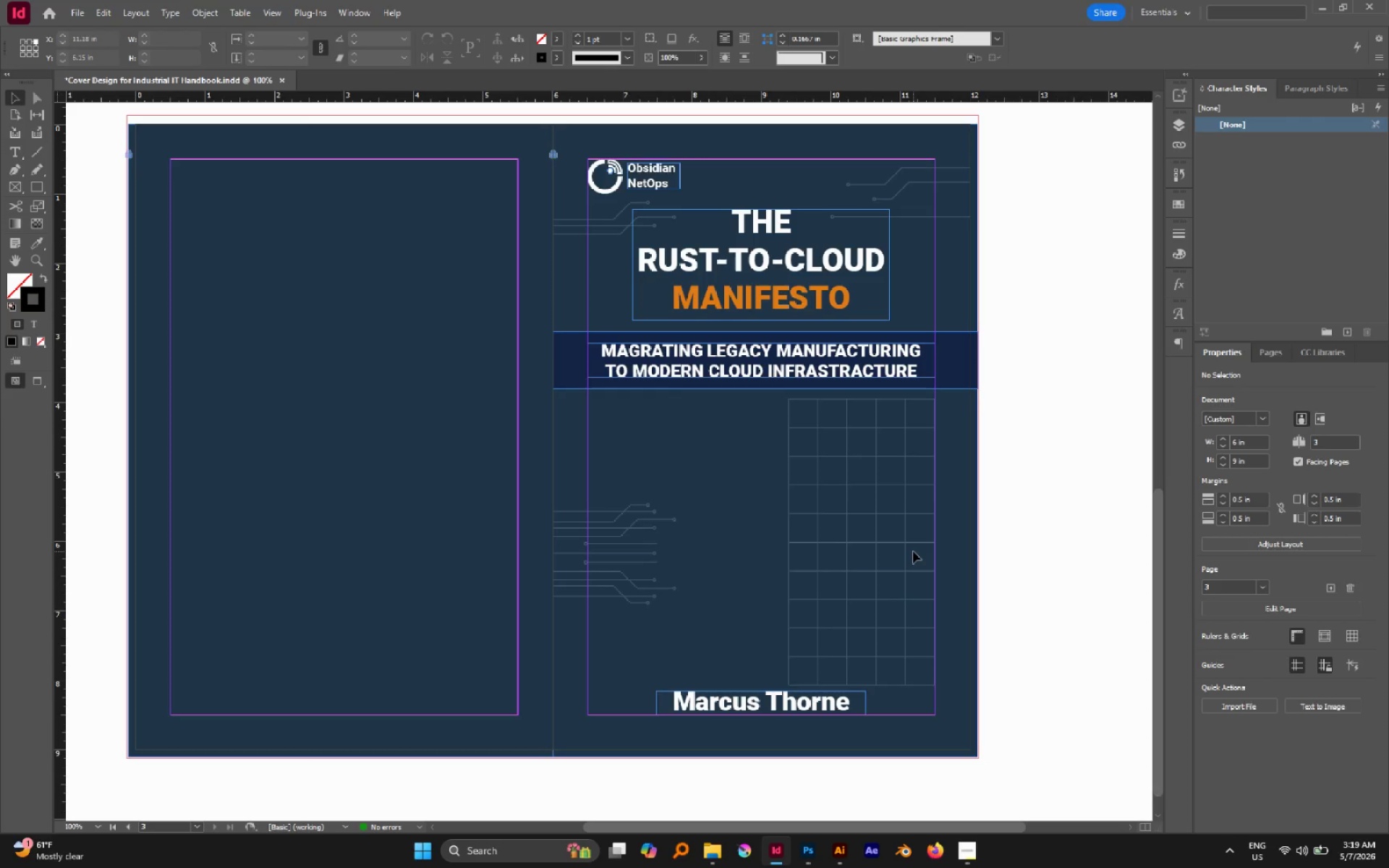 
key(Control+Z)
 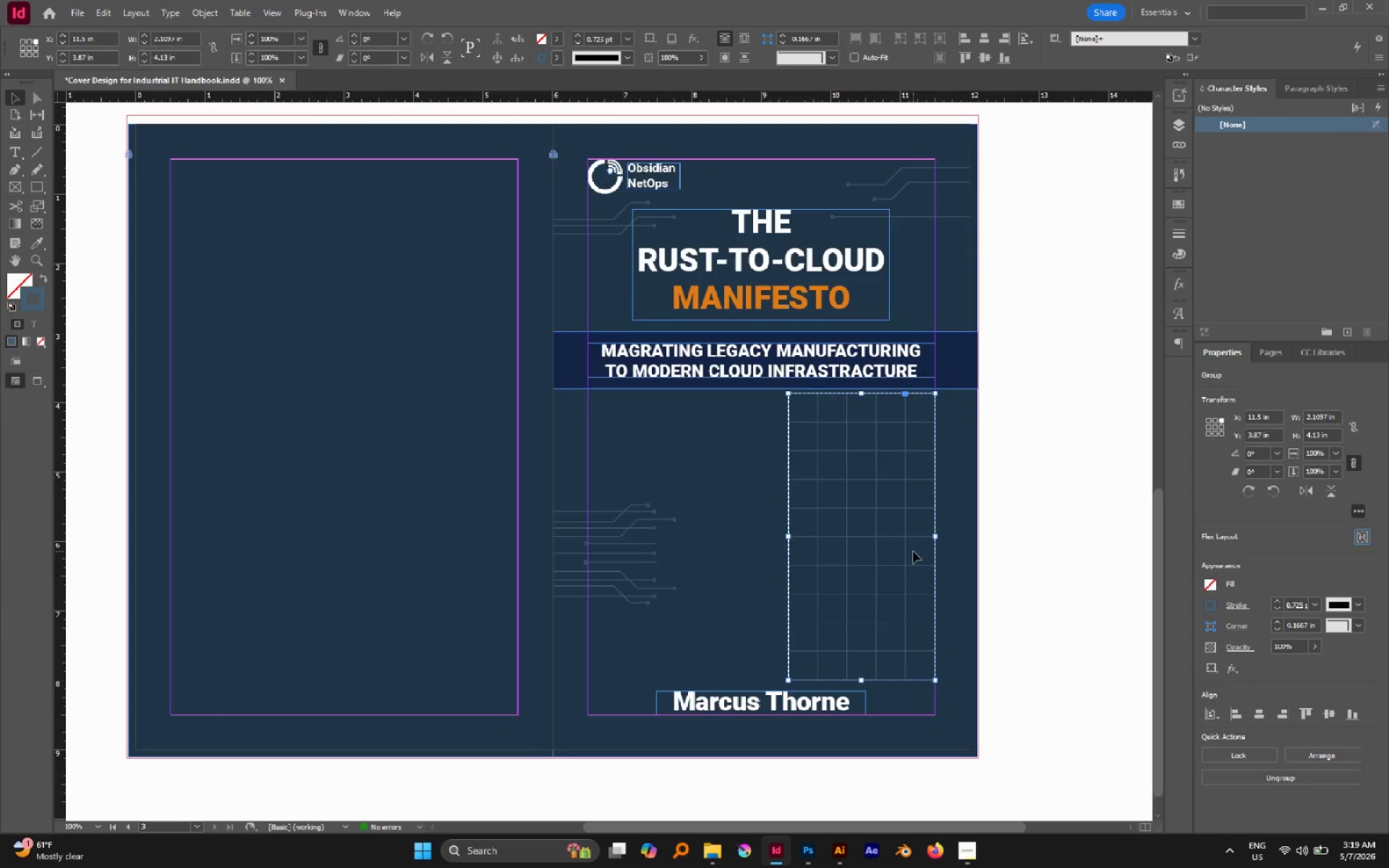 
key(Control+Z)
 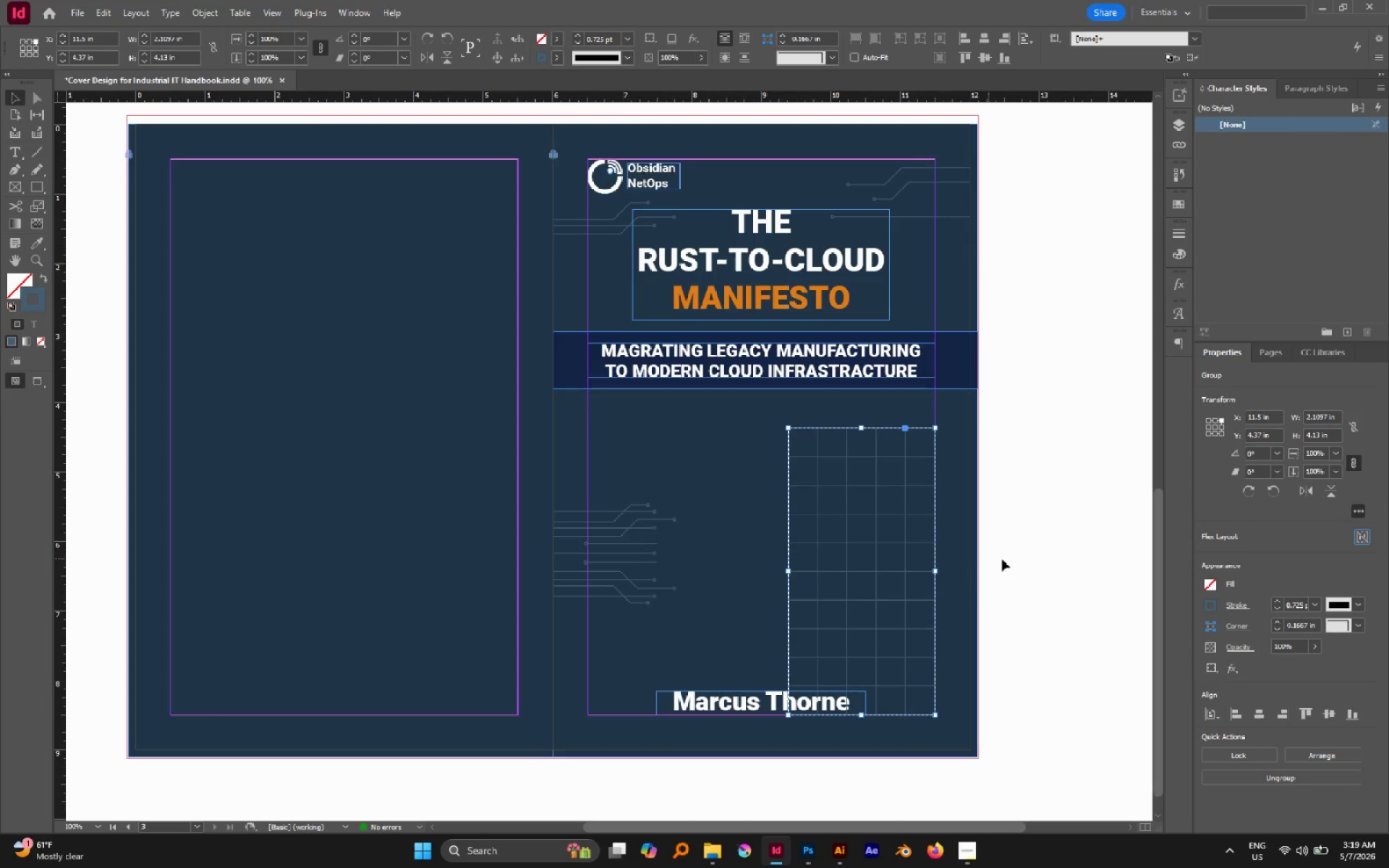 
left_click([1004, 559])
 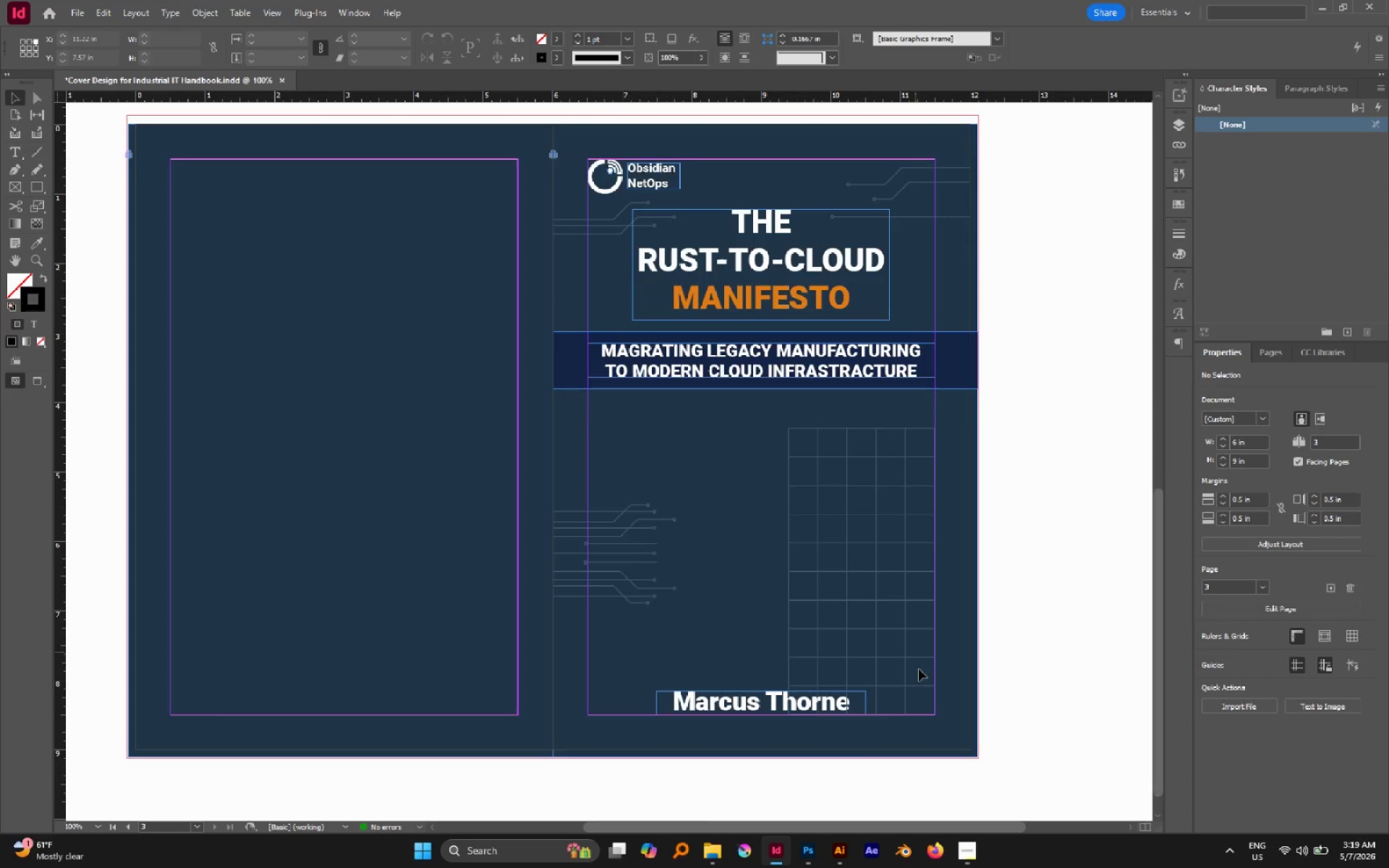 
hold_key(key=AltLeft, duration=1.91)
scroll: coordinate [676, 690], scroll_direction: up, amount: 4.0
 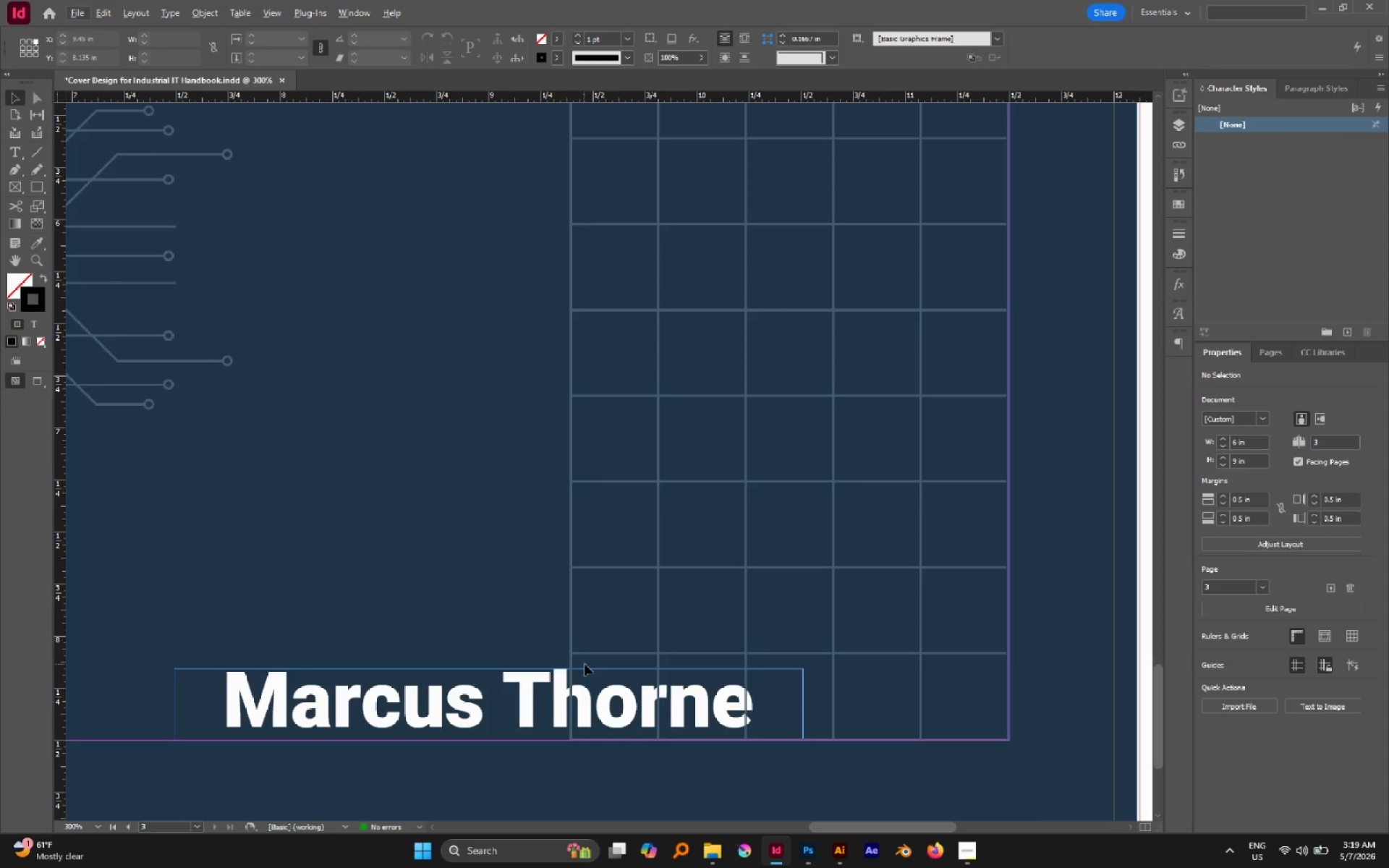 
key(A)
 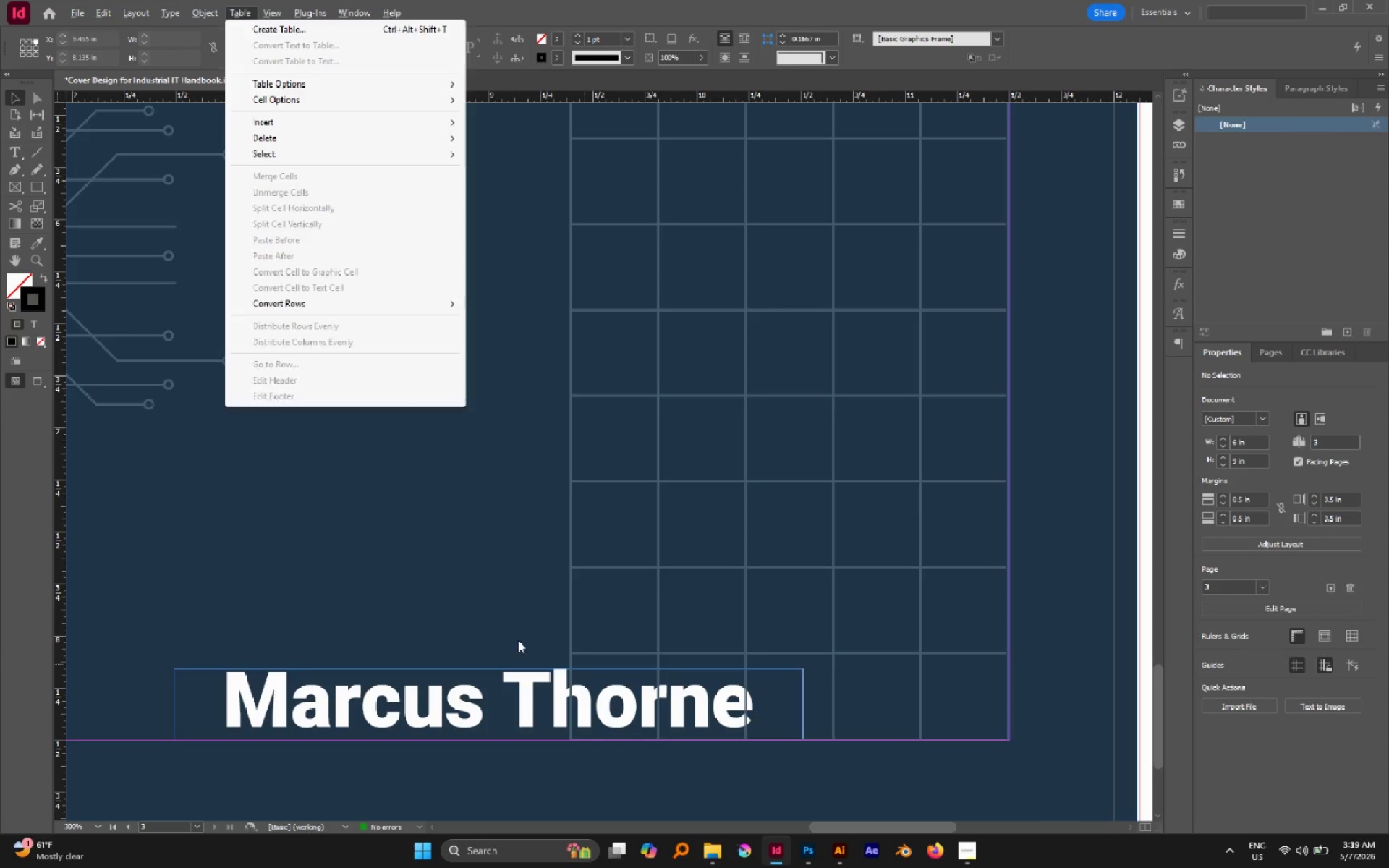 
left_click([514, 640])
 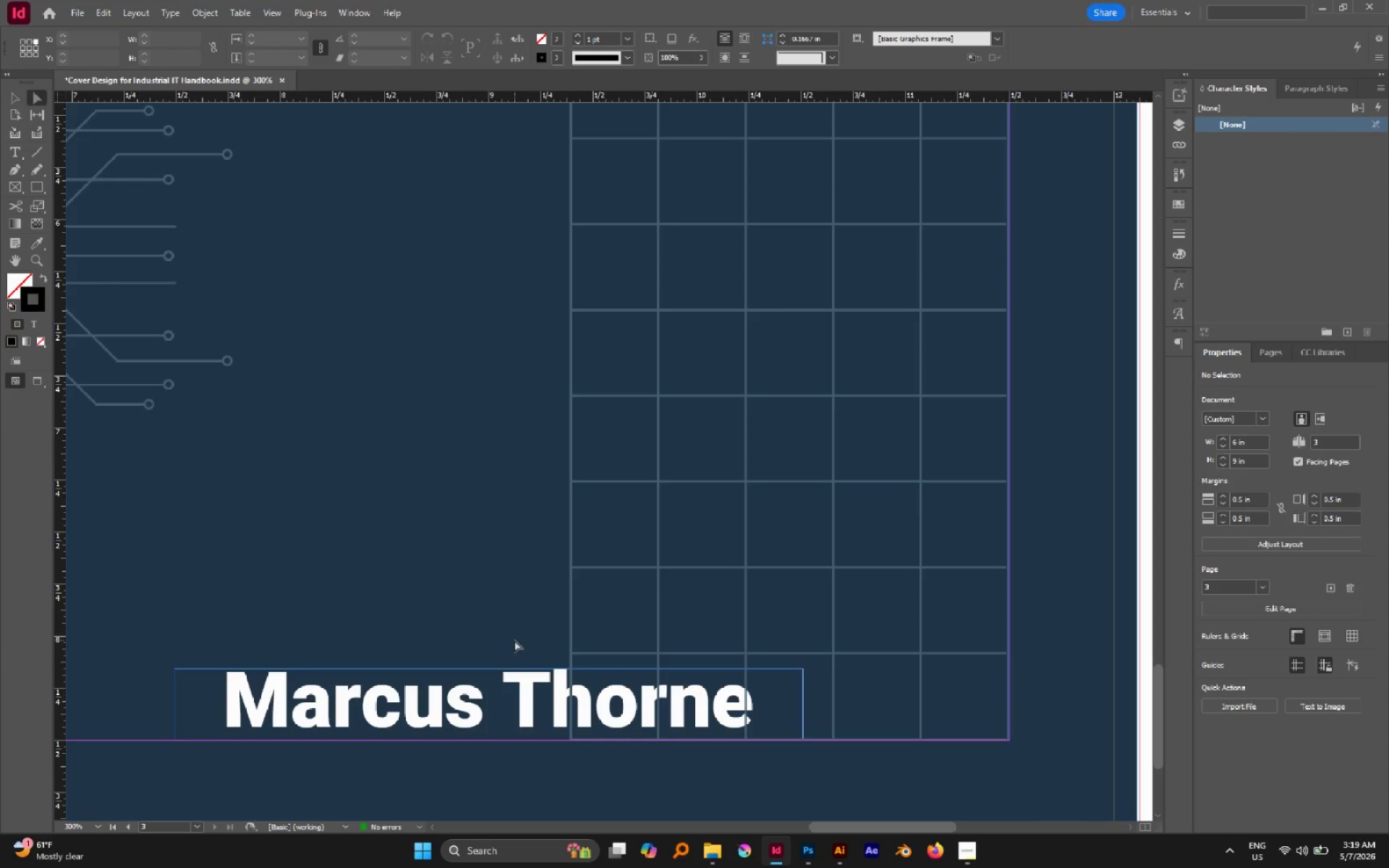 
key(A)
 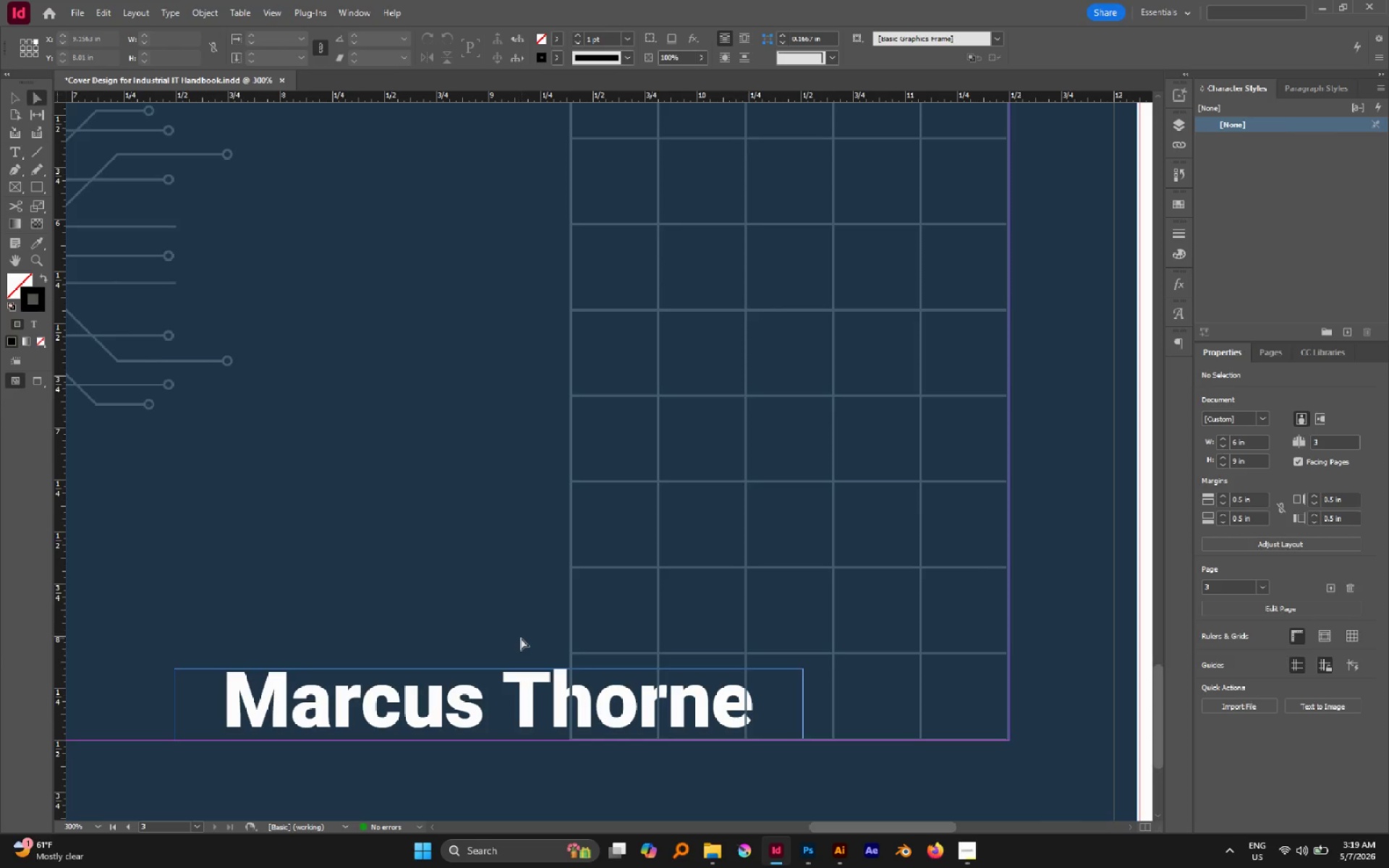 
left_click([521, 638])
 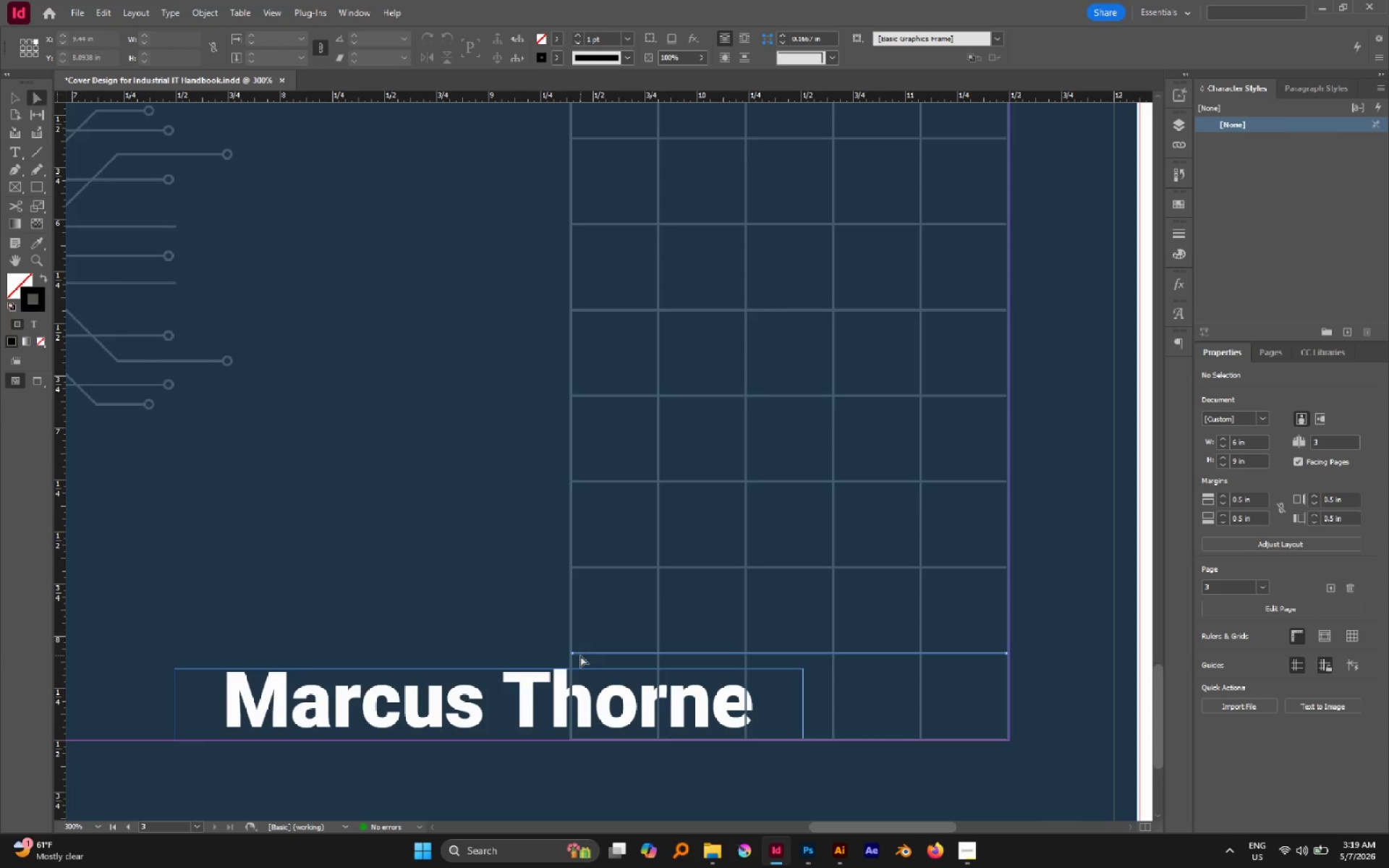 
key(W)
 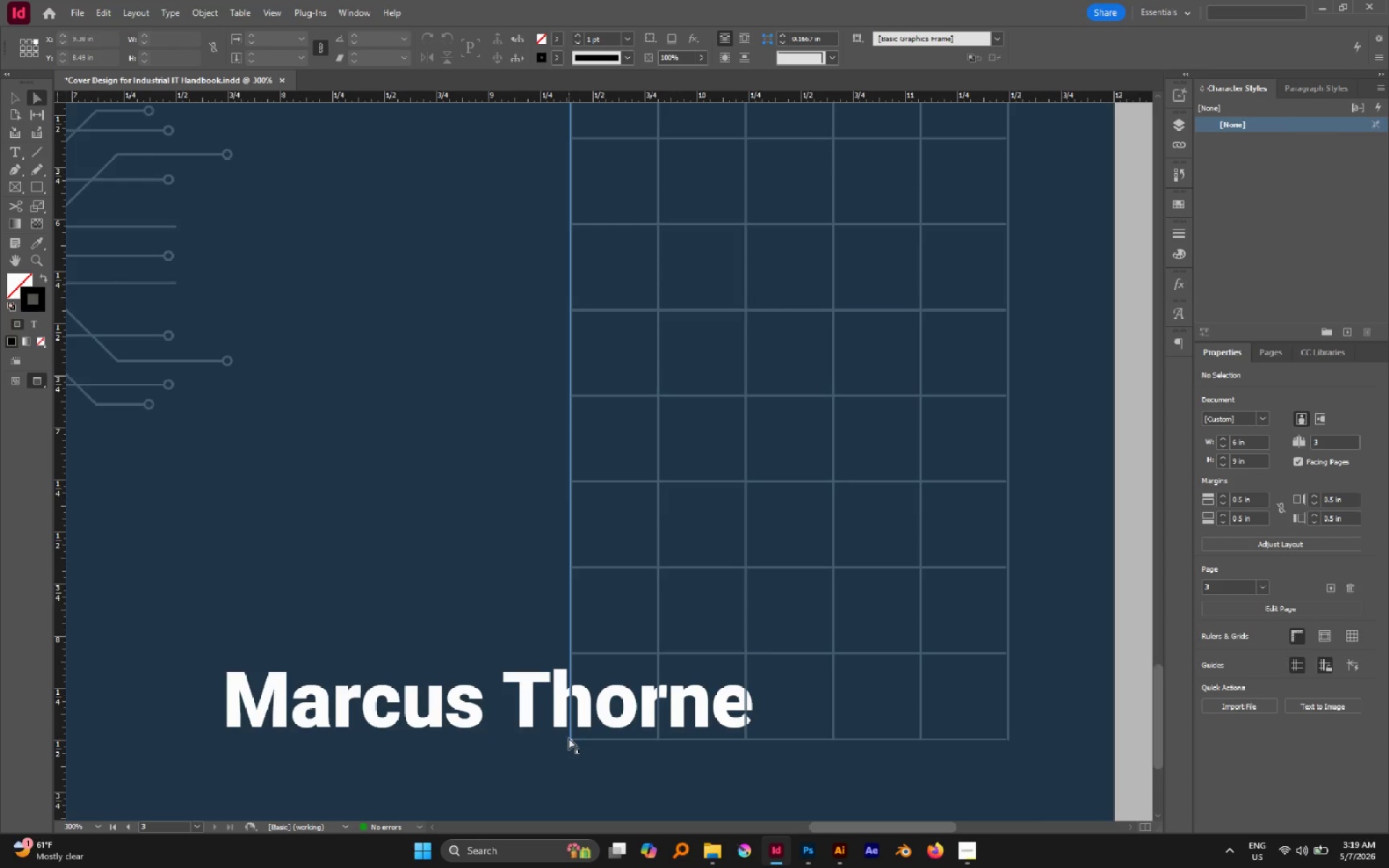 
left_click([569, 739])
 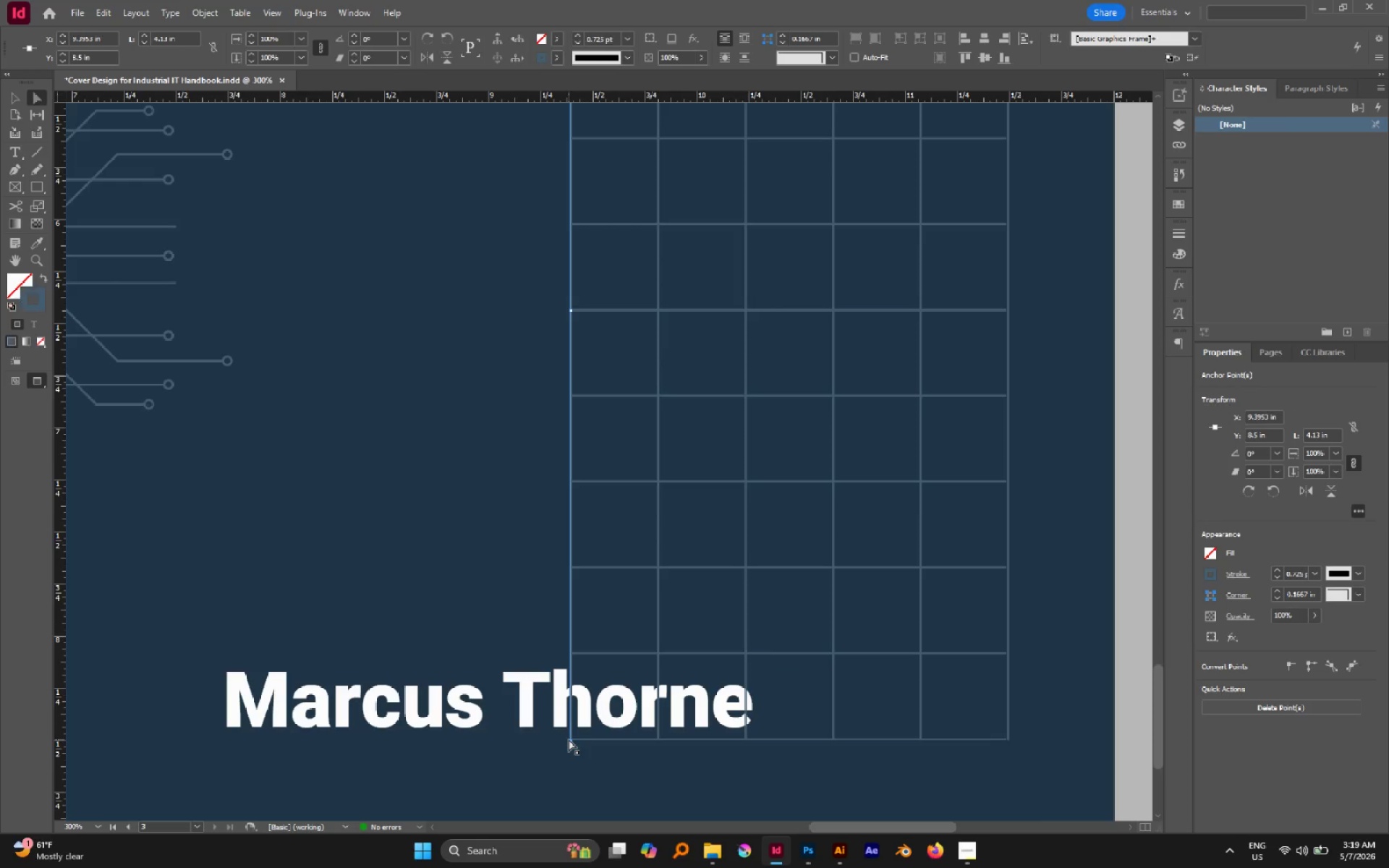 
left_click_drag(start_coordinate=[569, 739], to_coordinate=[574, 651])
 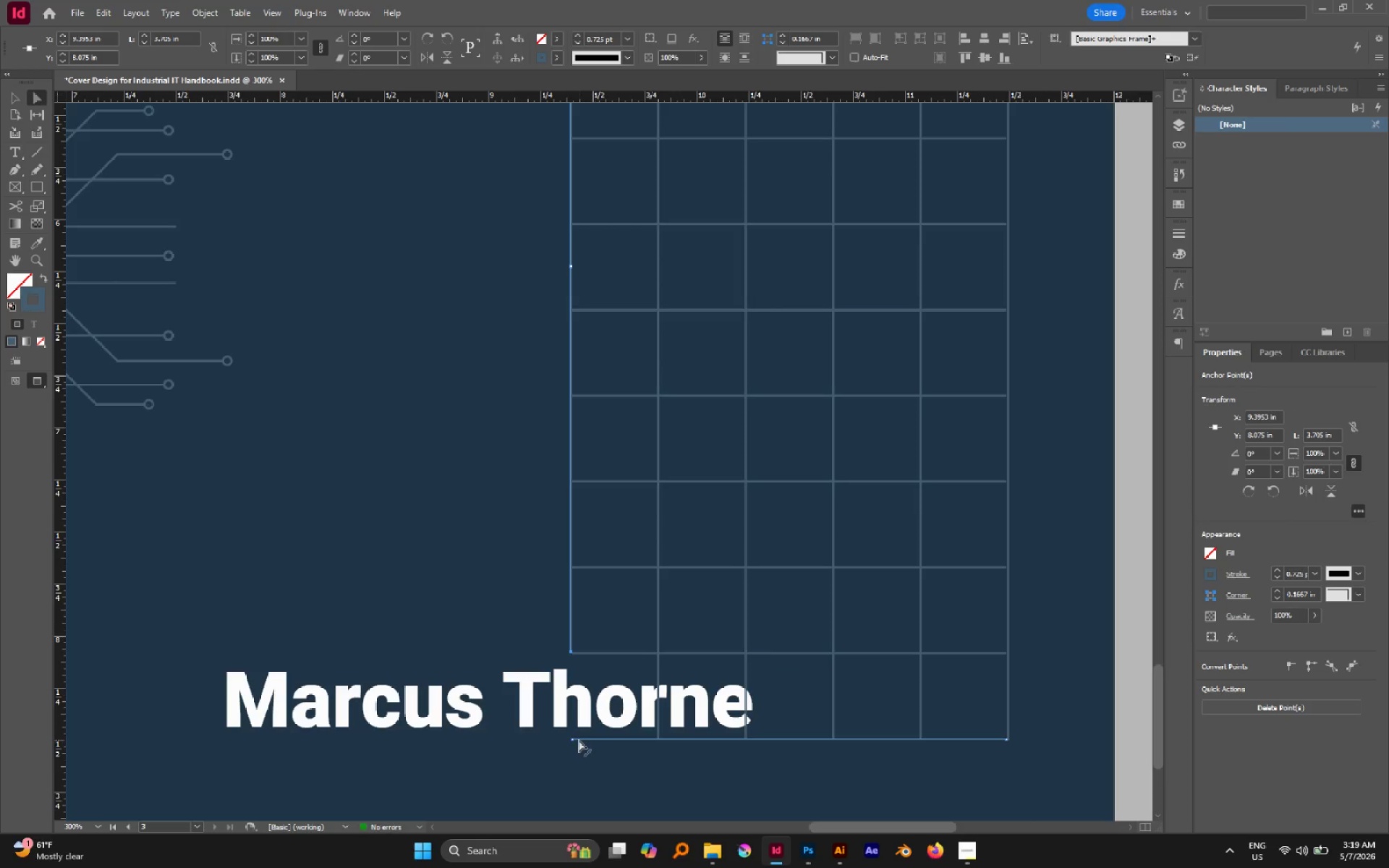 
hold_key(key=ShiftLeft, duration=1.98)
 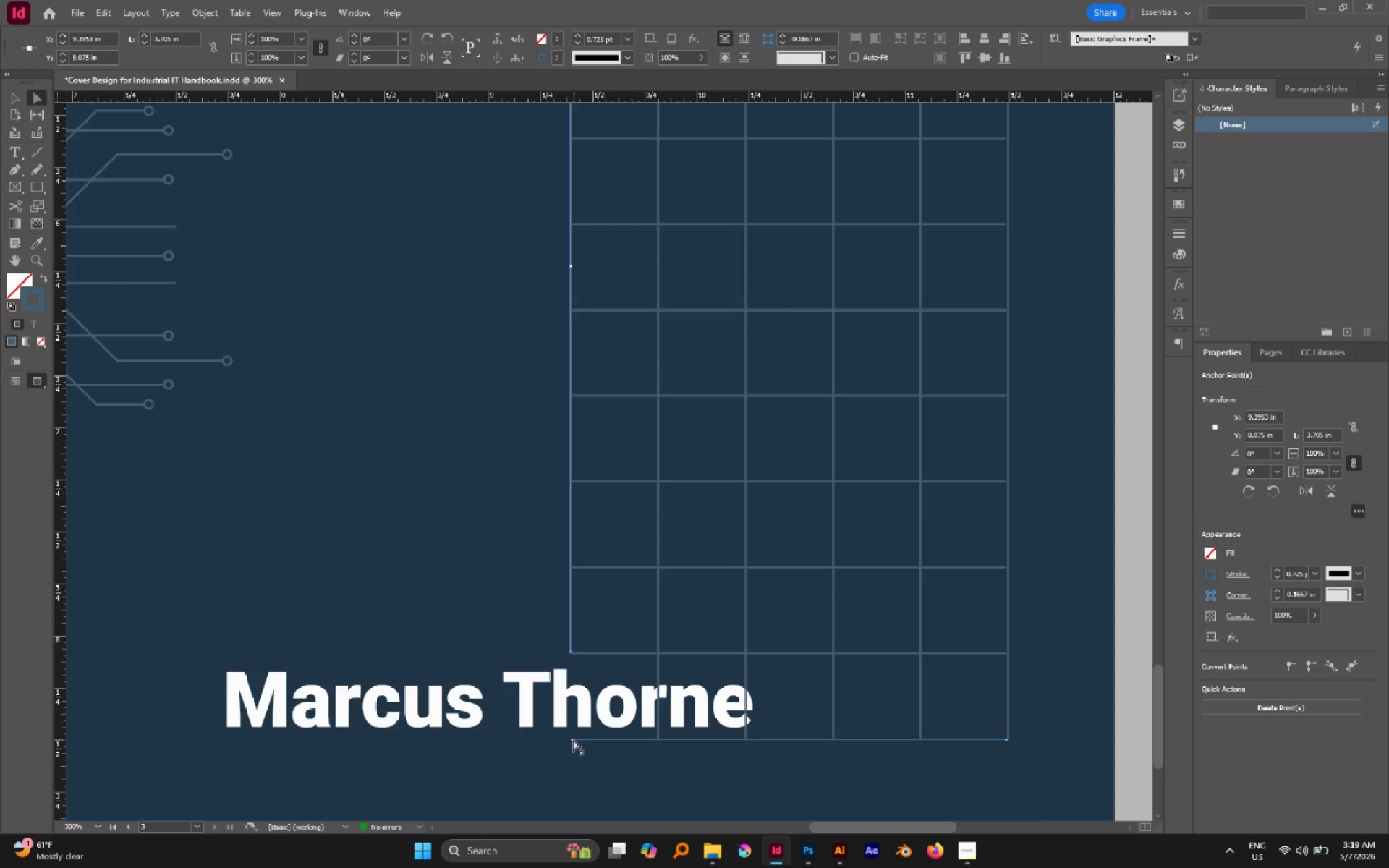 
left_click([573, 739])
 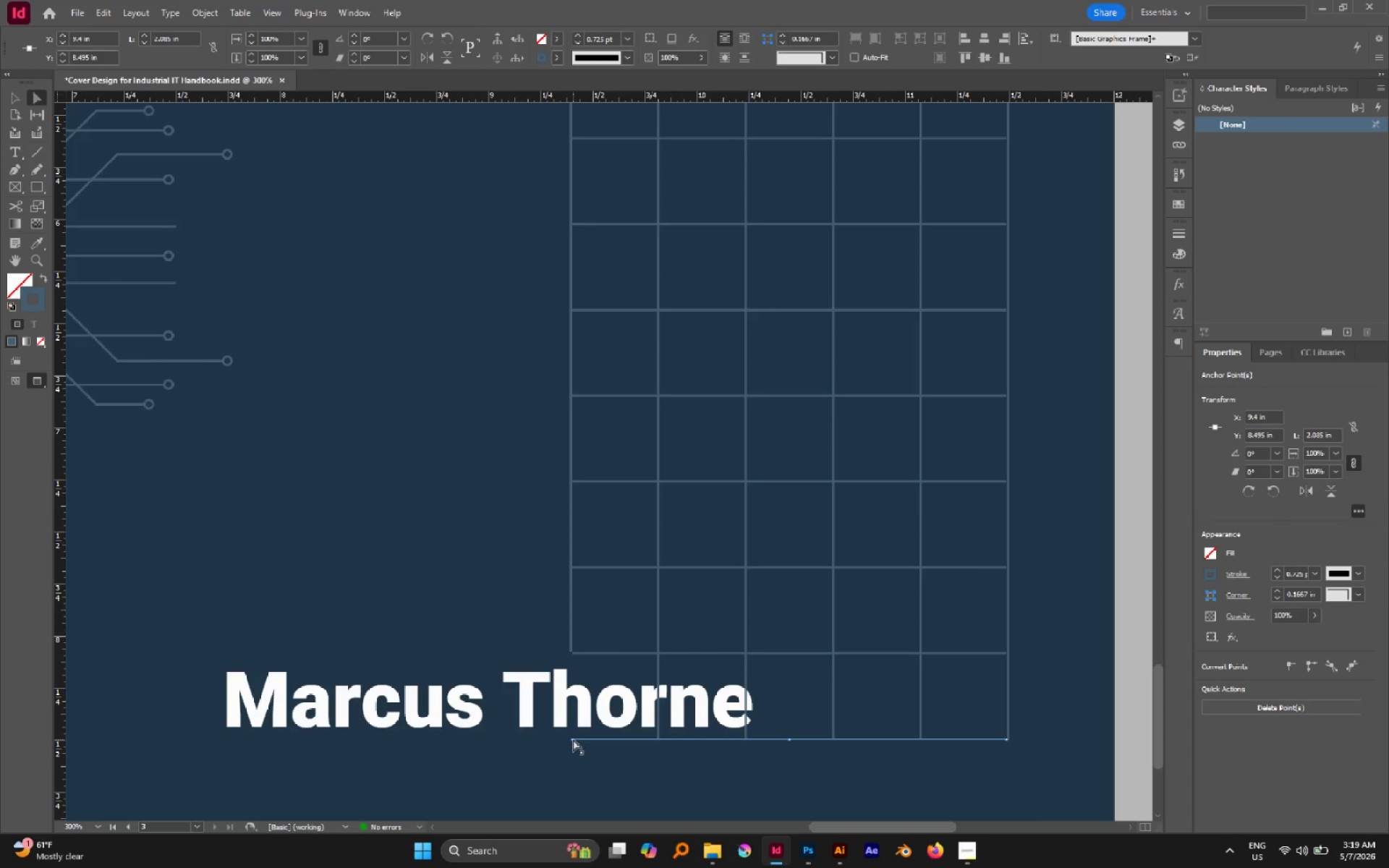 
left_click_drag(start_coordinate=[573, 739], to_coordinate=[747, 746])
 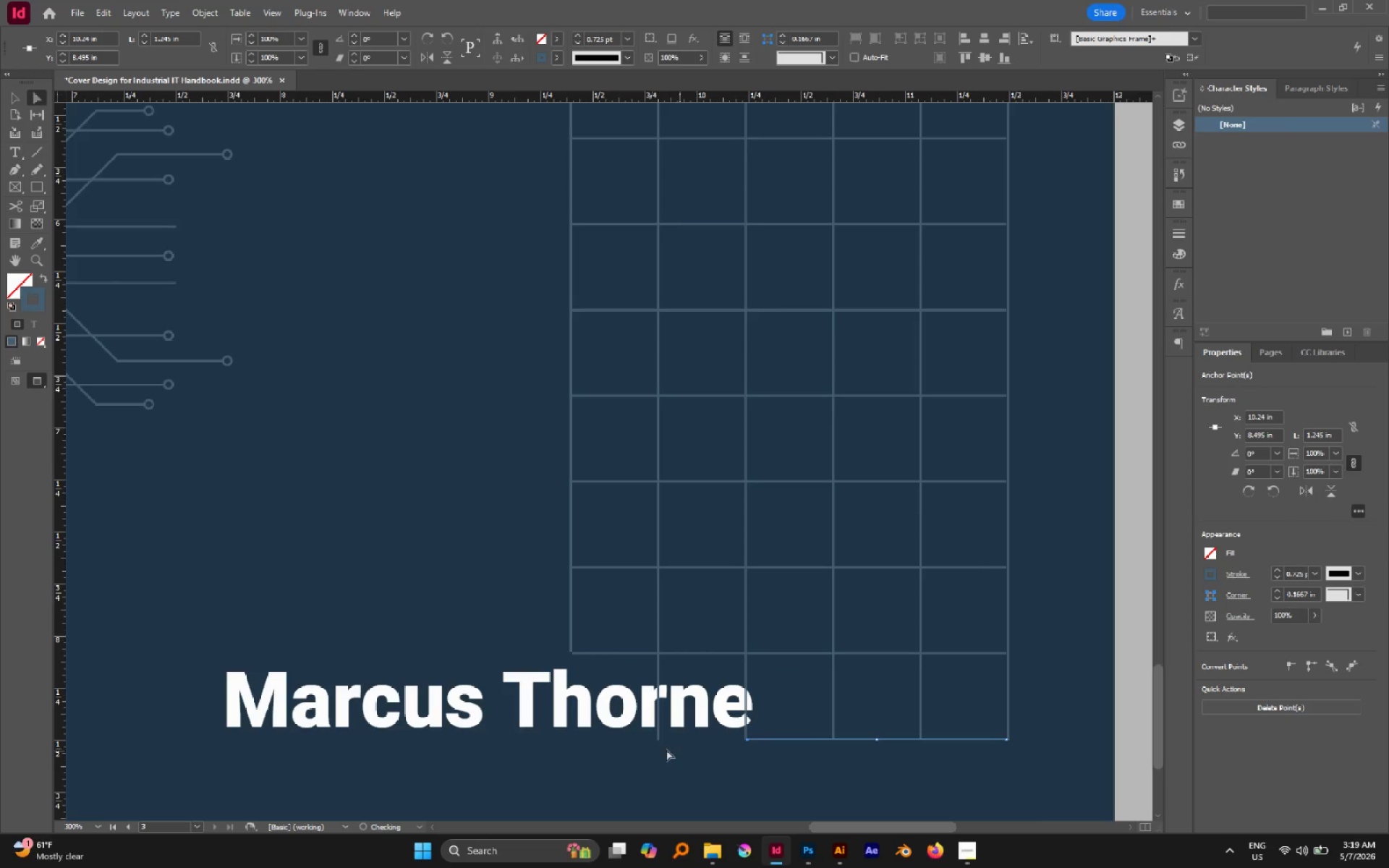 
hold_key(key=ShiftLeft, duration=3.78)
 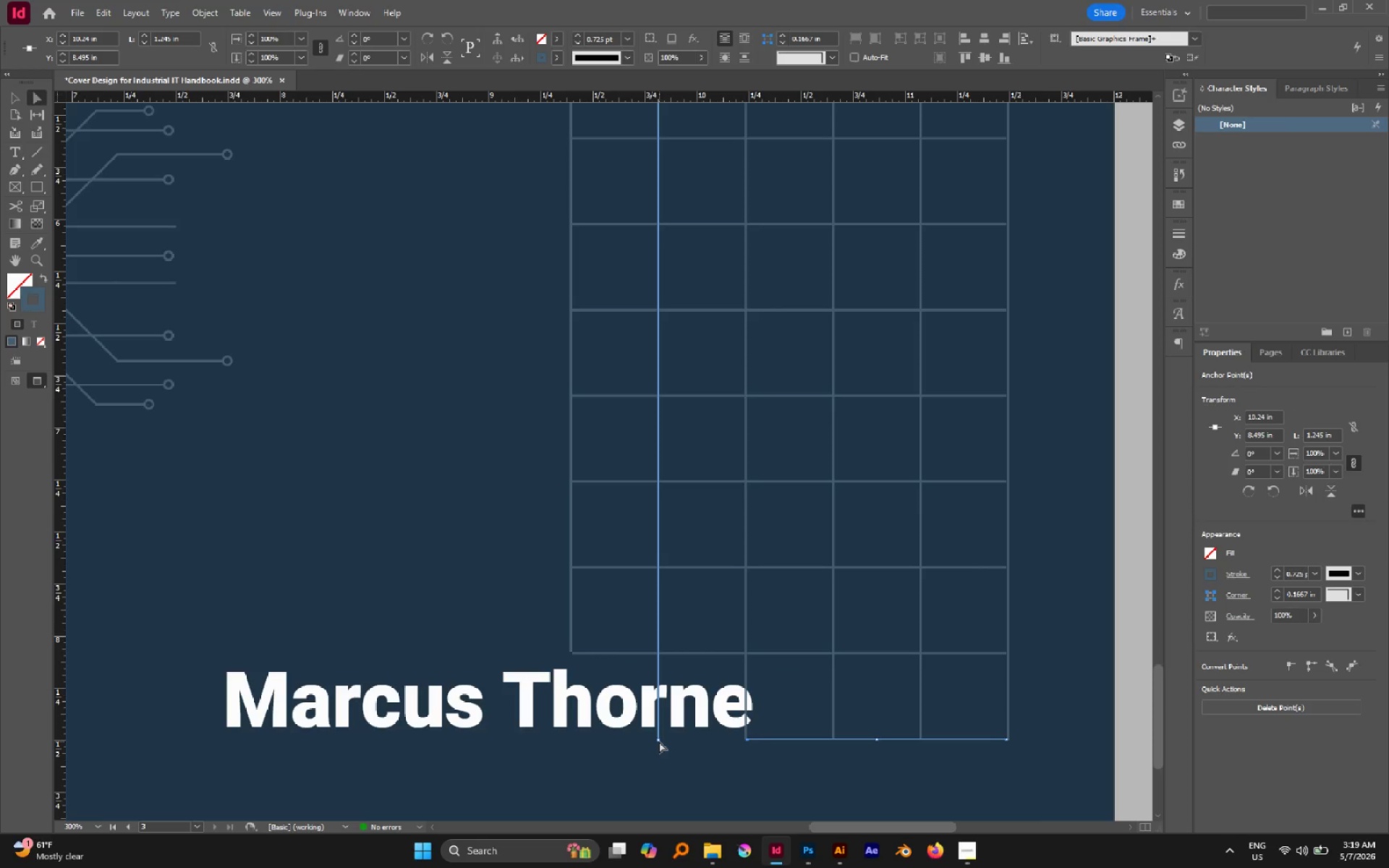 
left_click([658, 741])
 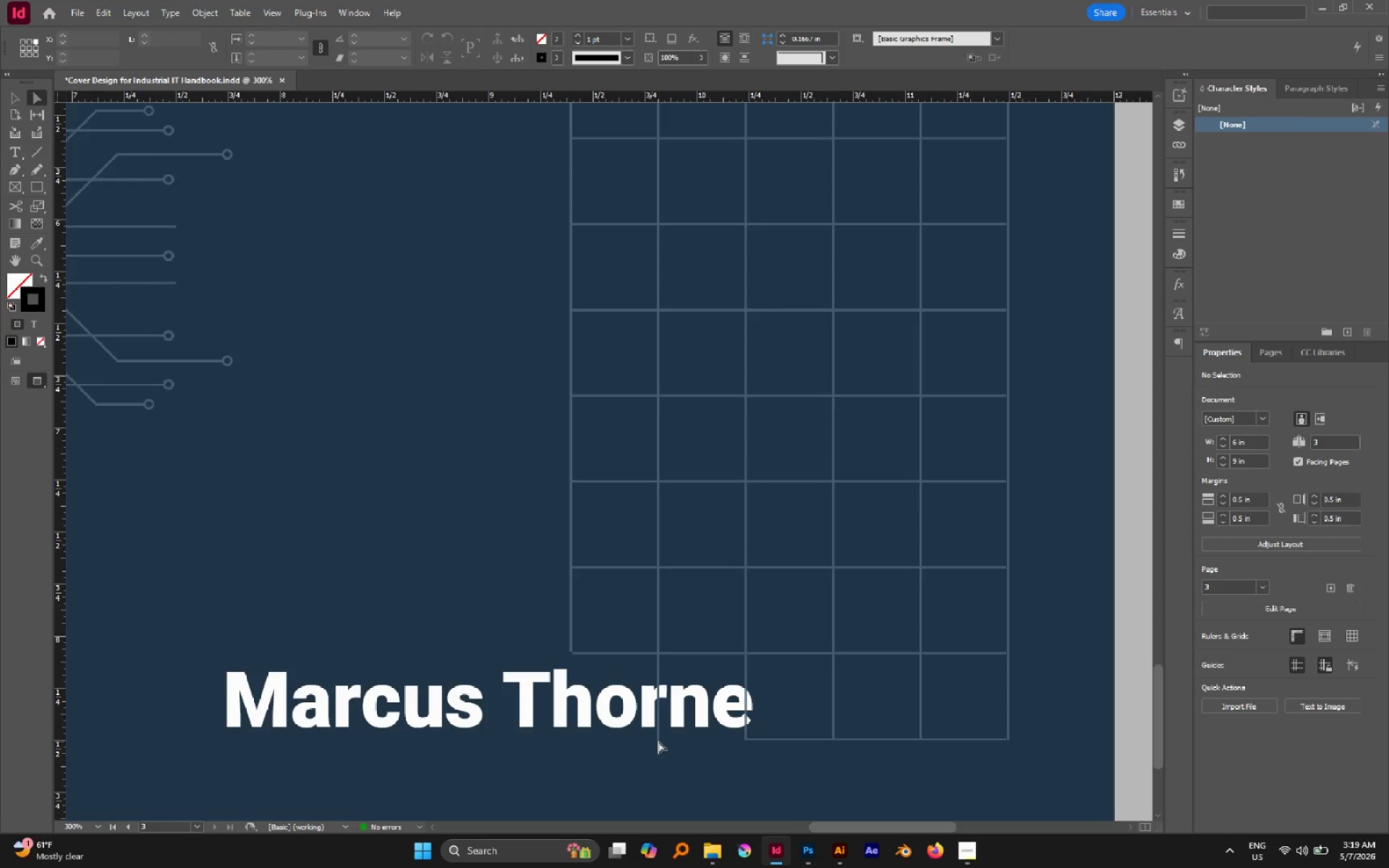 
left_click_drag(start_coordinate=[658, 741], to_coordinate=[679, 741])
 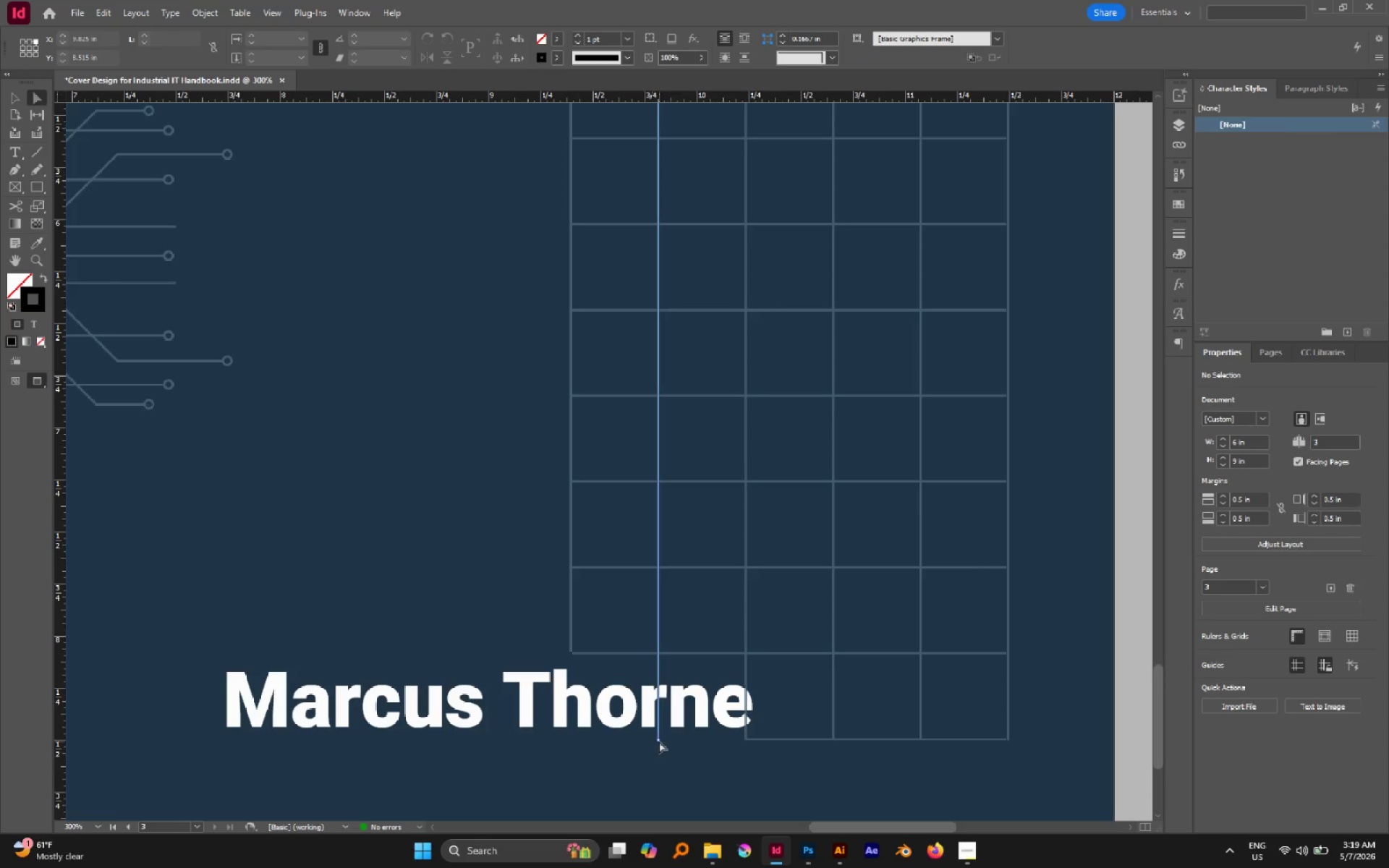 
hold_key(key=ShiftLeft, duration=1.24)
 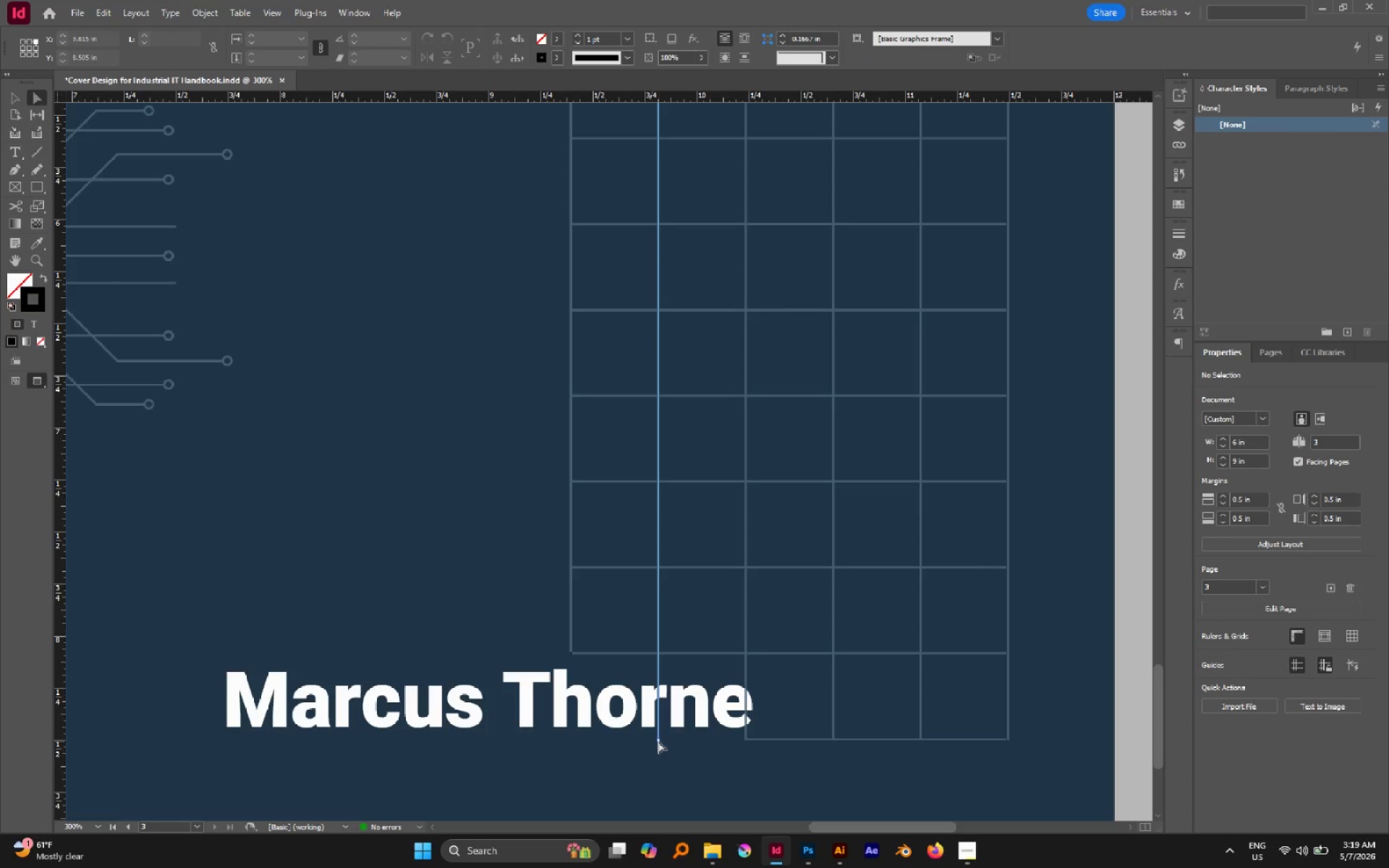 
left_click([658, 741])
 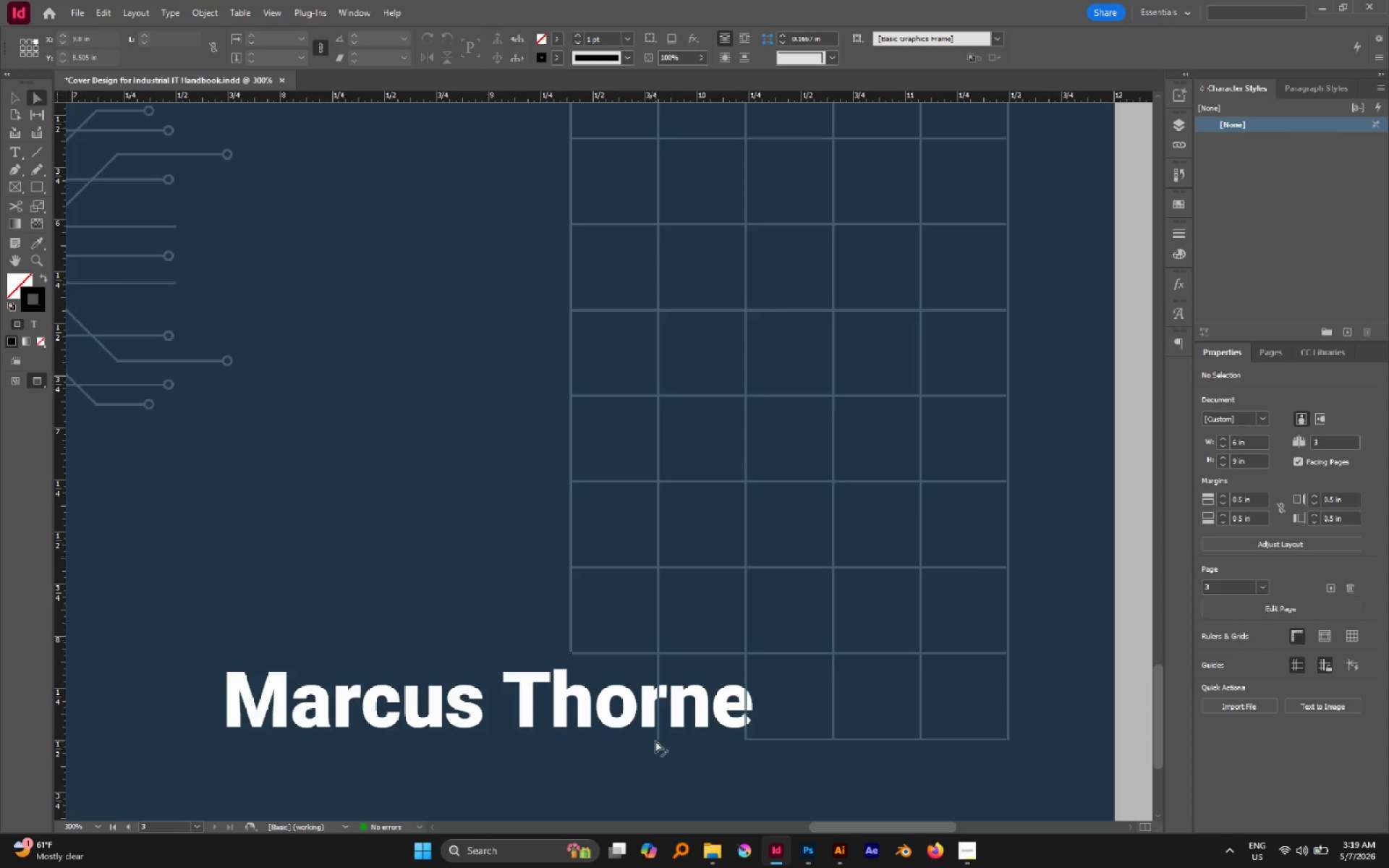 
left_click([655, 741])
 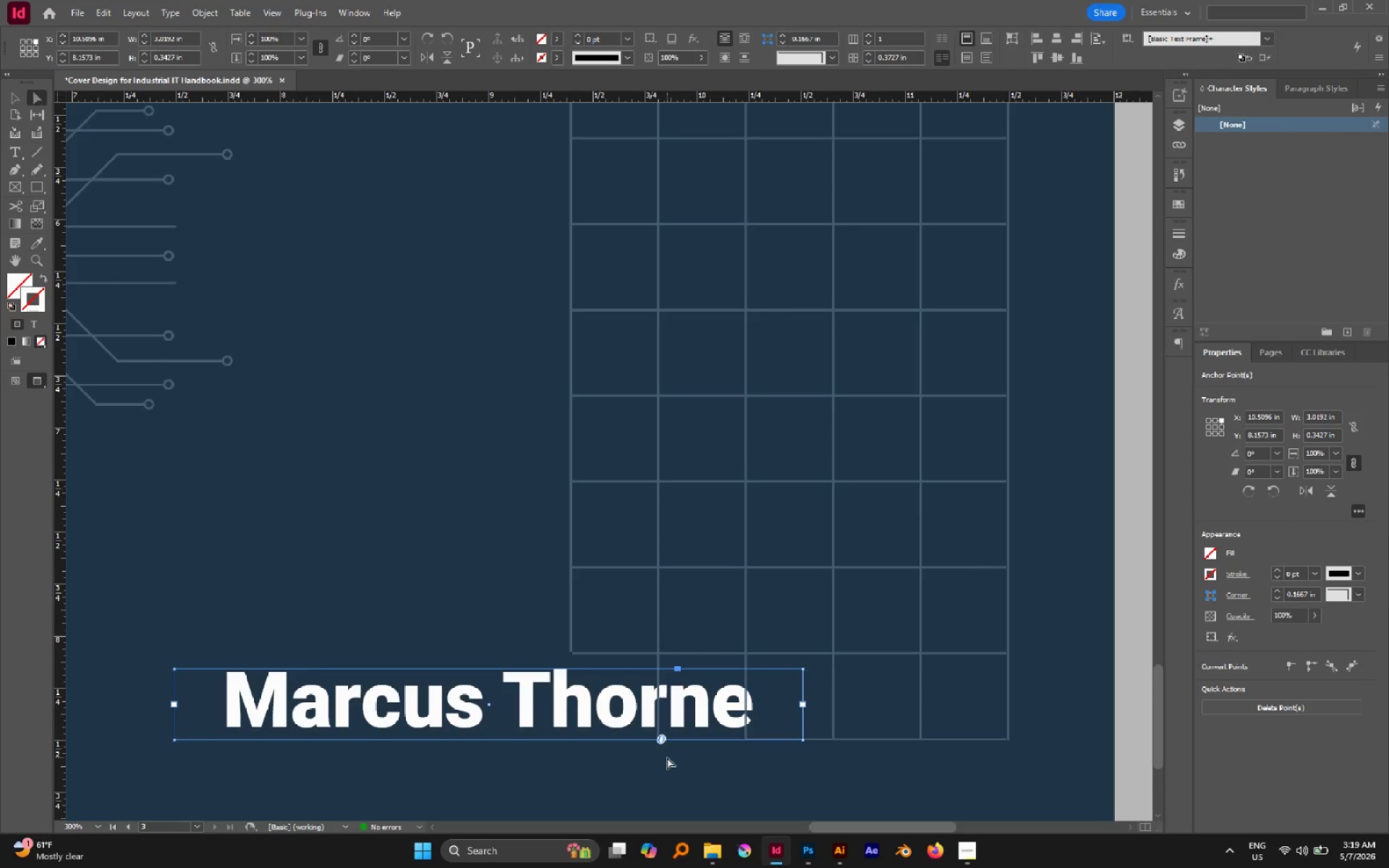 
left_click([668, 758])
 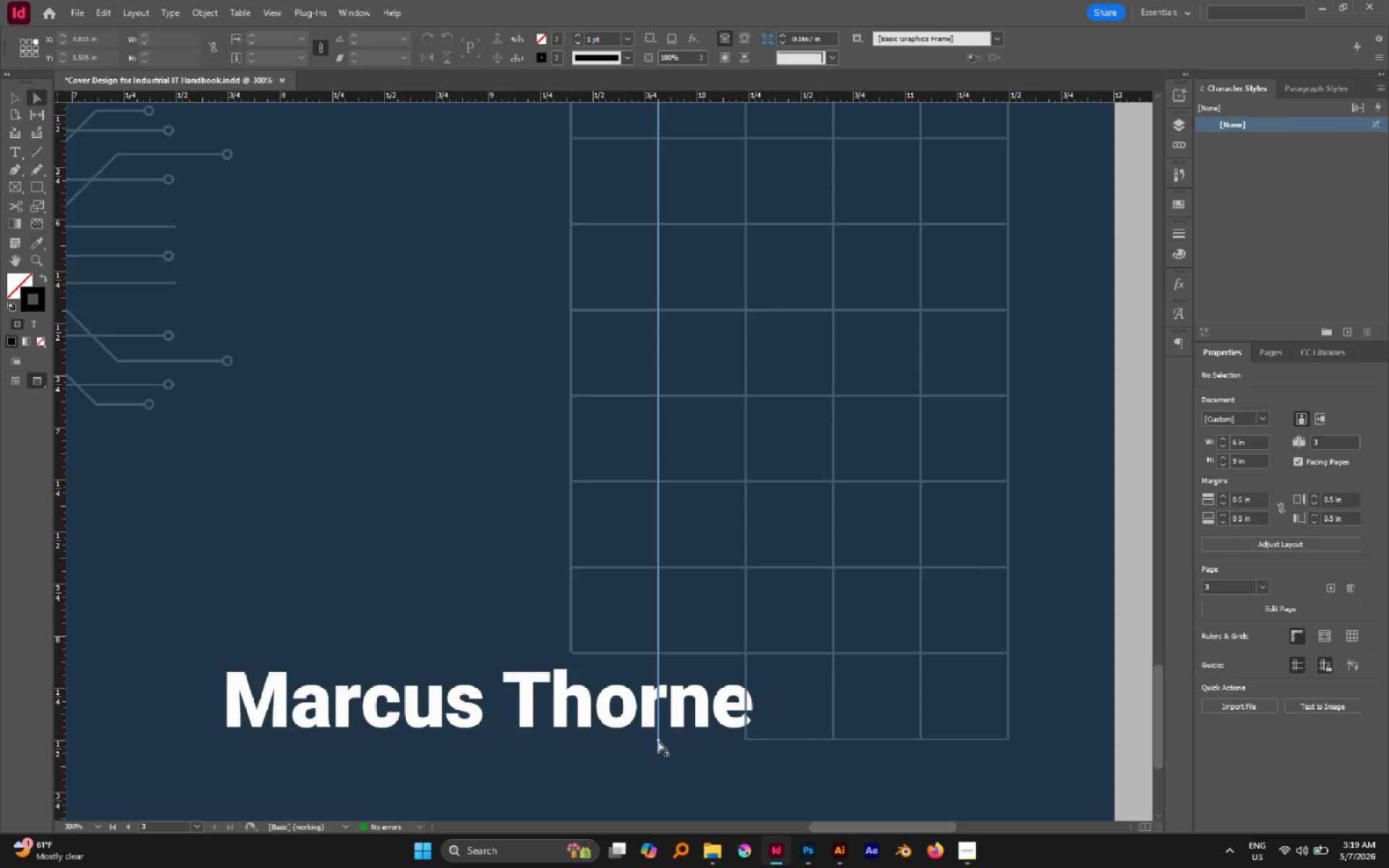 
left_click([658, 741])
 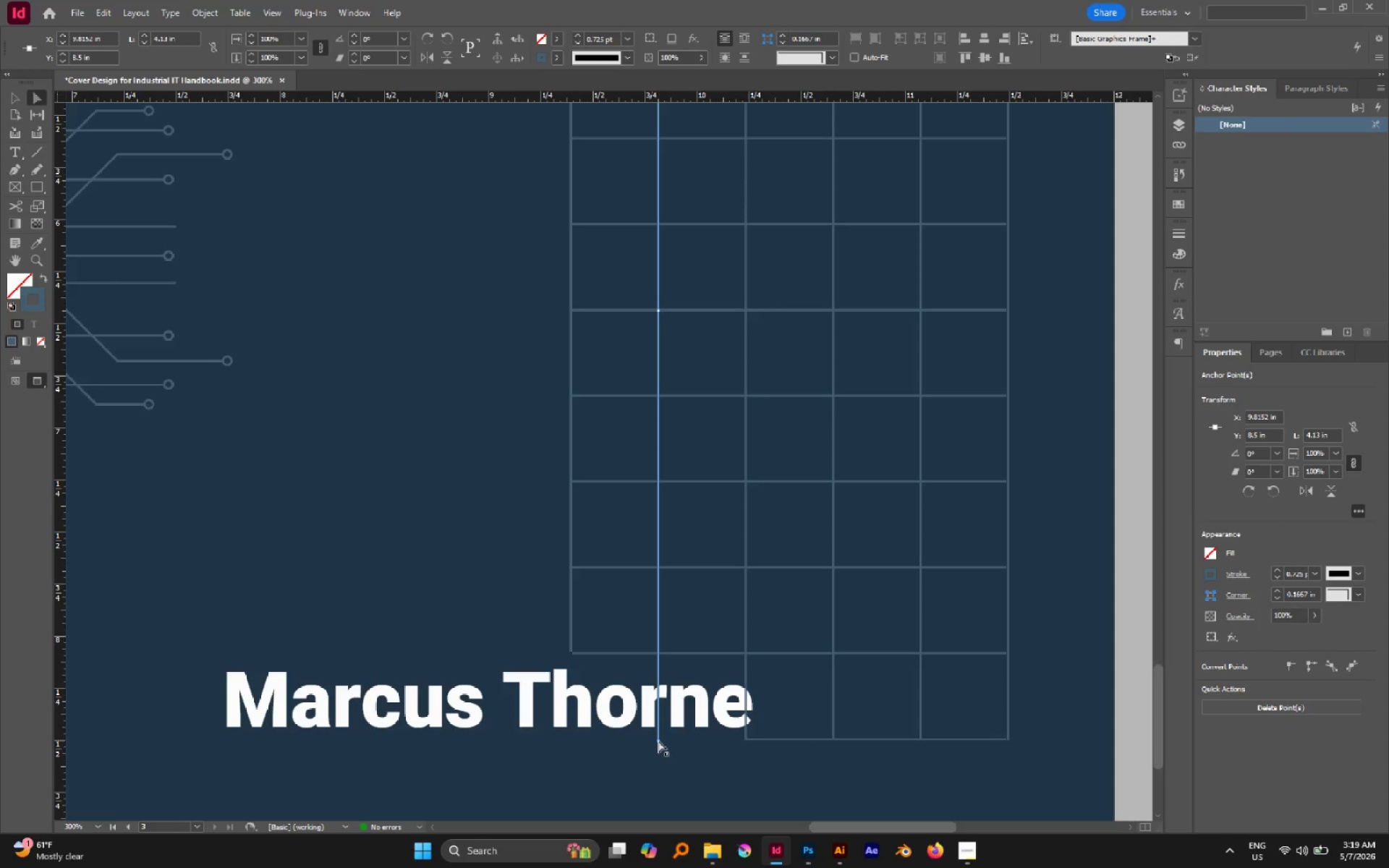 
left_click_drag(start_coordinate=[658, 741], to_coordinate=[665, 652])
 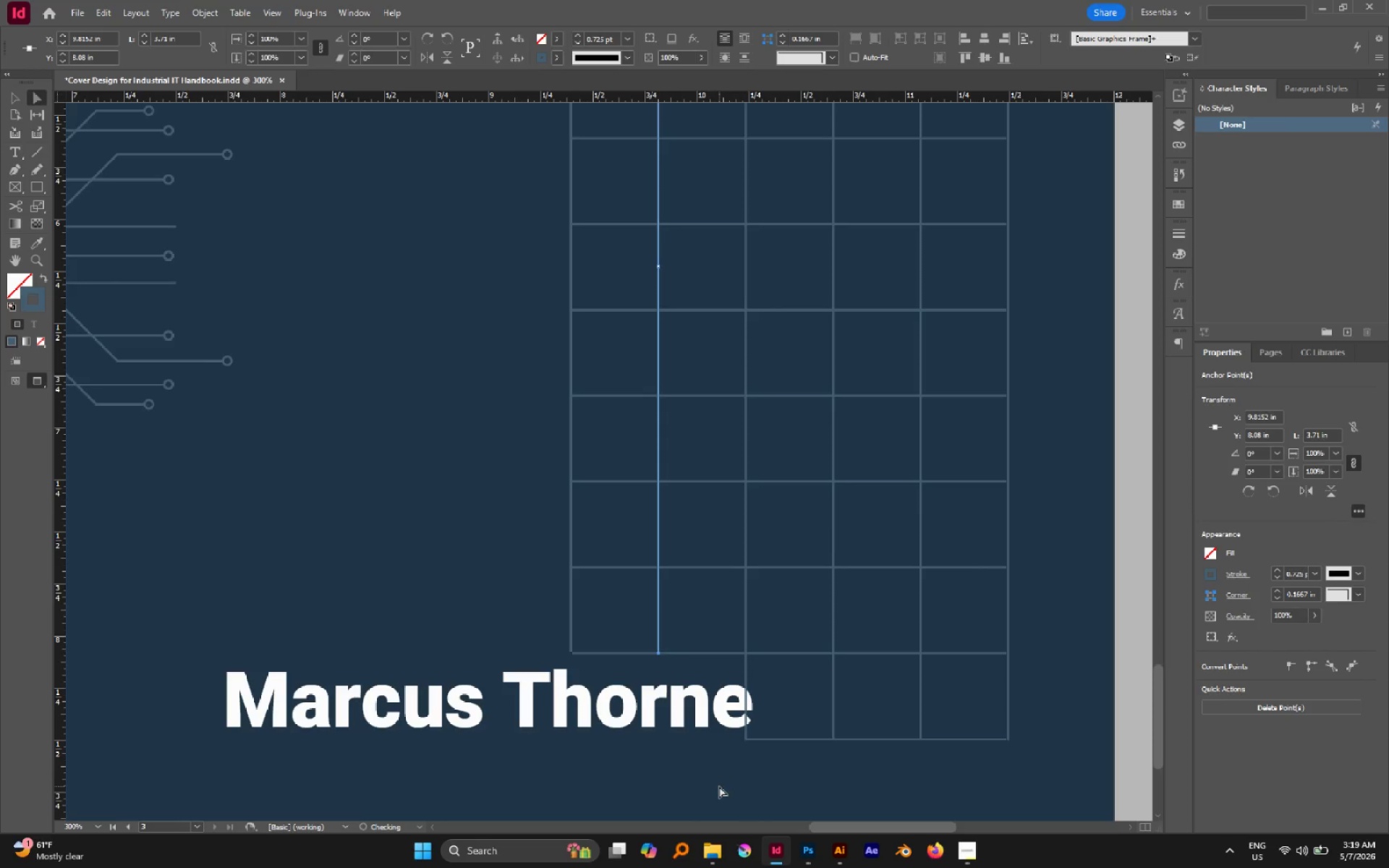 
hold_key(key=ShiftLeft, duration=2.56)
 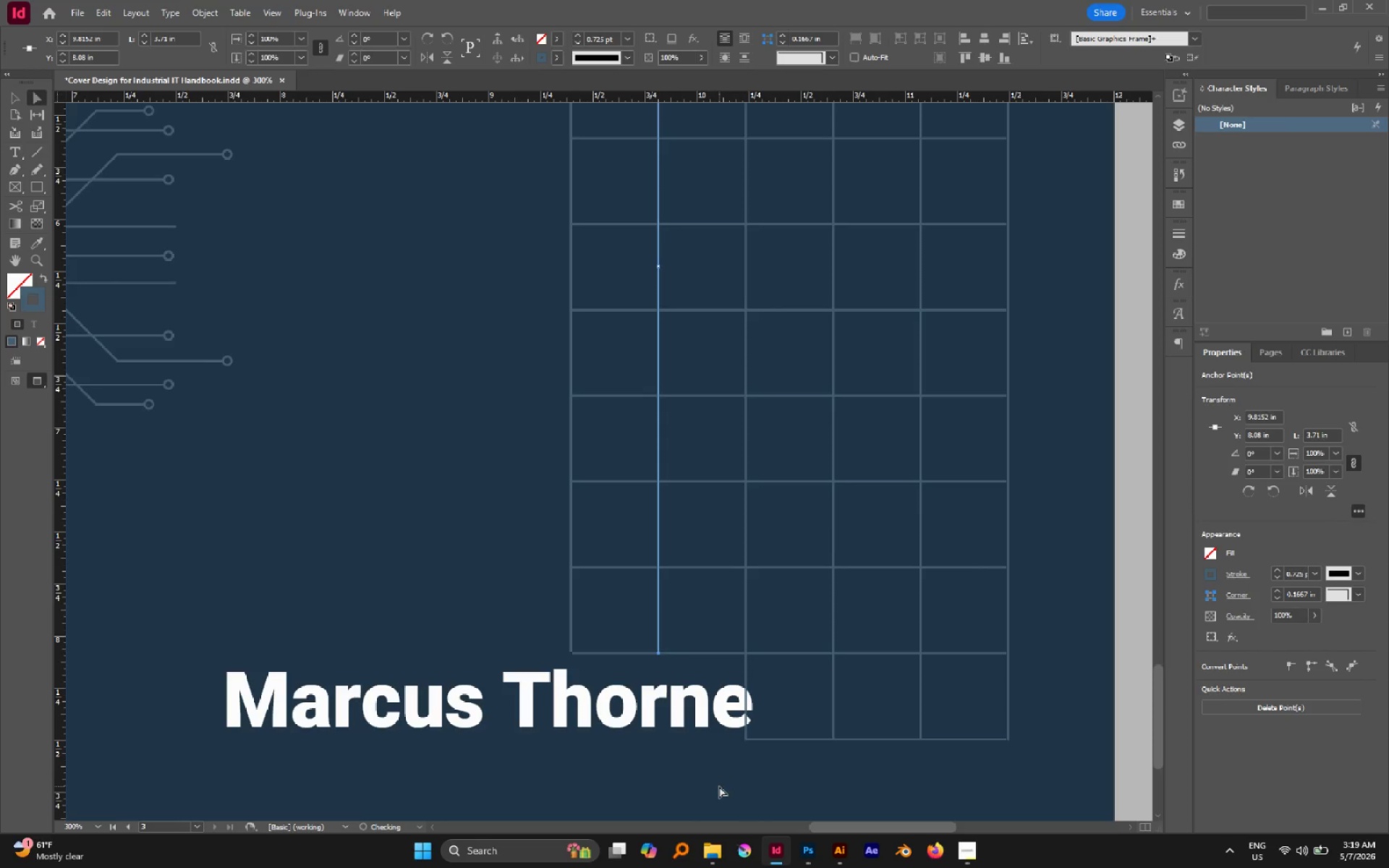 
left_click([719, 786])
 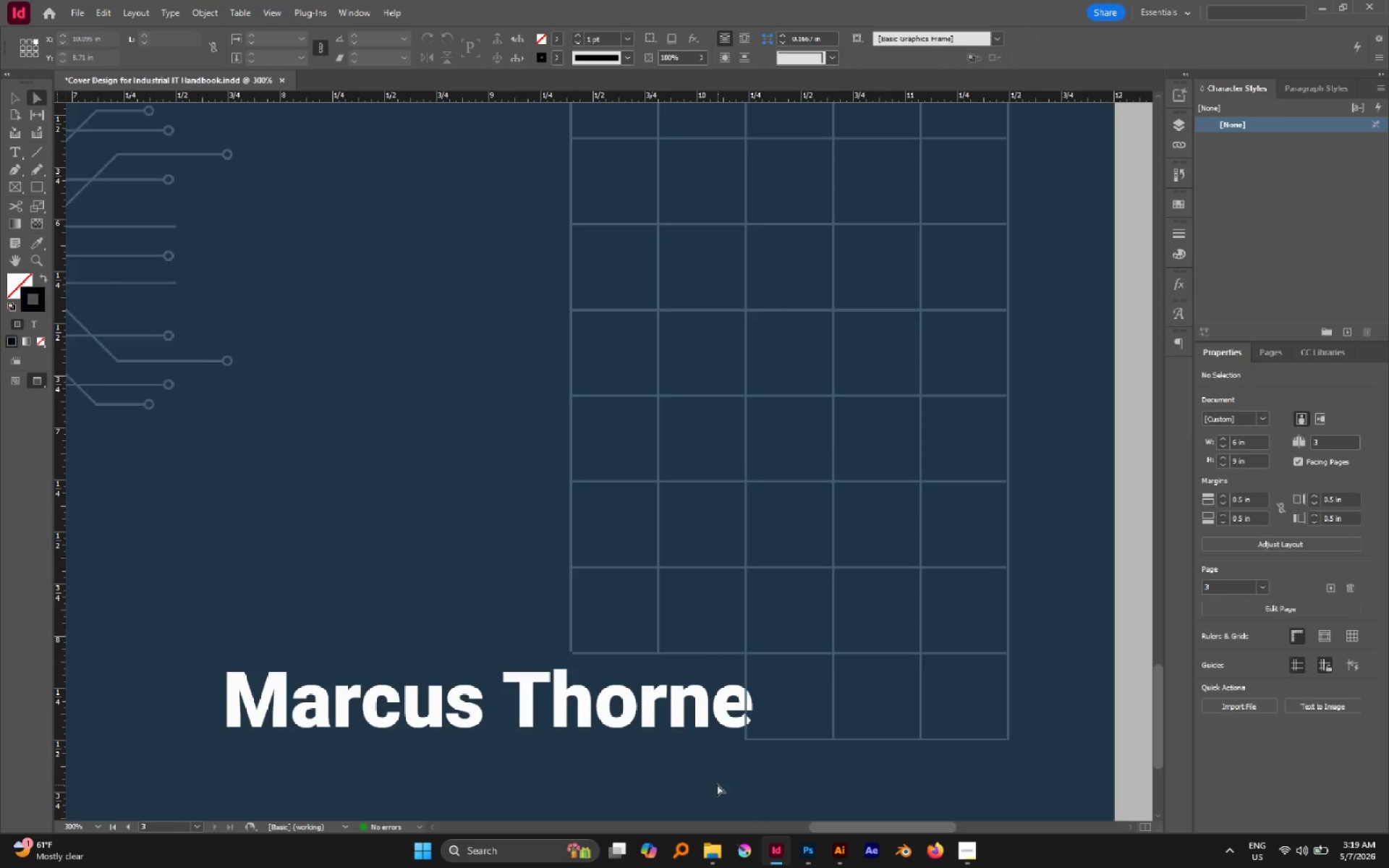 
hold_key(key=AltLeft, duration=1.14)
scroll: coordinate [716, 783], scroll_direction: down, amount: 1.0
 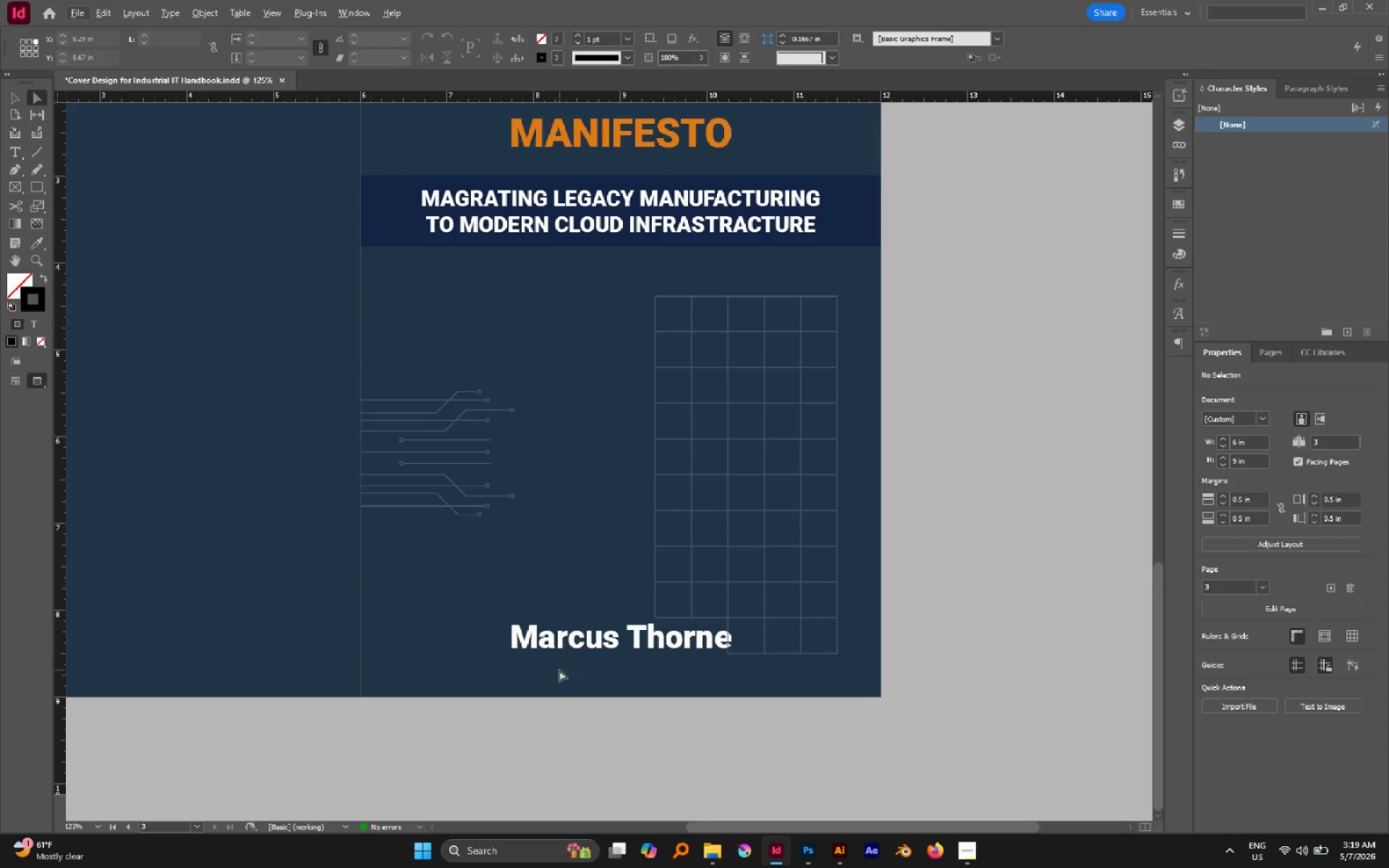 
key(V)
 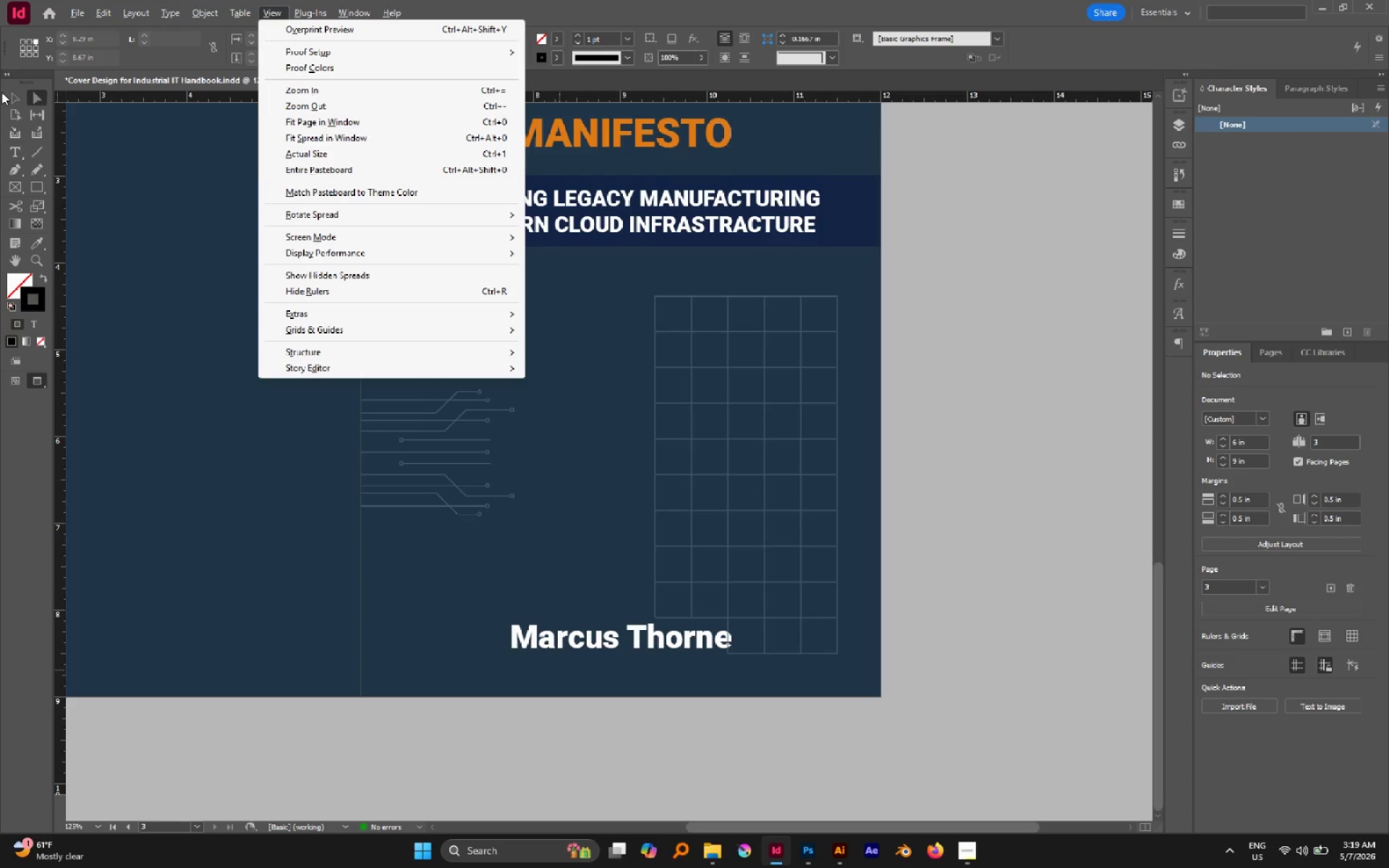 
left_click([6, 97])
 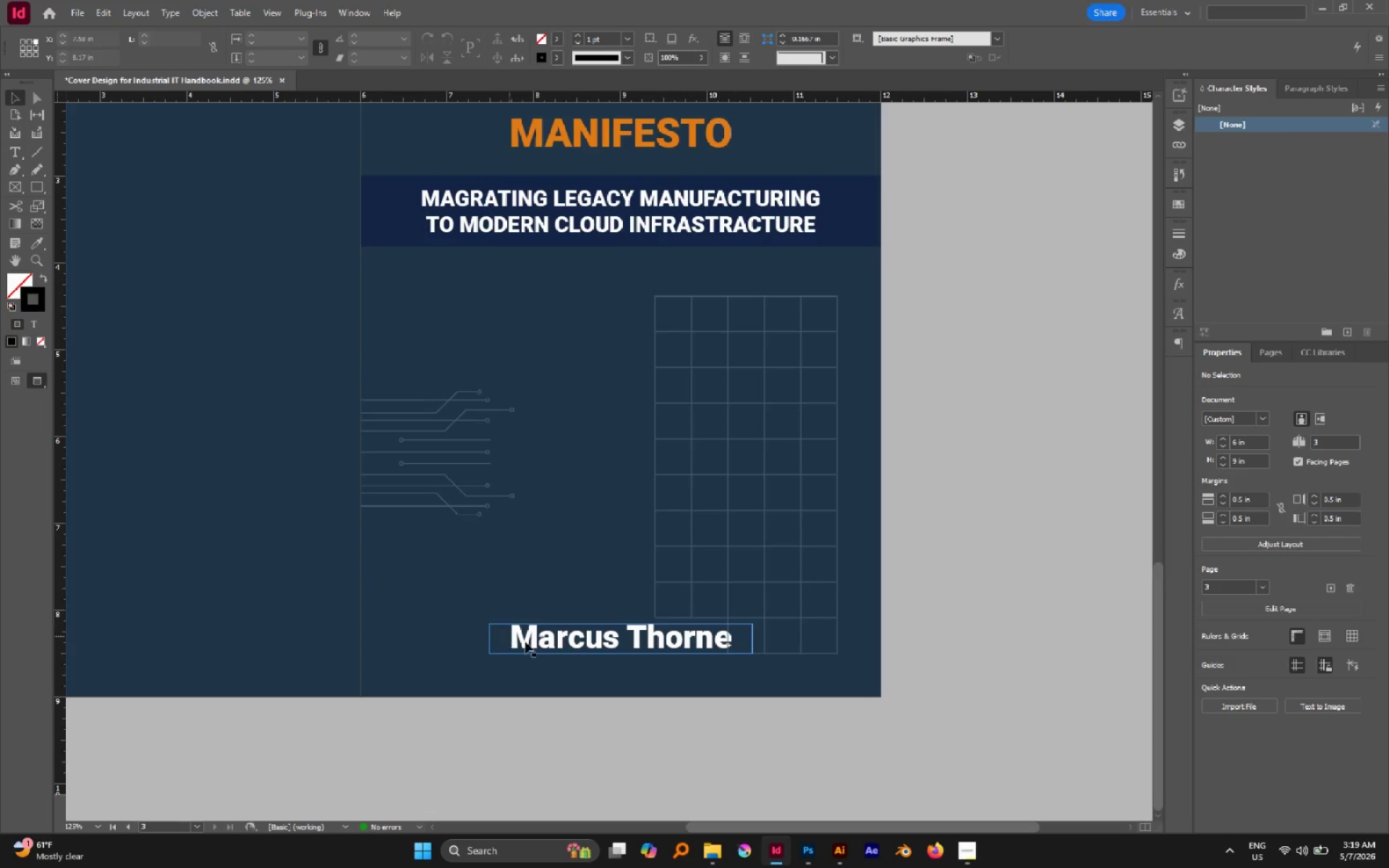 
left_click([526, 642])
 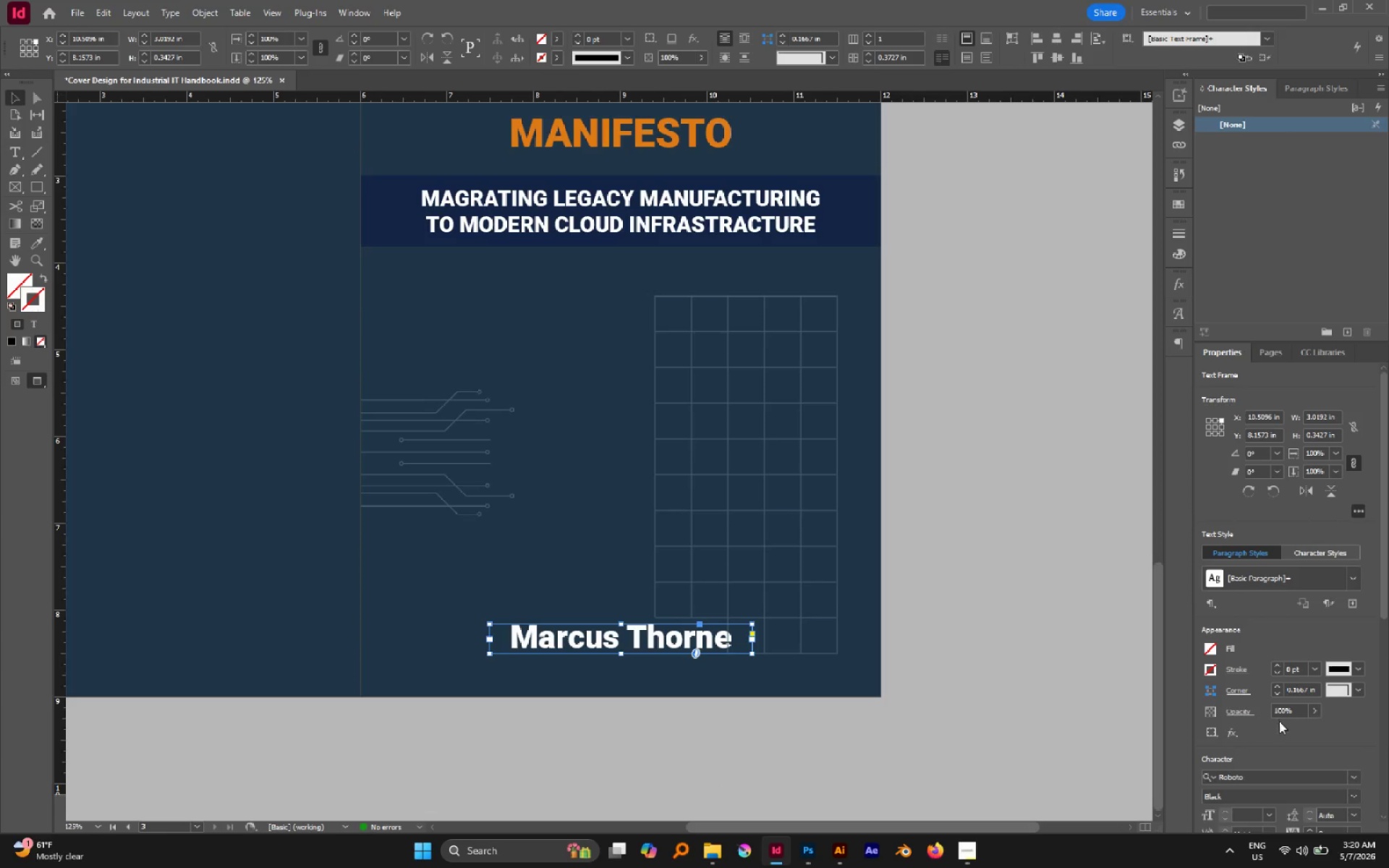 
scroll: coordinate [1279, 758], scroll_direction: down, amount: 2.0
 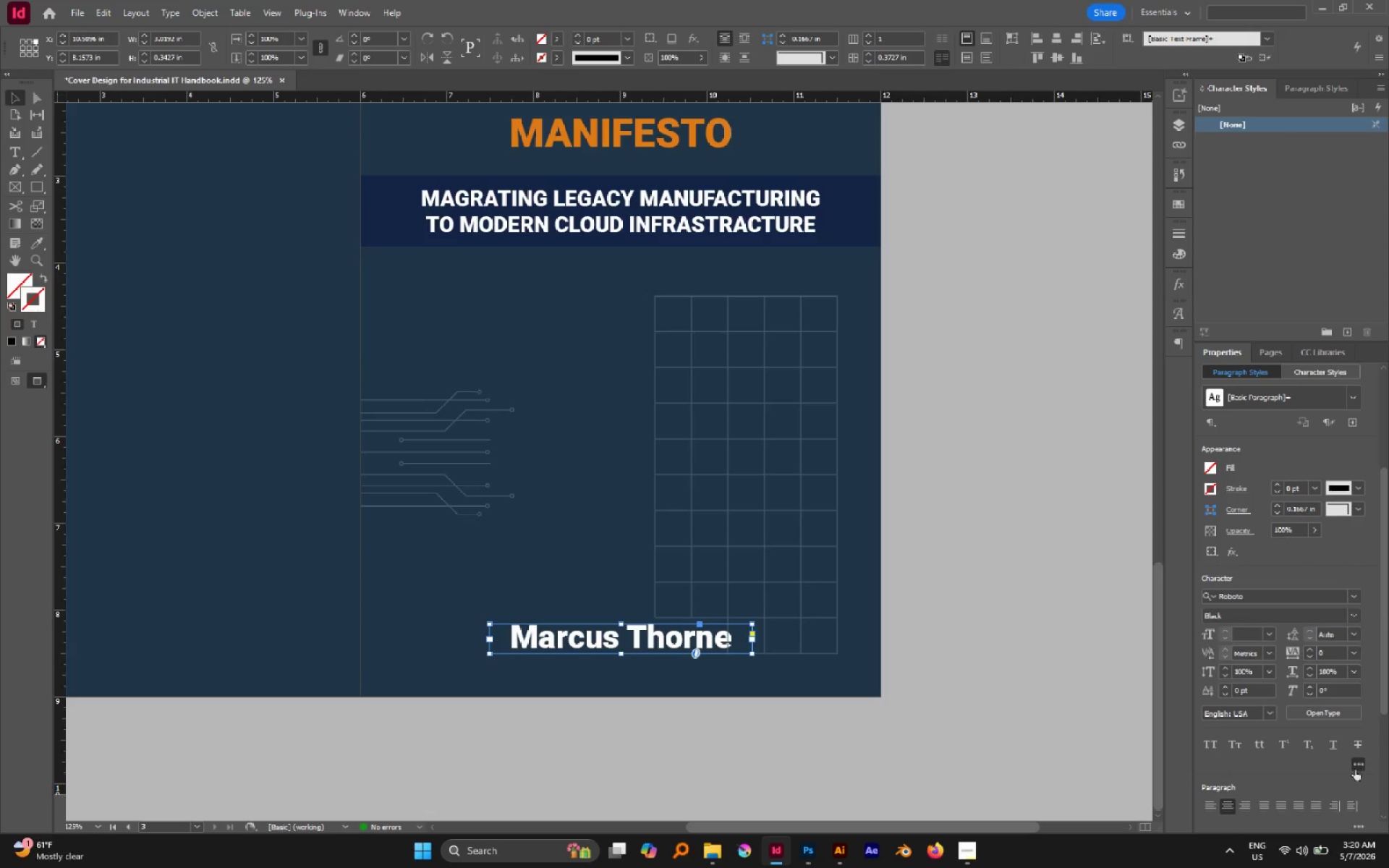 
scroll: coordinate [1249, 782], scroll_direction: none, amount: 0.0
 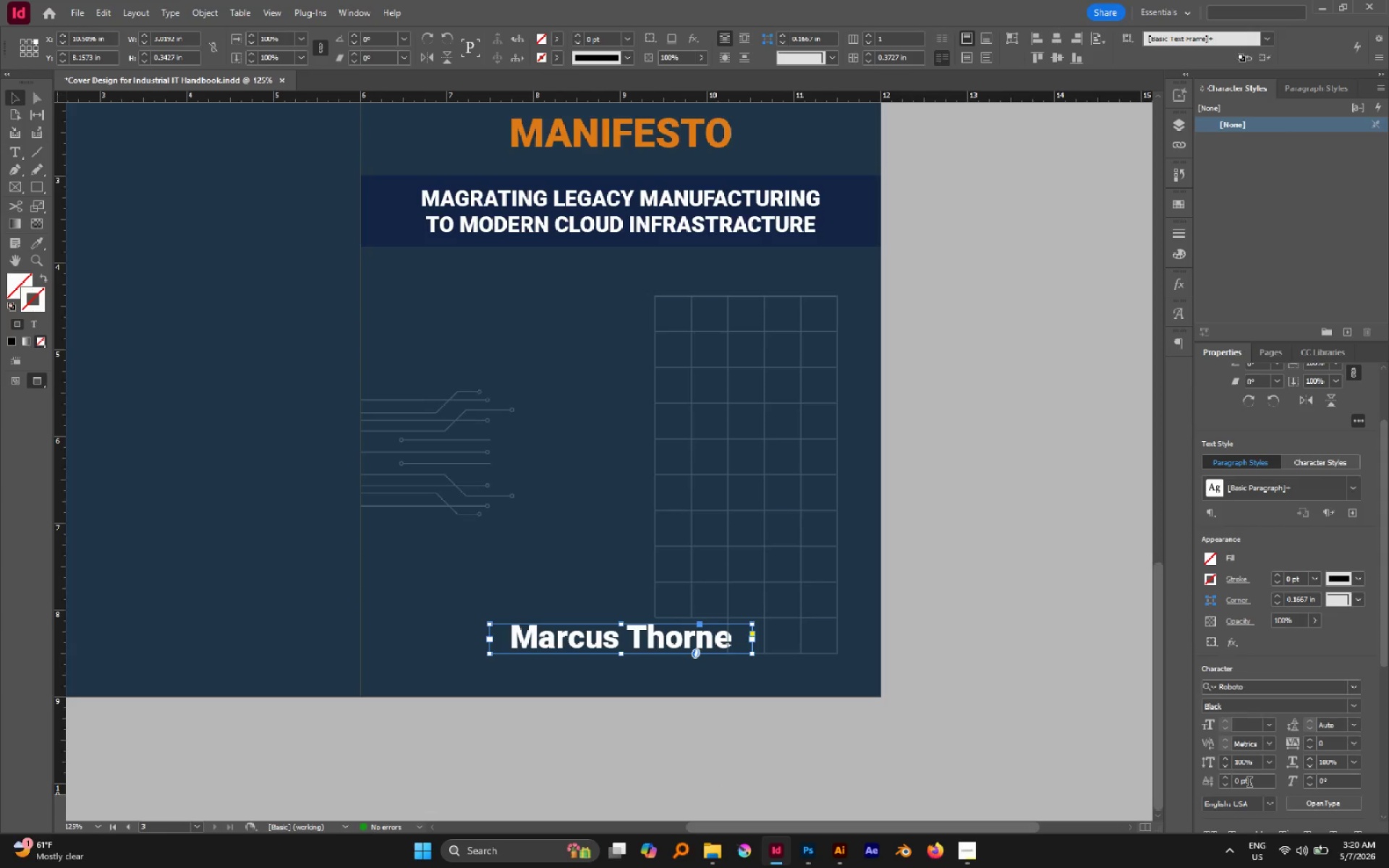 
scroll: coordinate [1364, 764], scroll_direction: down, amount: 5.0
 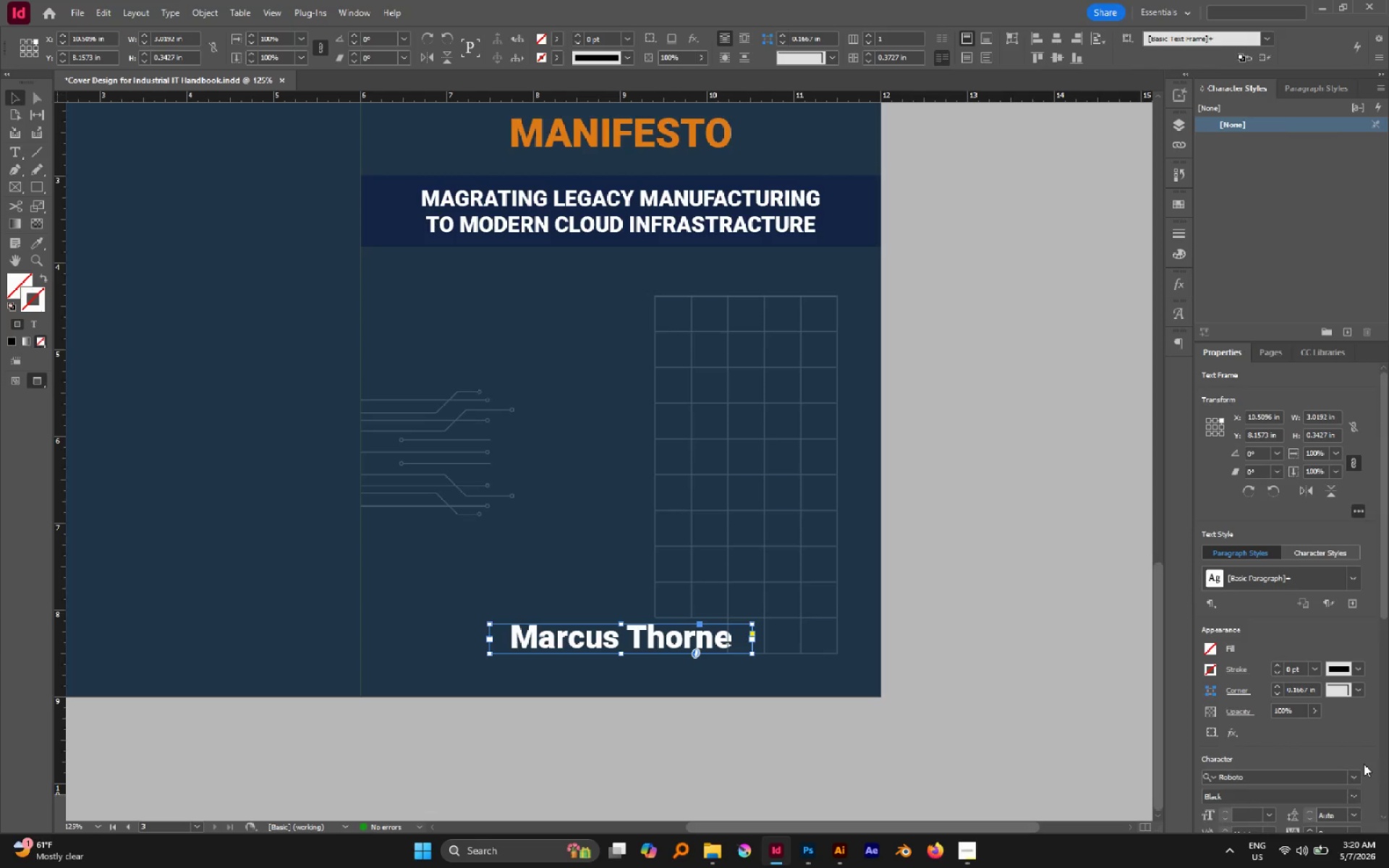 
scroll: coordinate [1364, 764], scroll_direction: up, amount: 1.0
 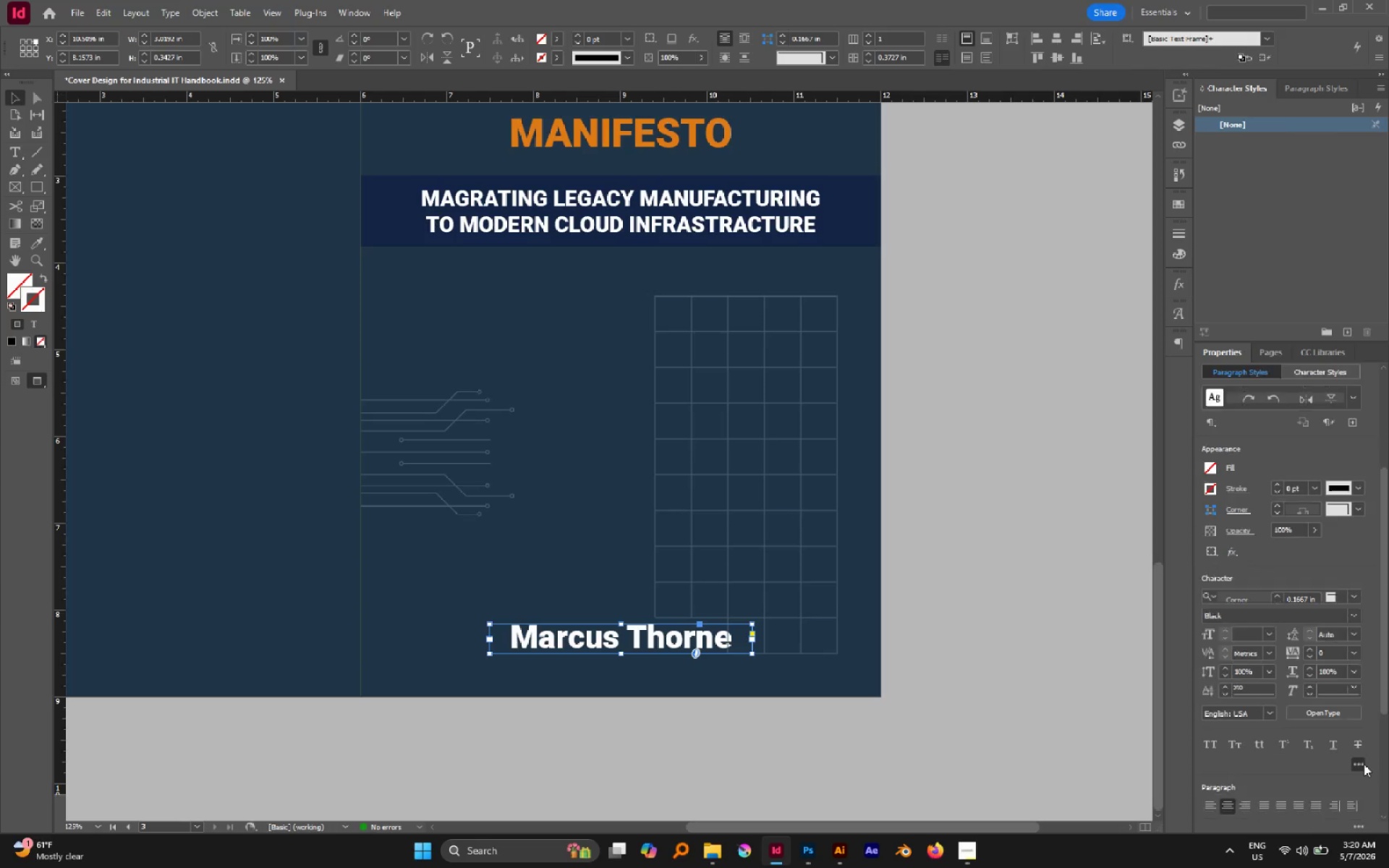 
scroll: coordinate [1364, 763], scroll_direction: down, amount: 9.0
 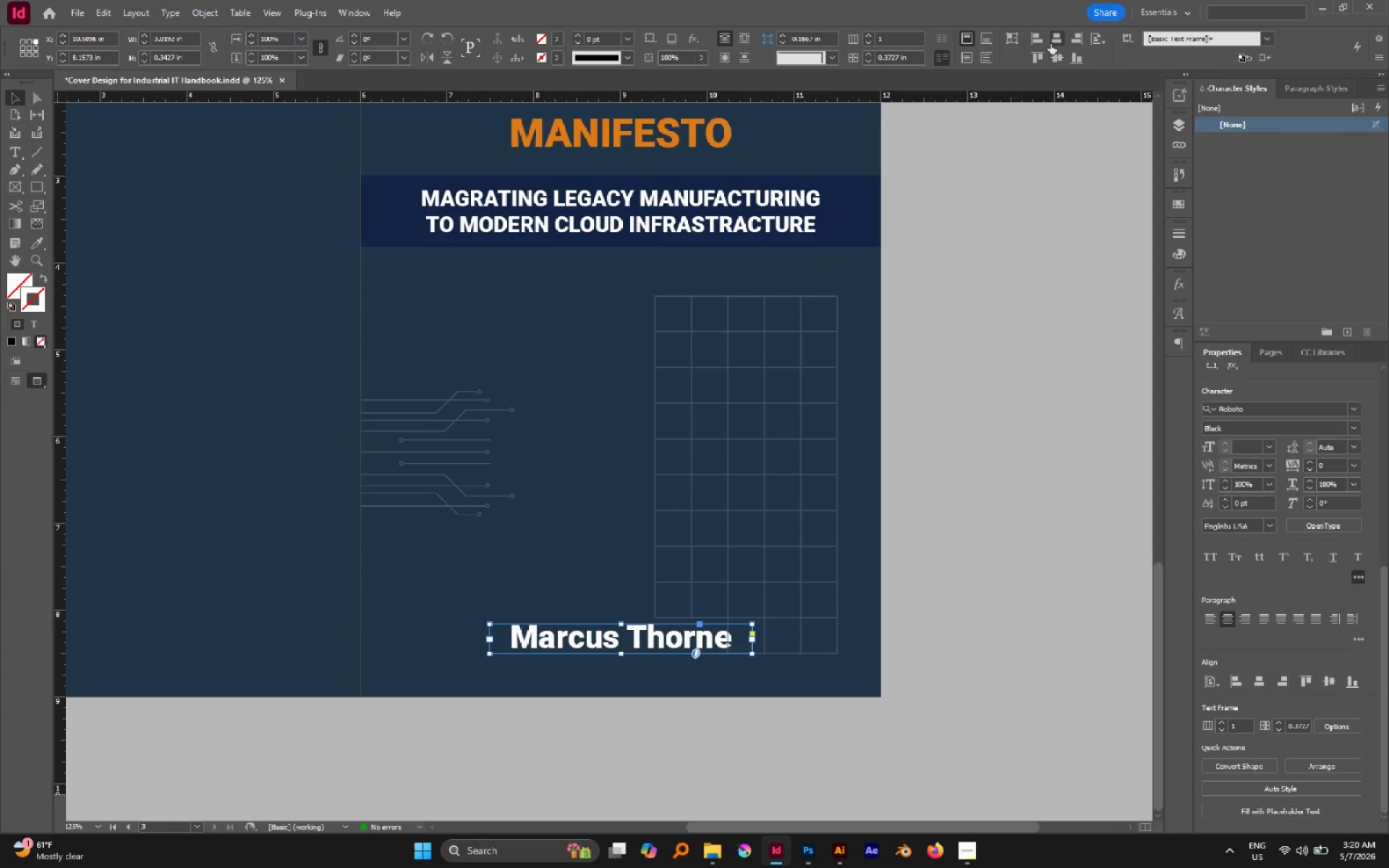 
left_click([1050, 43])
 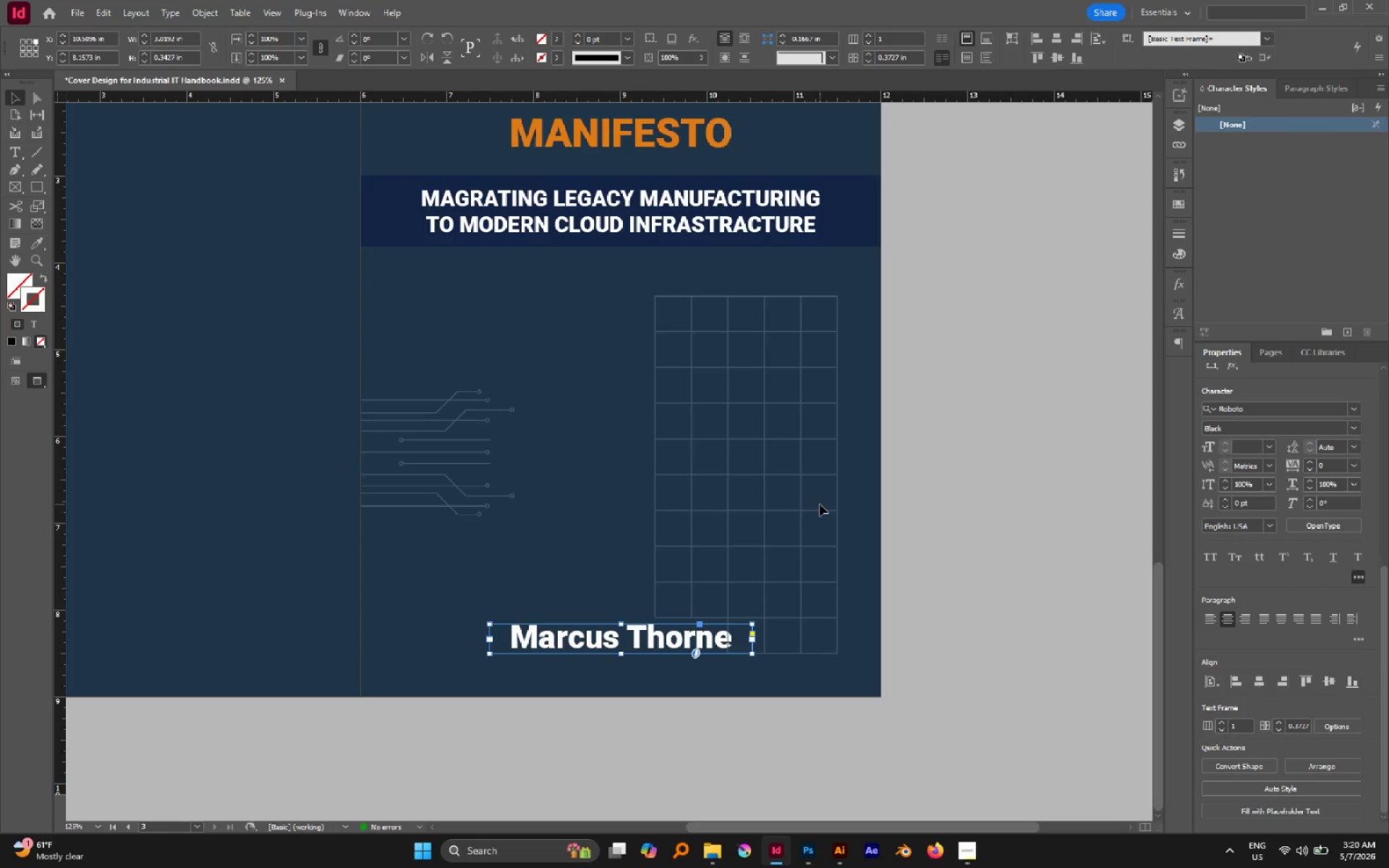 
left_click([820, 504])
 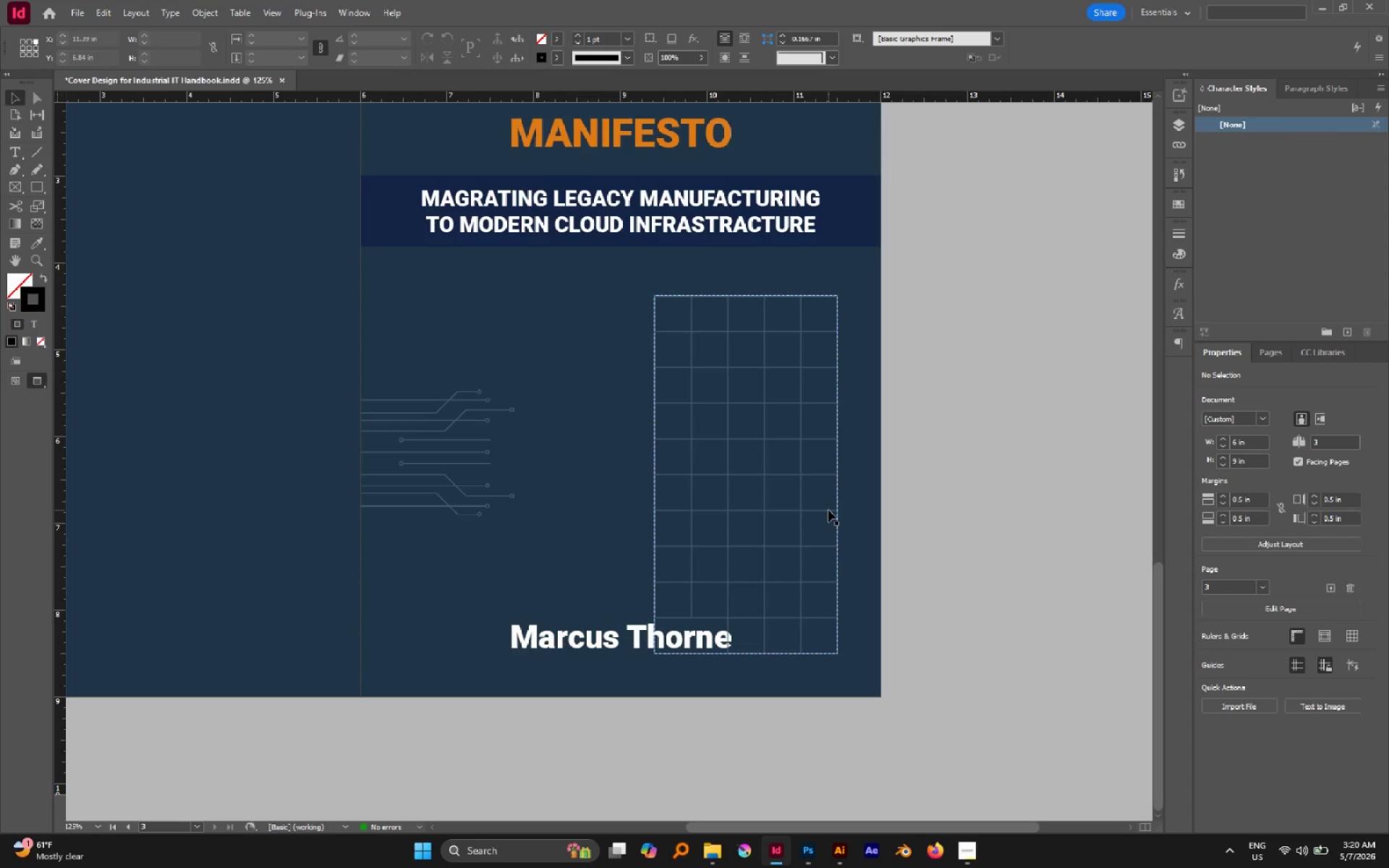 
left_click([828, 510])
 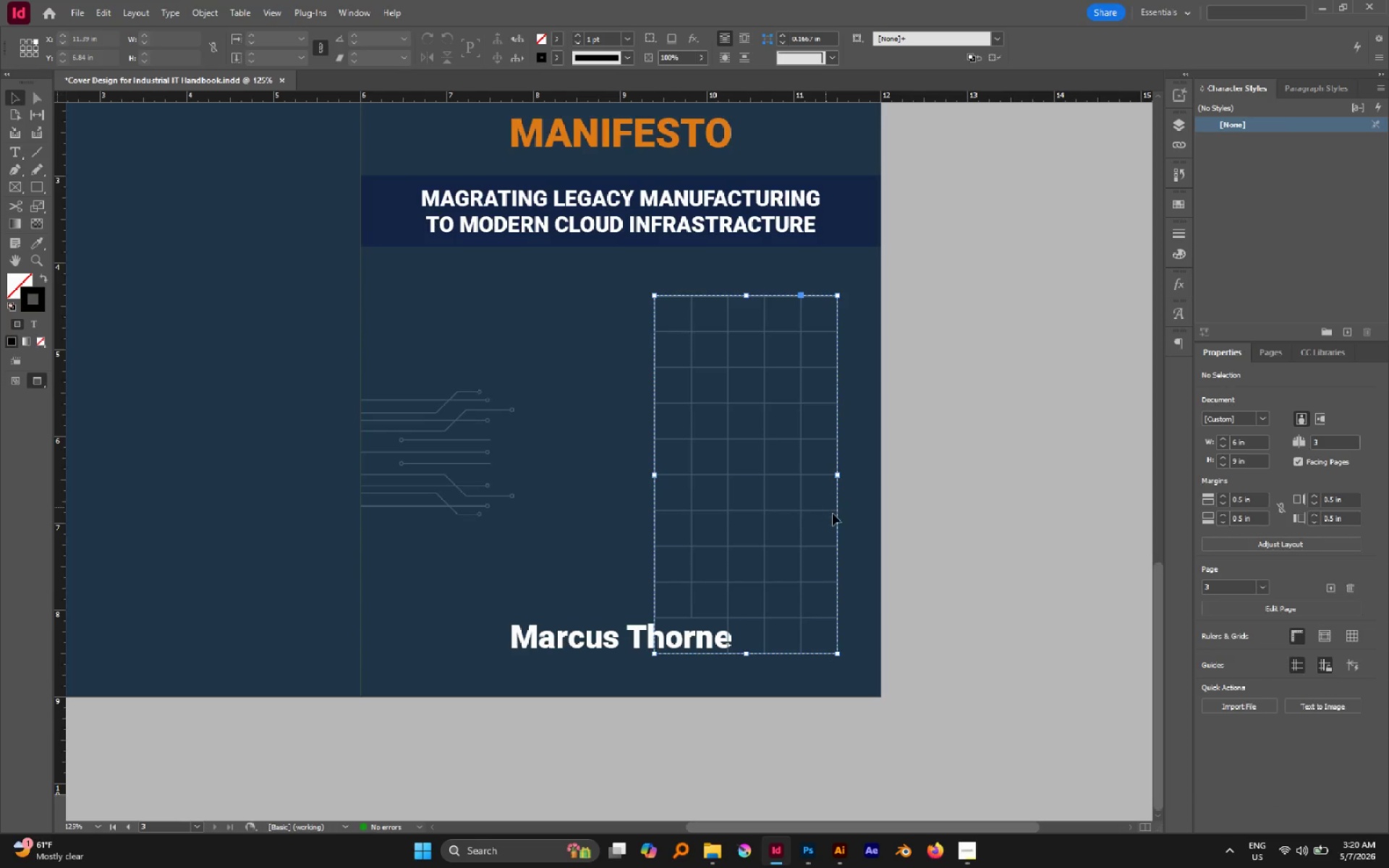 
hold_key(key=ControlLeft, duration=7.62)
hold_key(key=ShiftLeft, duration=7.3)
left_click_drag(start_coordinate=[653, 295], to_coordinate=[690, 322])
 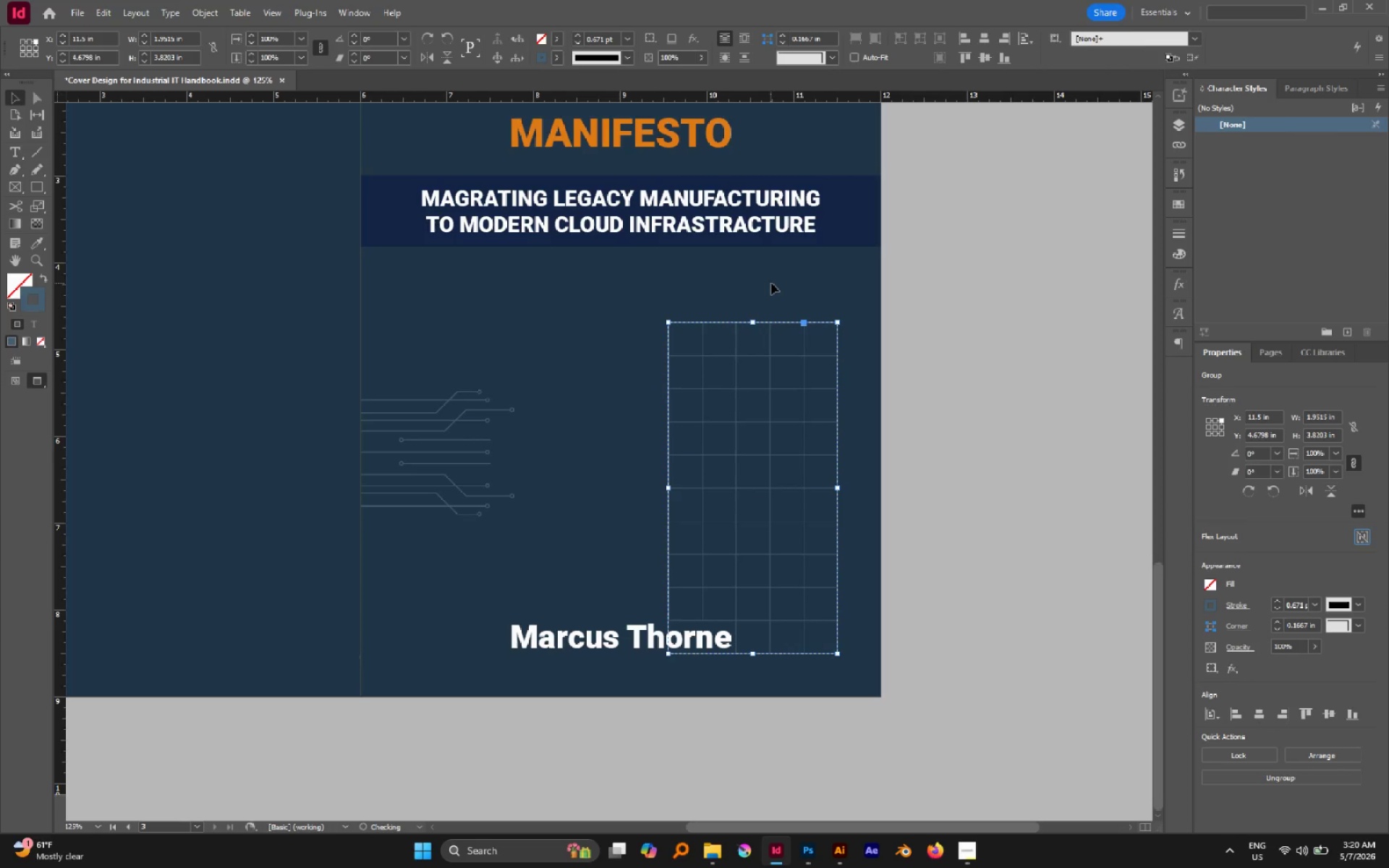 
left_click([771, 283])
 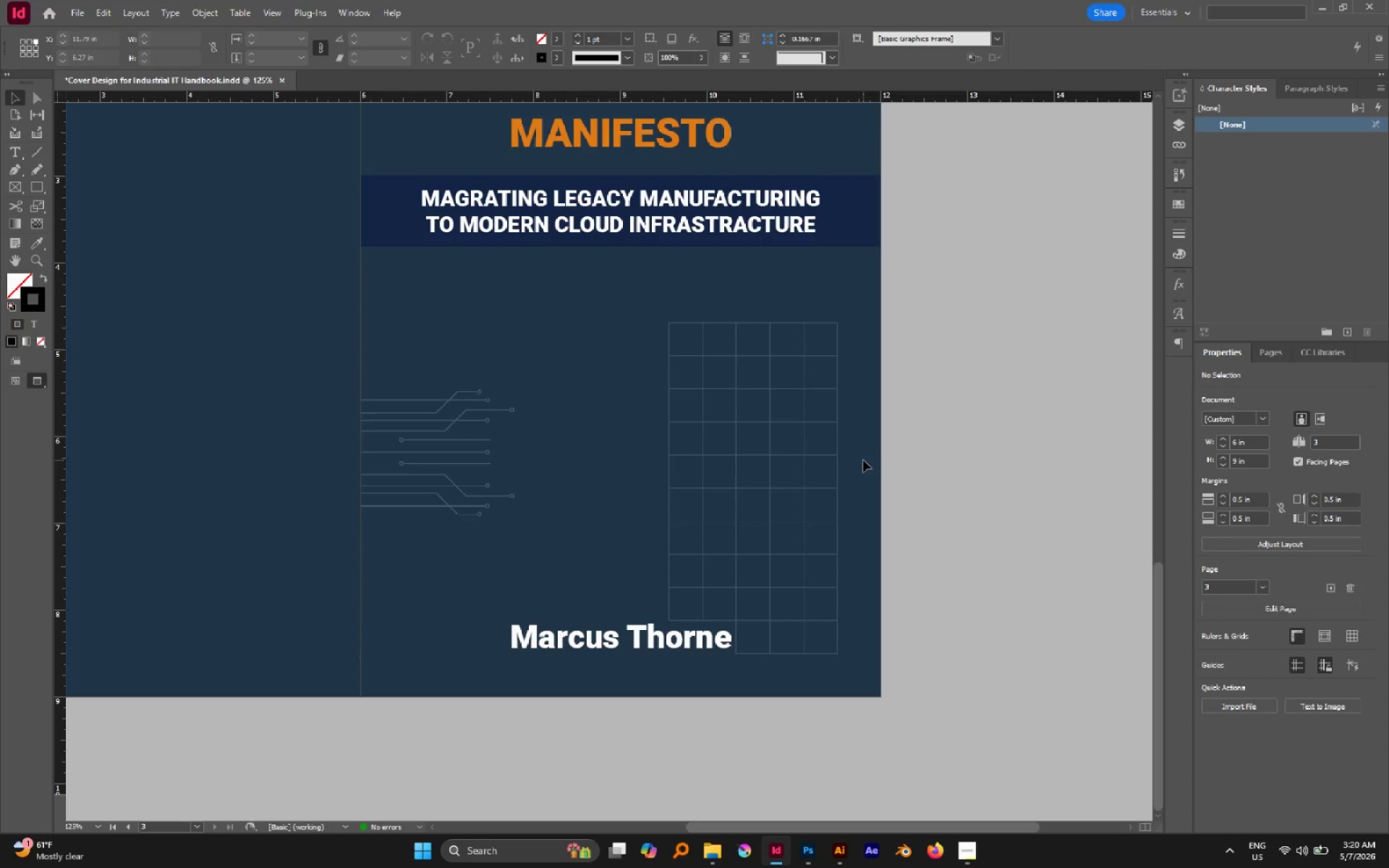 
type(WWWW)
 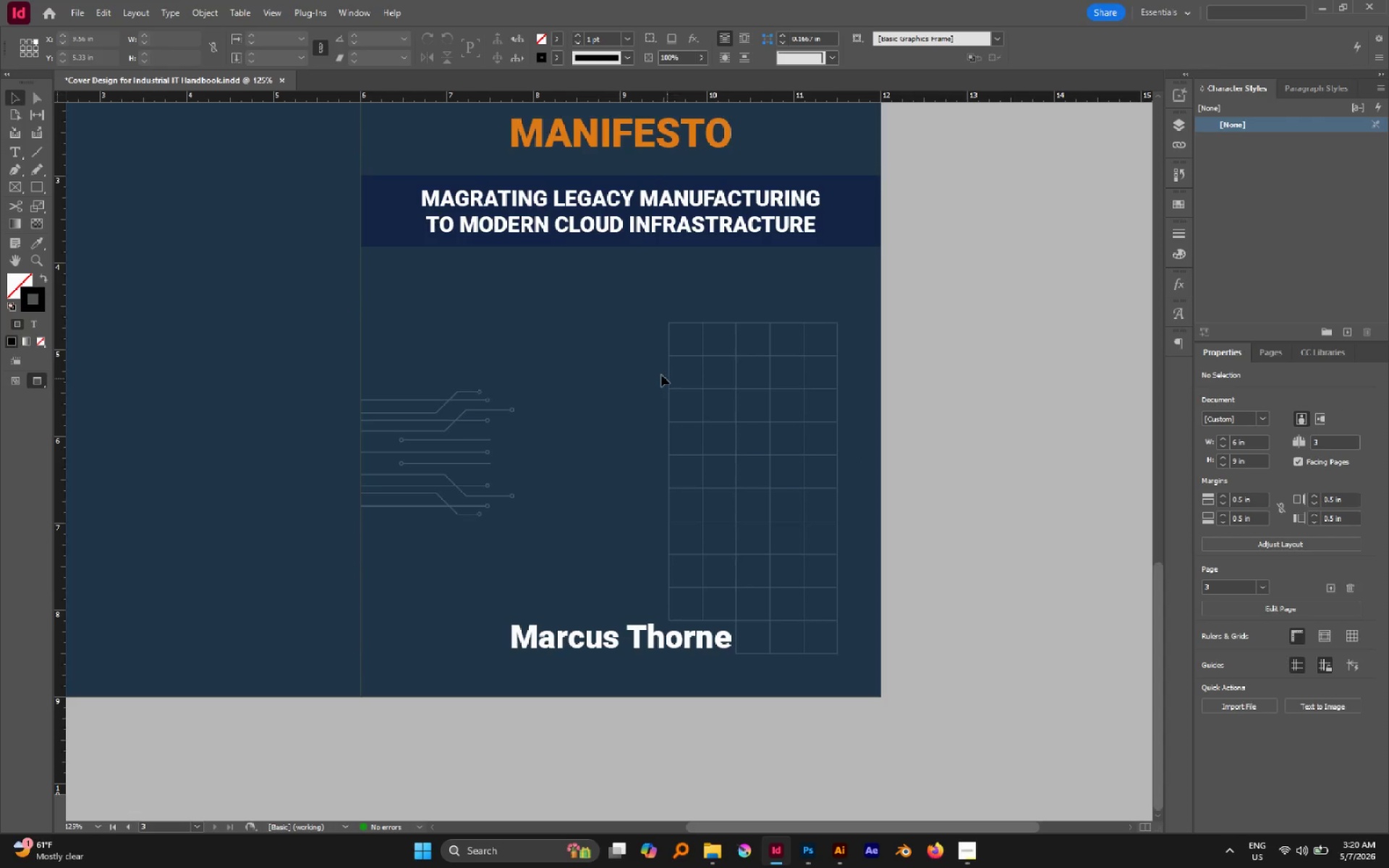 
hold_key(key=Space, duration=0.75)
 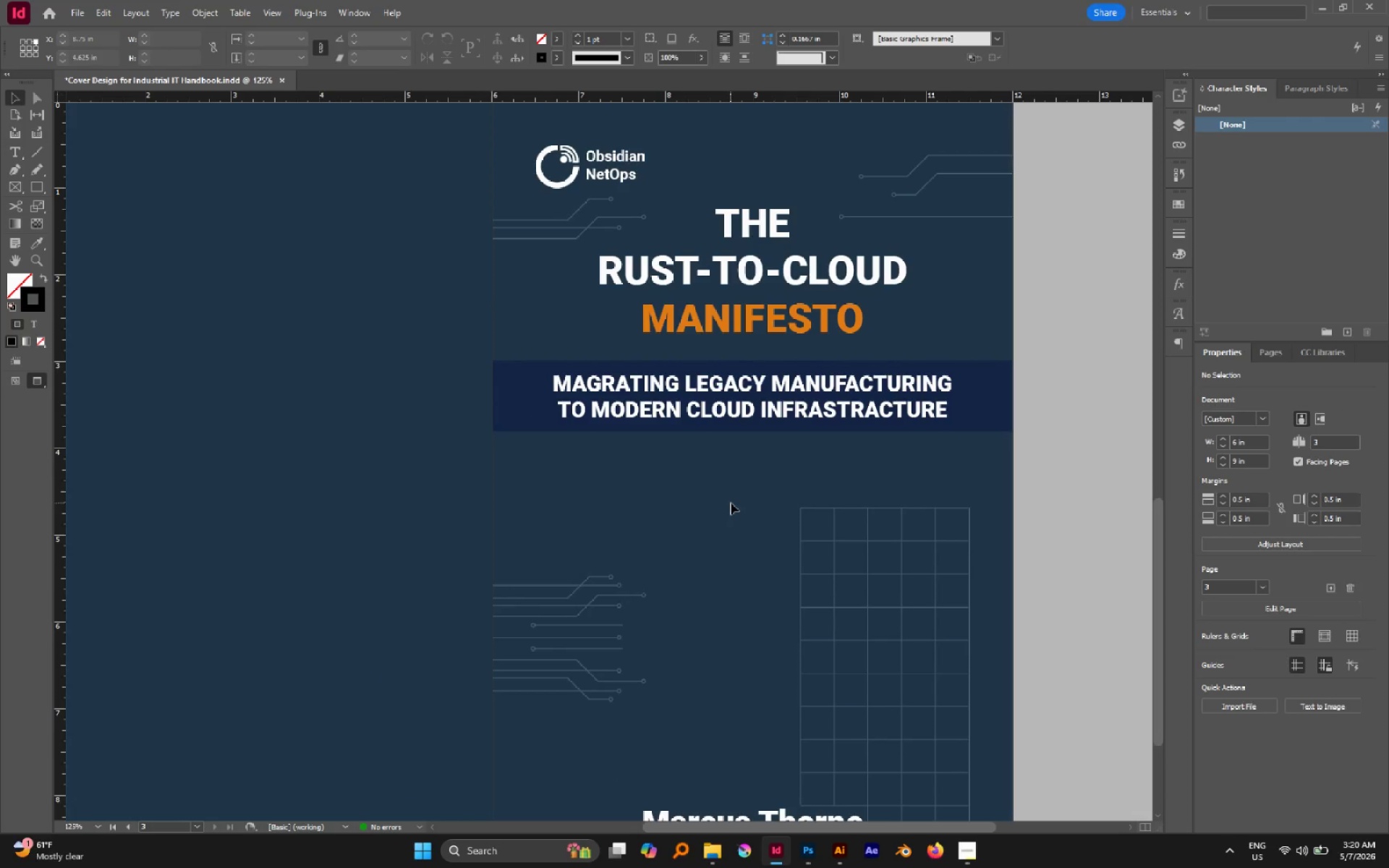 
left_click_drag(start_coordinate=[587, 331], to_coordinate=[719, 516])
 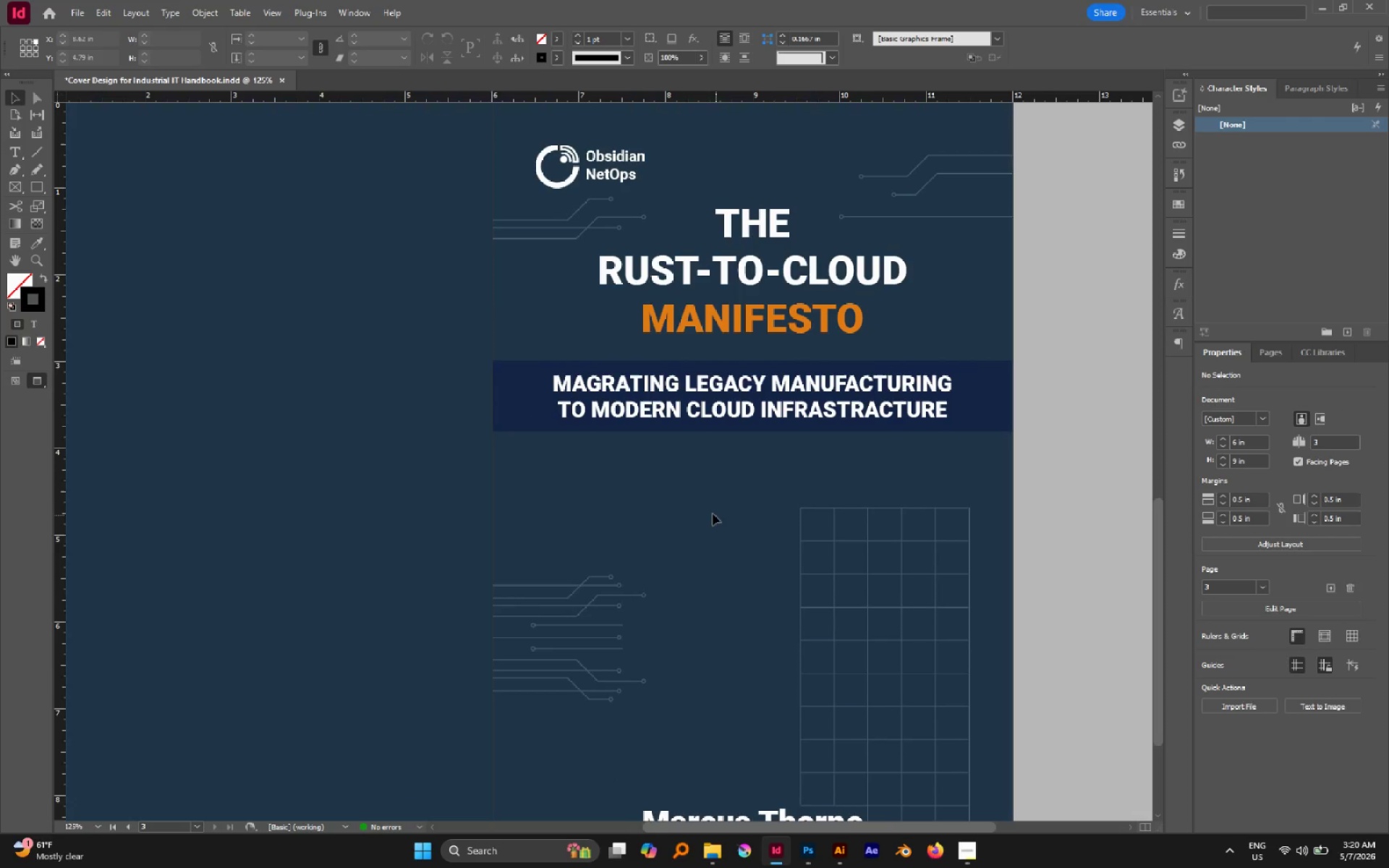 
hold_key(key=AltLeft, duration=0.61)
scroll: coordinate [732, 503], scroll_direction: down, amount: 2.0
 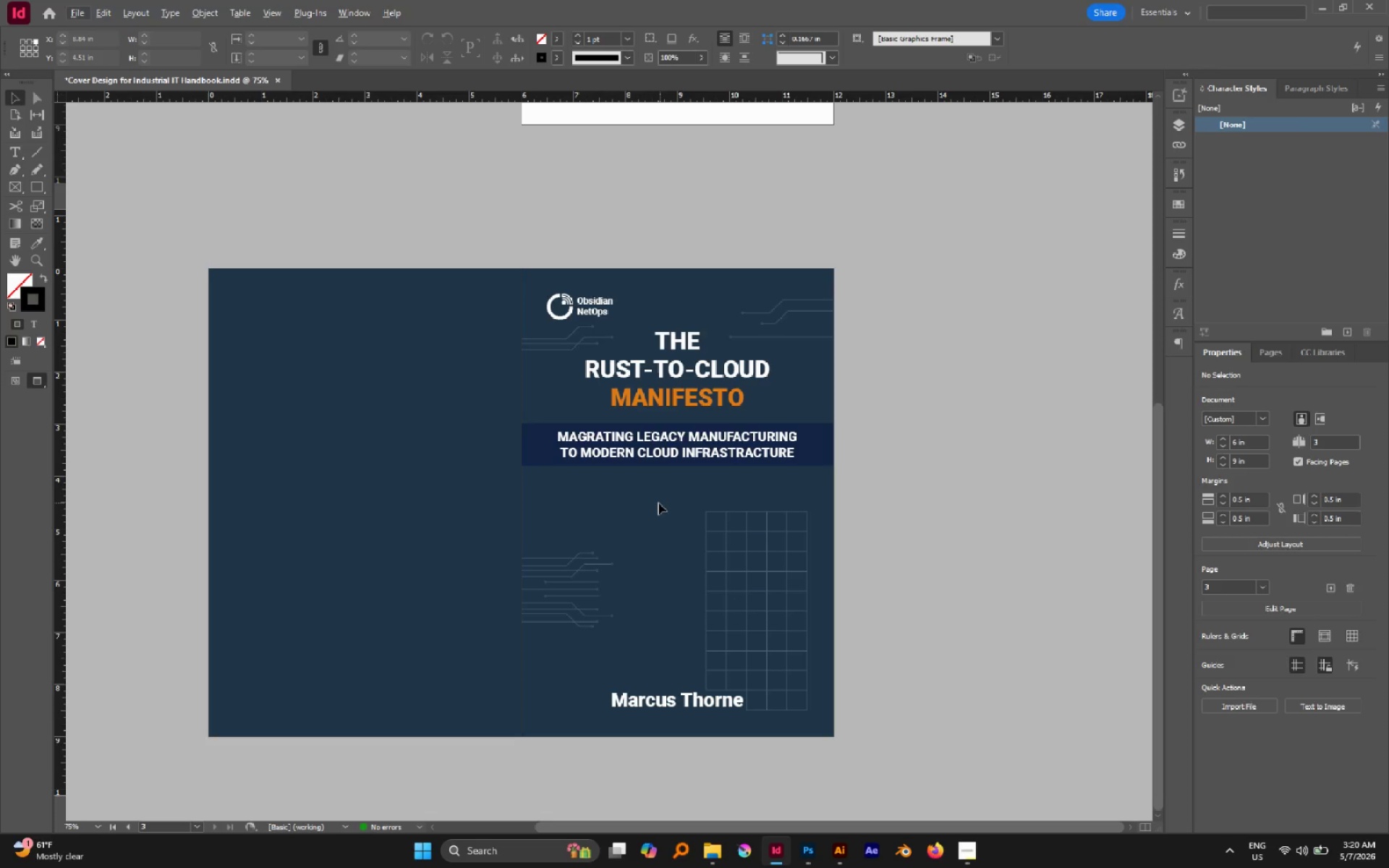 
hold_key(key=AltLeft, duration=0.56)
scroll: coordinate [658, 503], scroll_direction: up, amount: 1.0
 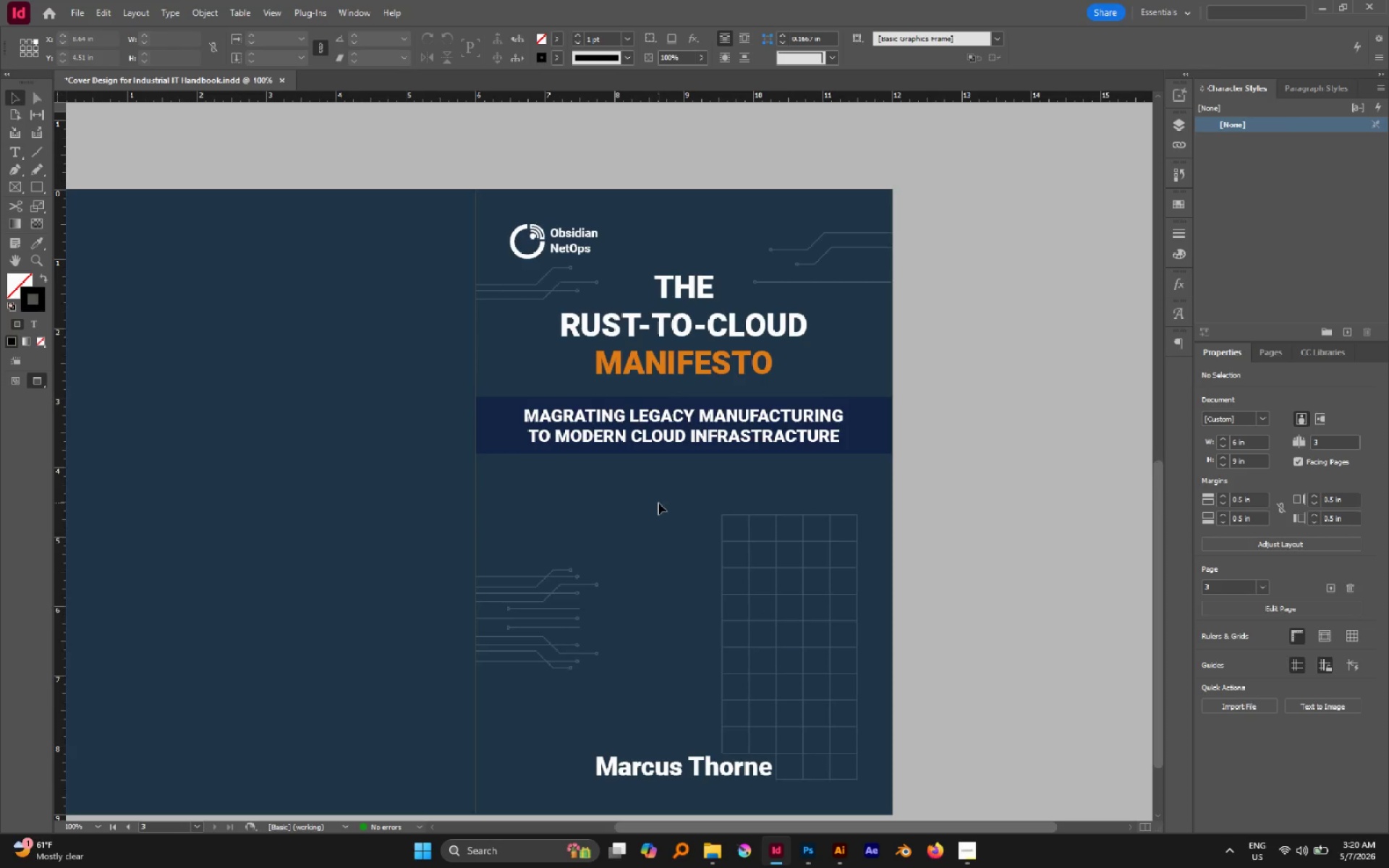 
wait(29.46)
 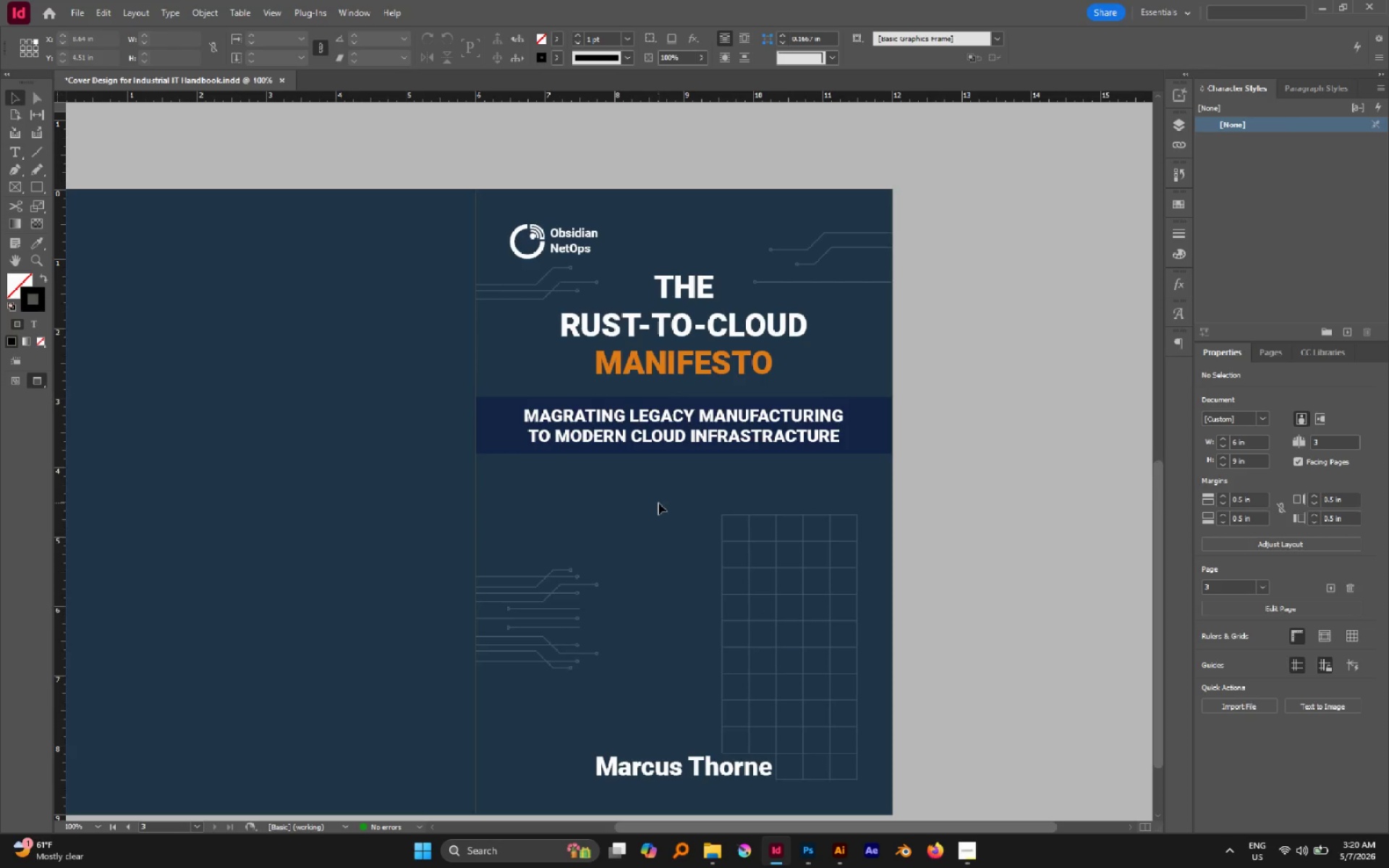 
left_click_drag(start_coordinate=[716, 488], to_coordinate=[814, 595])
 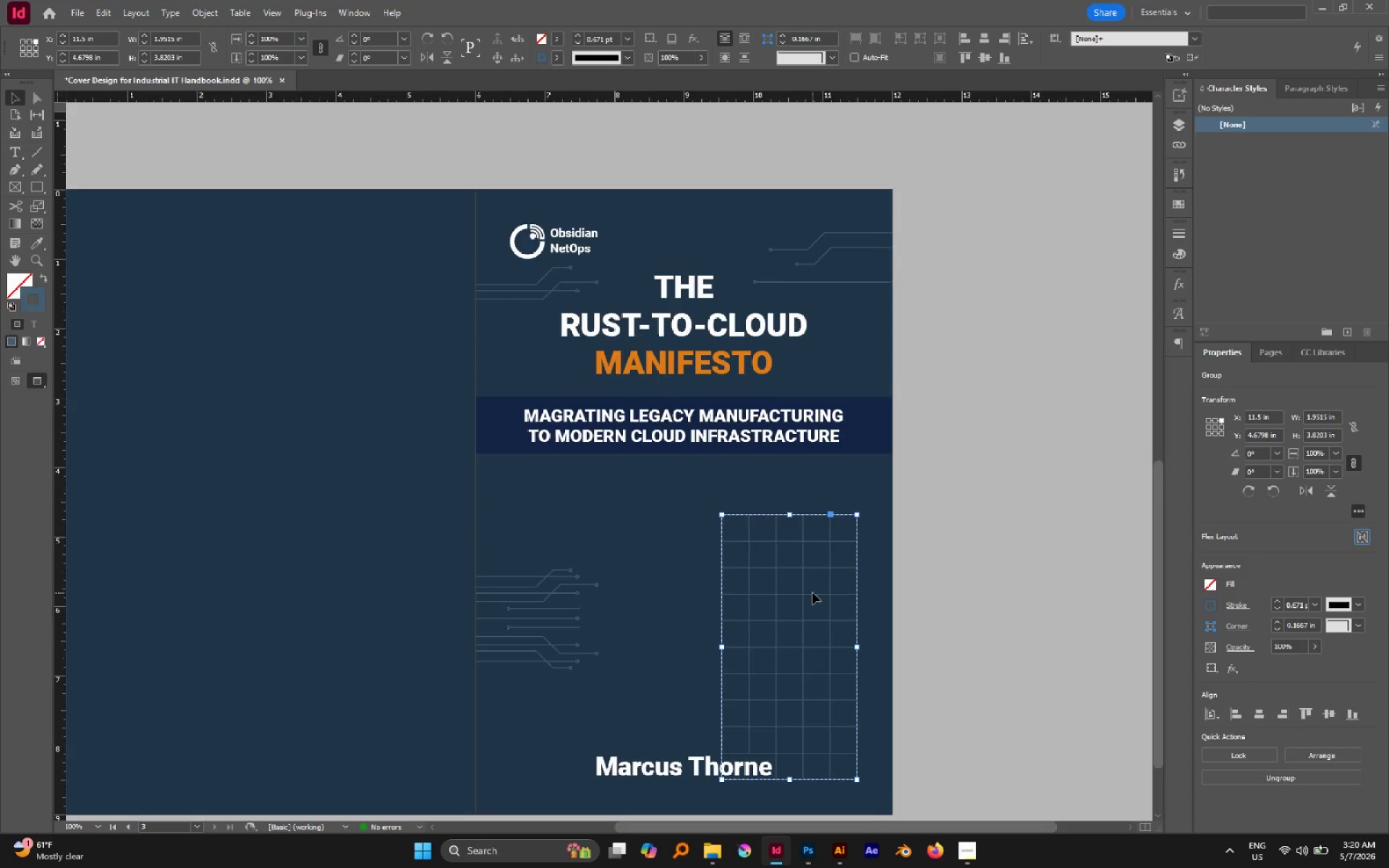 
key(W)
 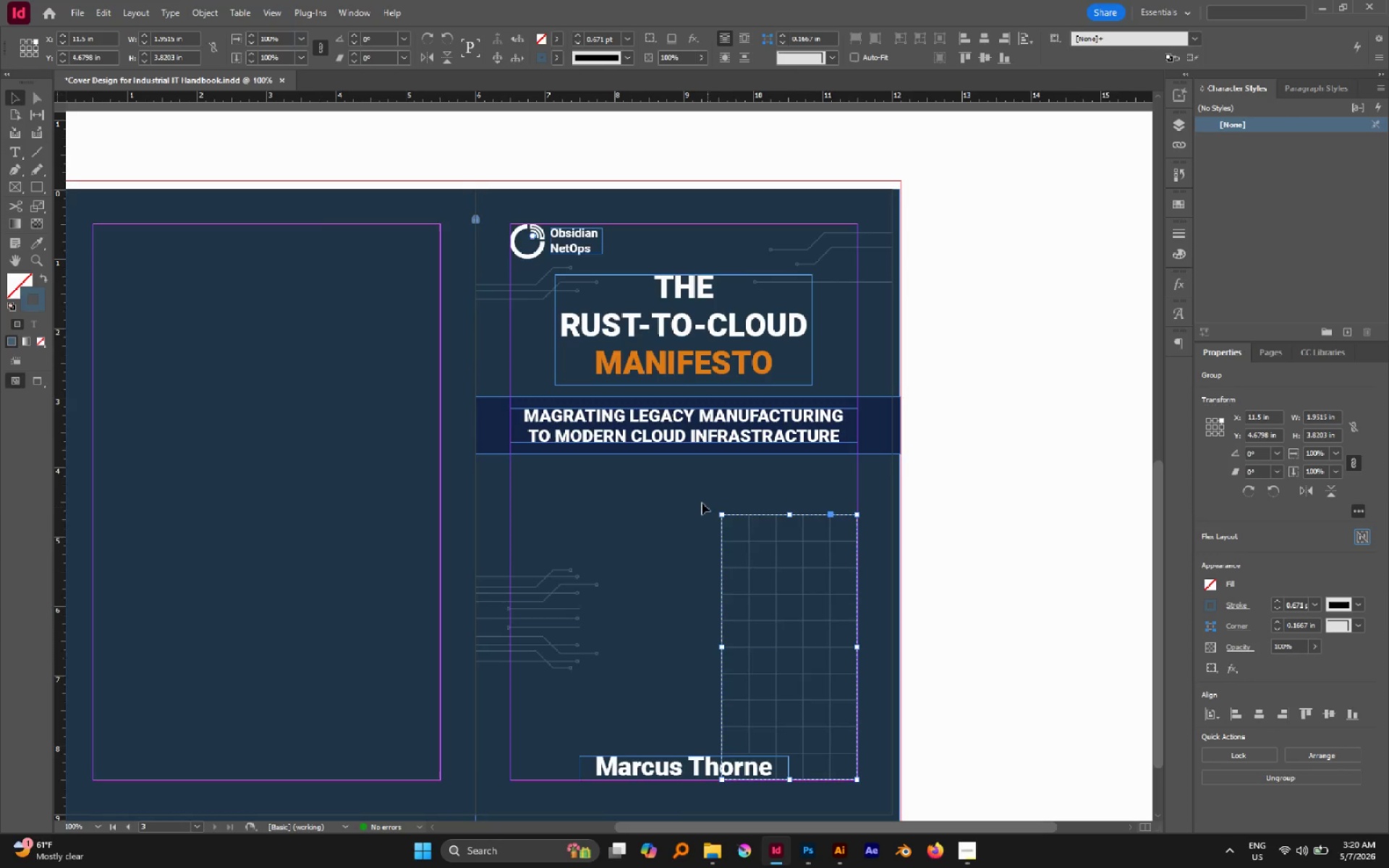 
left_click([700, 501])
 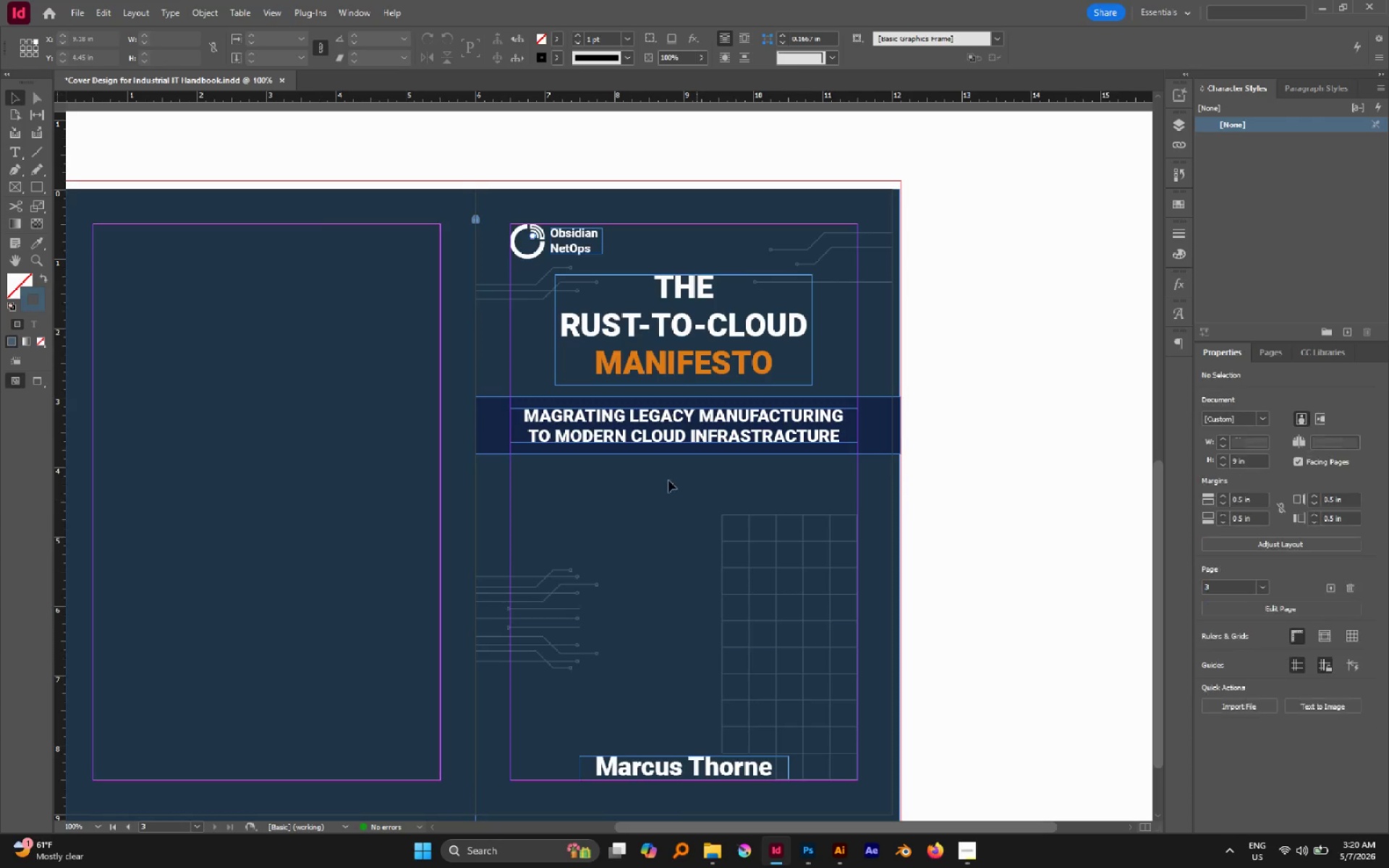 
left_click_drag(start_coordinate=[668, 480], to_coordinate=[744, 546])
 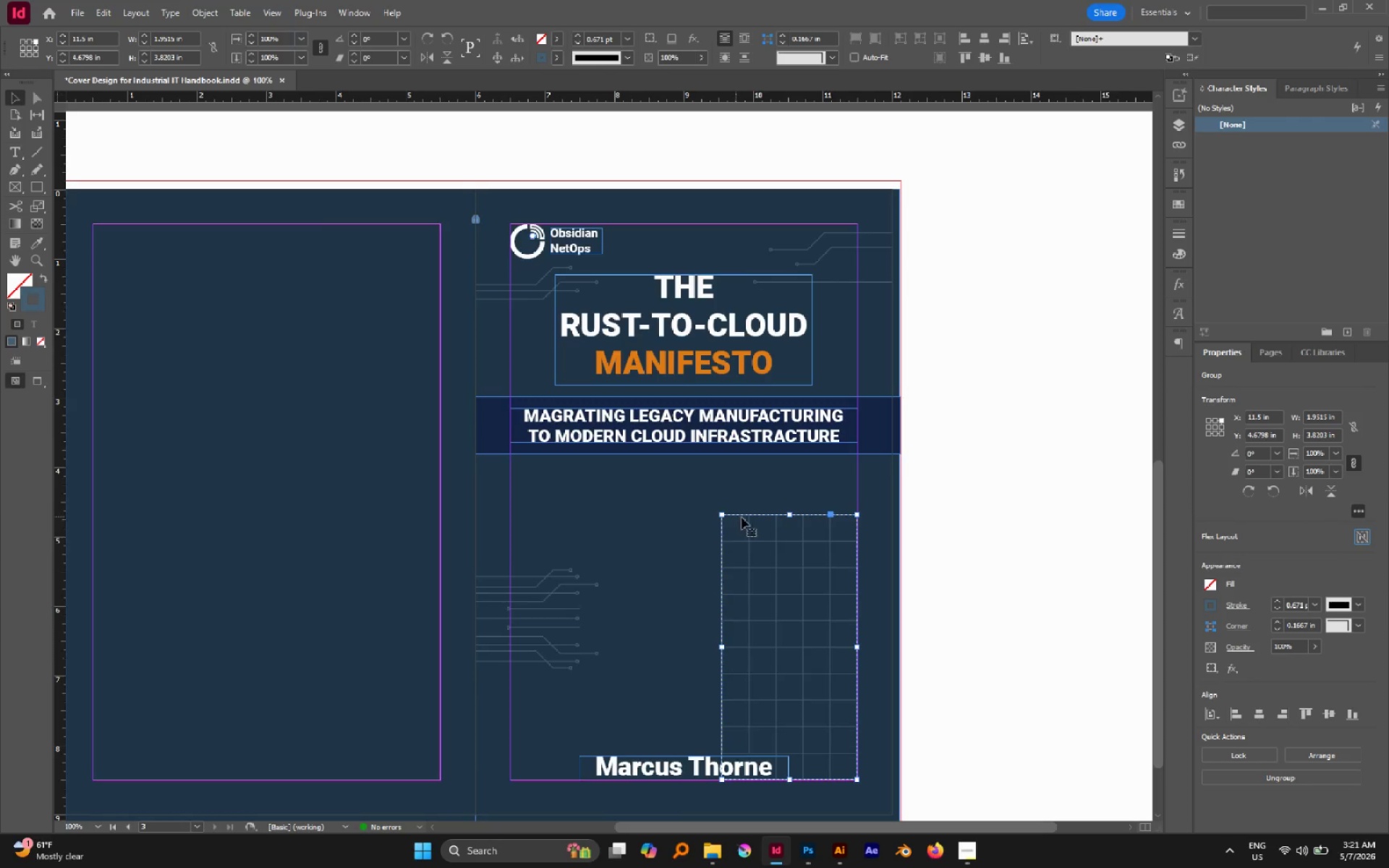 
hold_key(key=ControlLeft, duration=1.75)
hold_key(key=ShiftLeft, duration=1.47)
left_click_drag(start_coordinate=[720, 514], to_coordinate=[713, 508])
 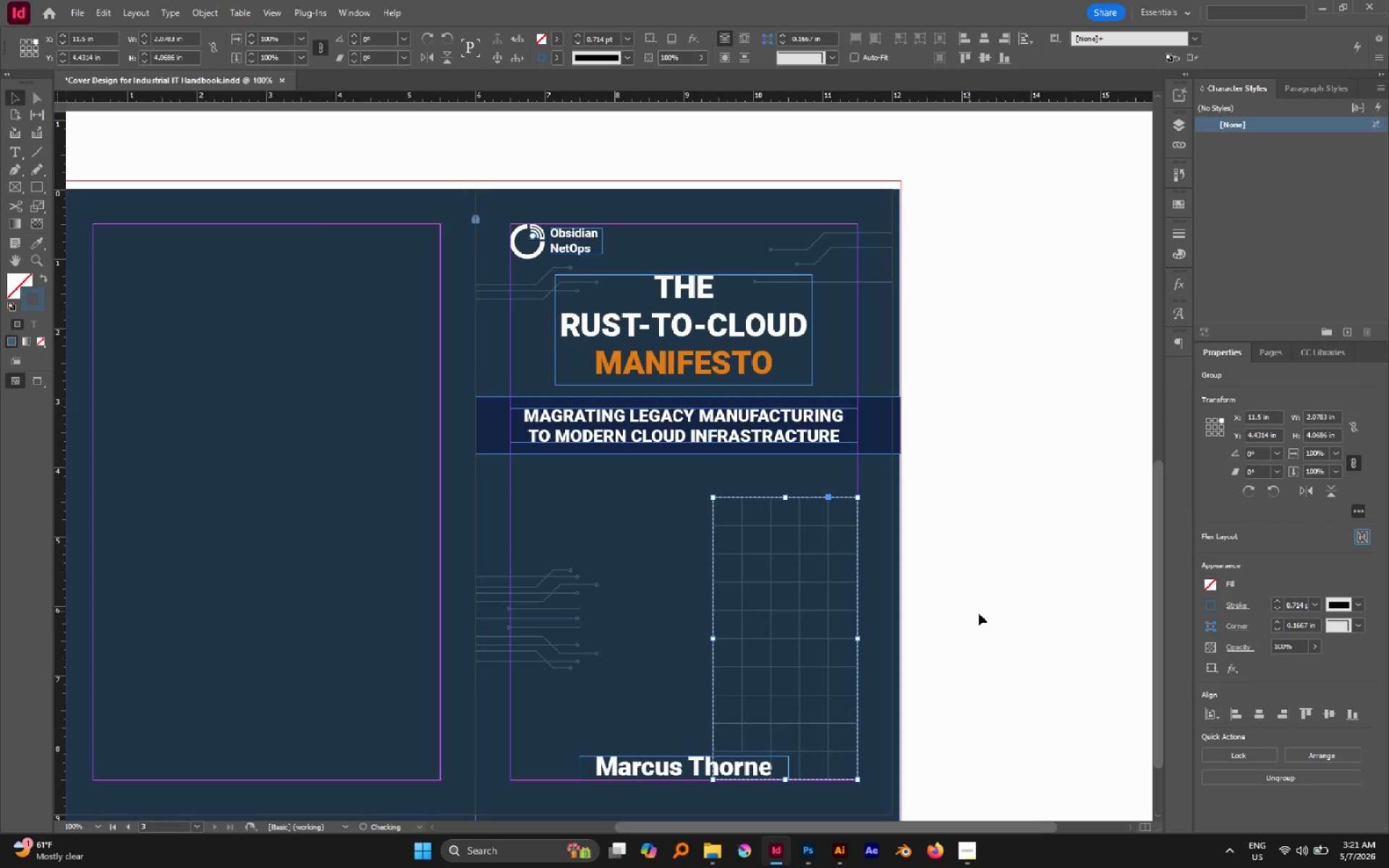 
left_click([986, 613])
 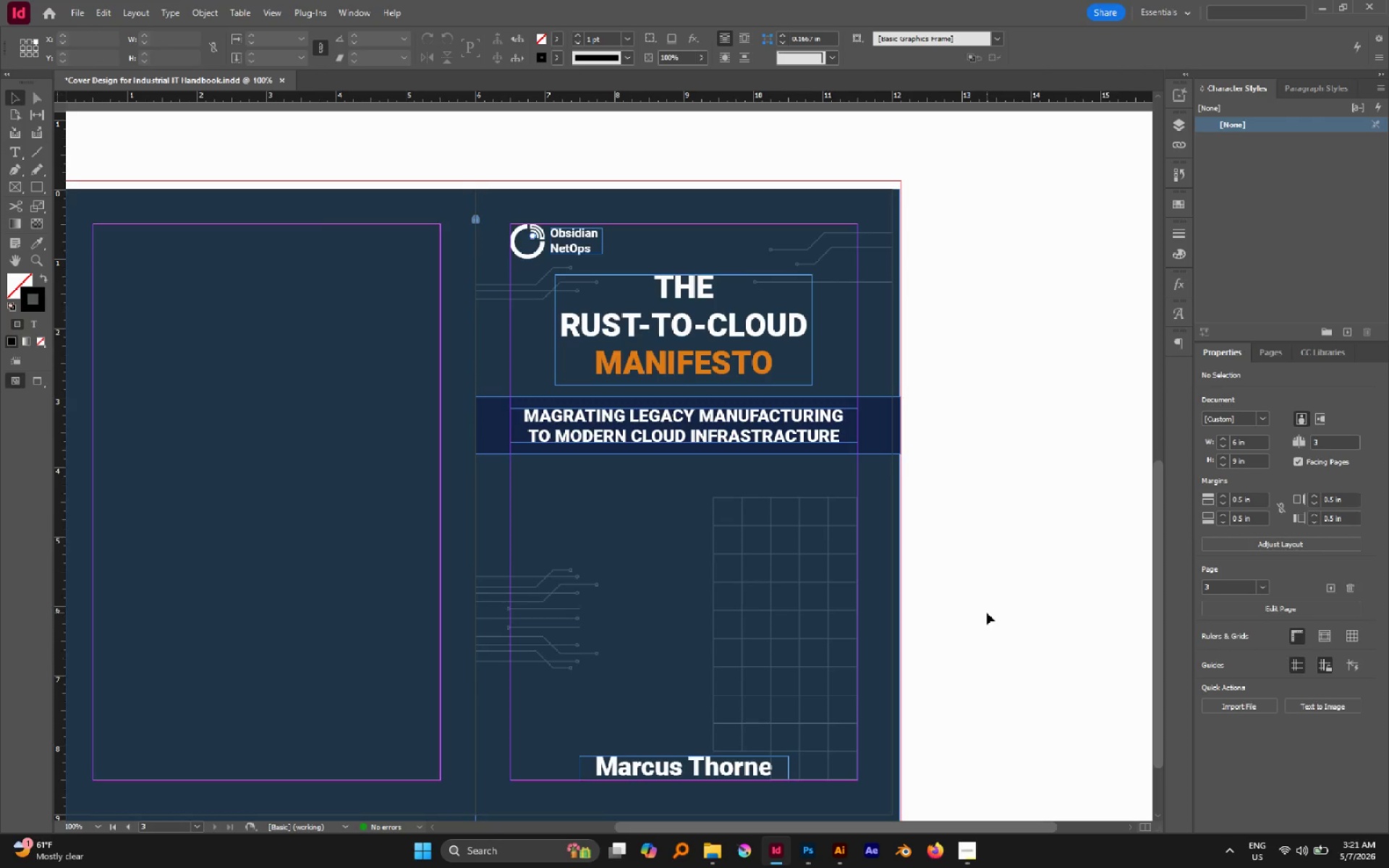 
hold_key(key=ControlLeft, duration=0.58)
 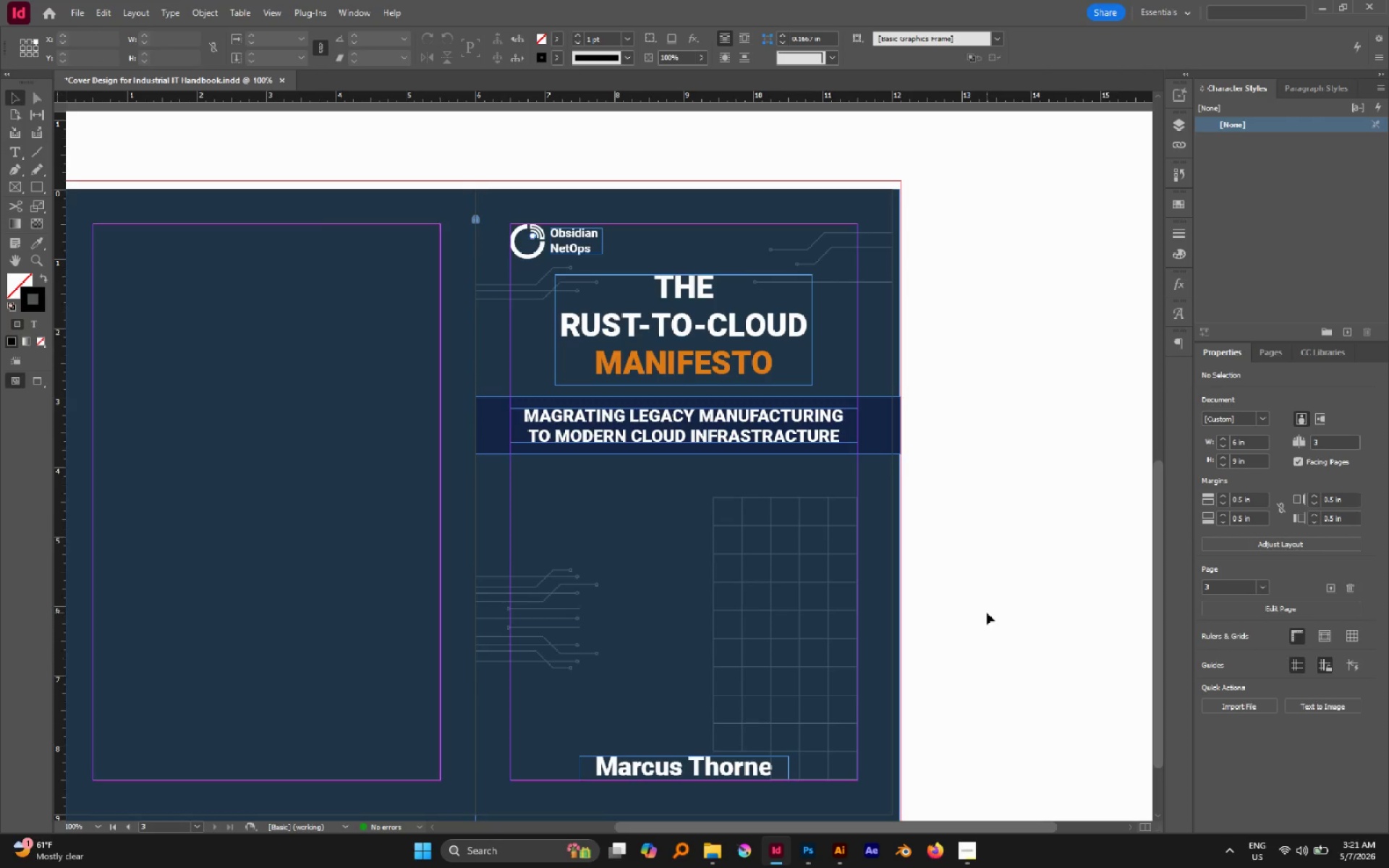 
key(W)
 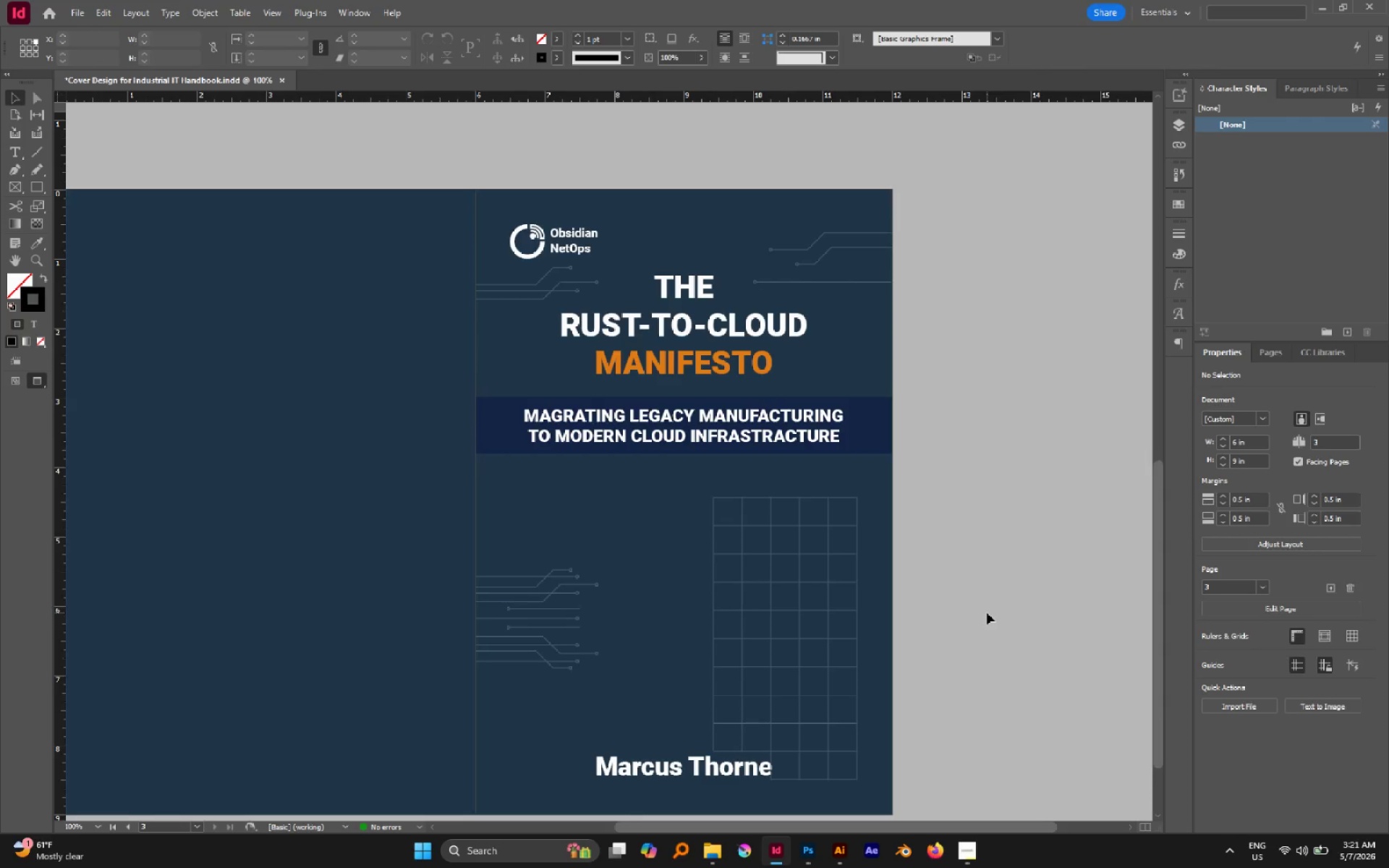 
key(Control+Z)
 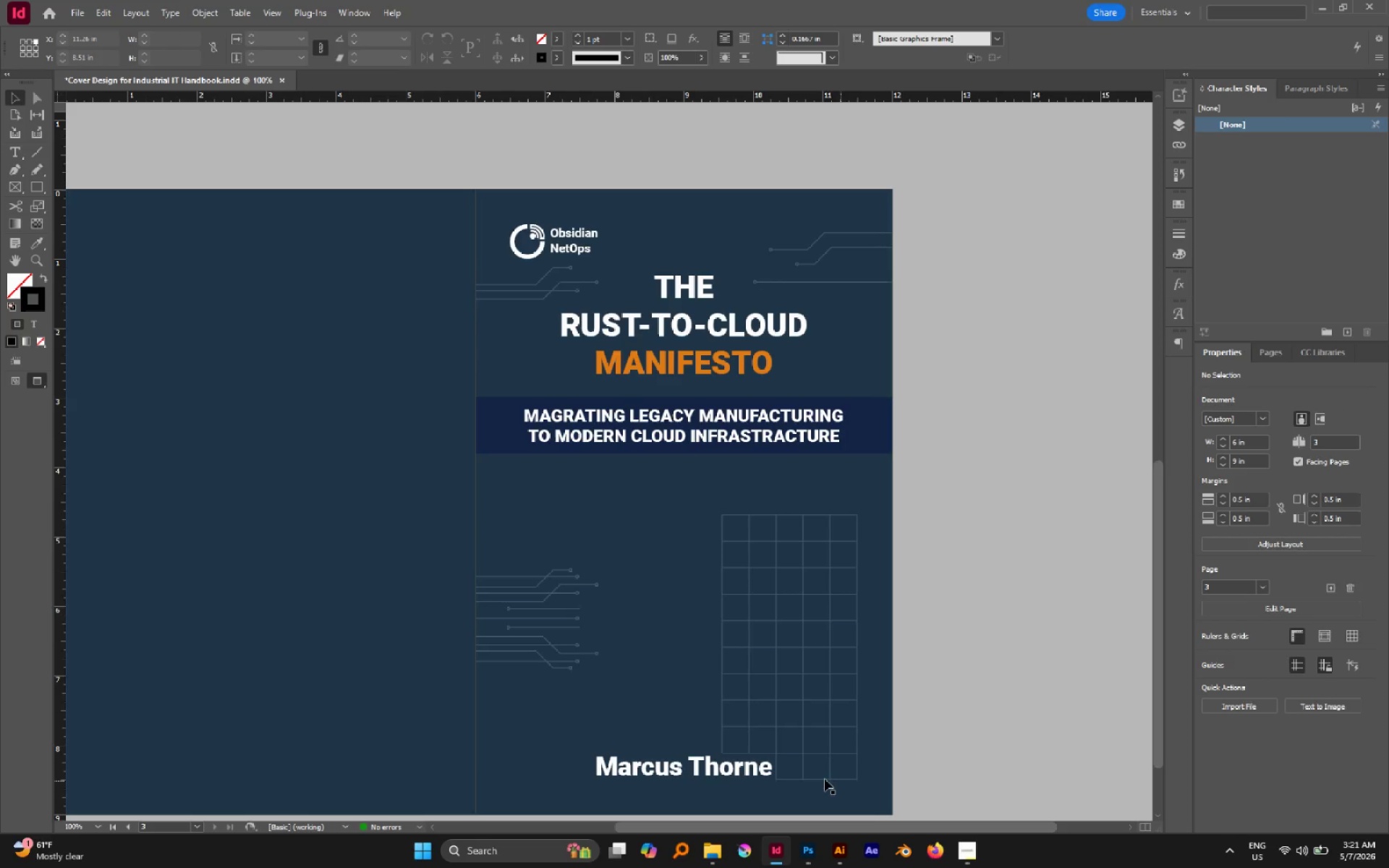 
hold_key(key=AltLeft, duration=0.42)
hold_key(key=AltLeft, duration=1.45)
scroll: coordinate [706, 656], scroll_direction: down, amount: 1.0
 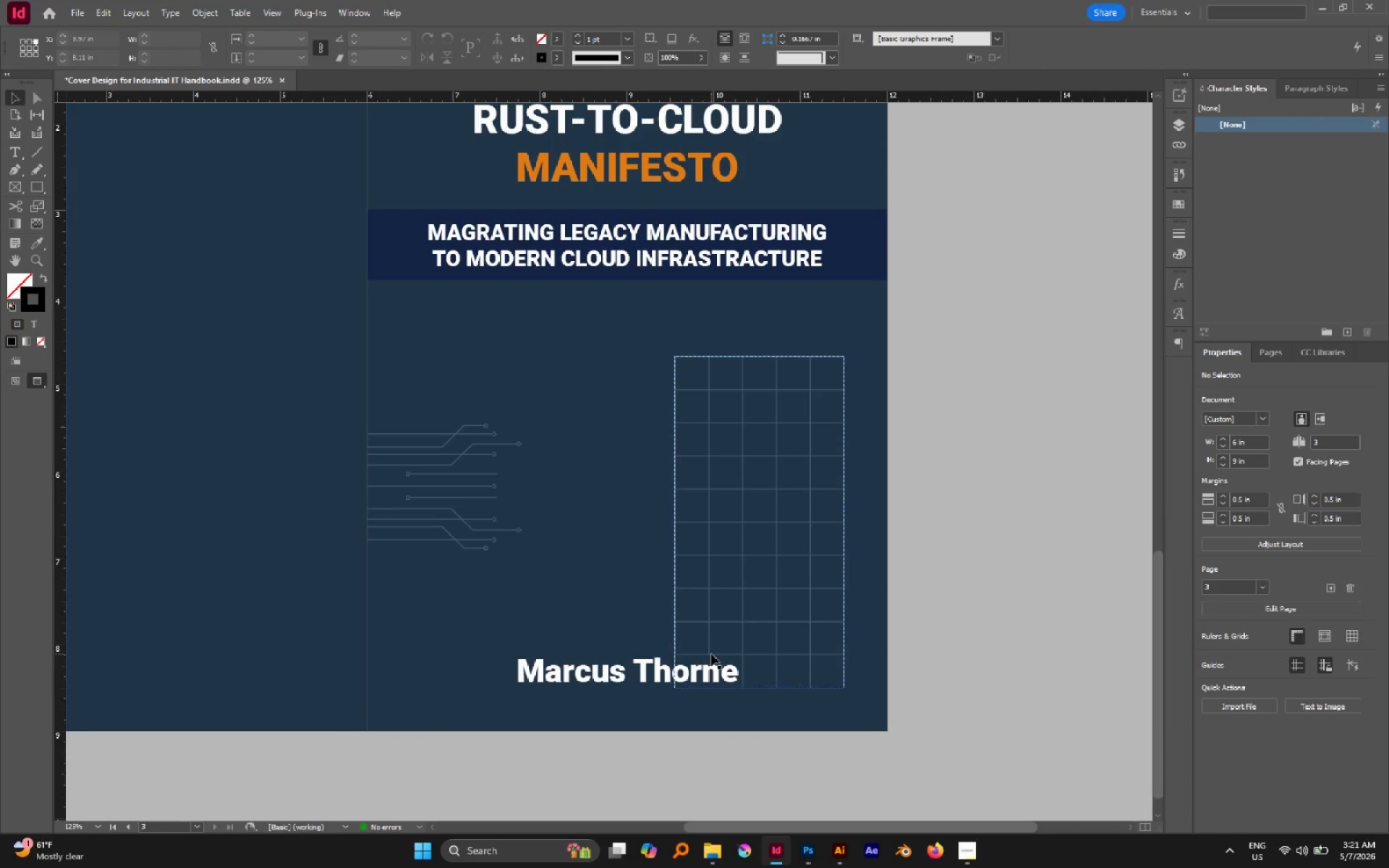 
scroll: coordinate [768, 654], scroll_direction: up, amount: 1.0
 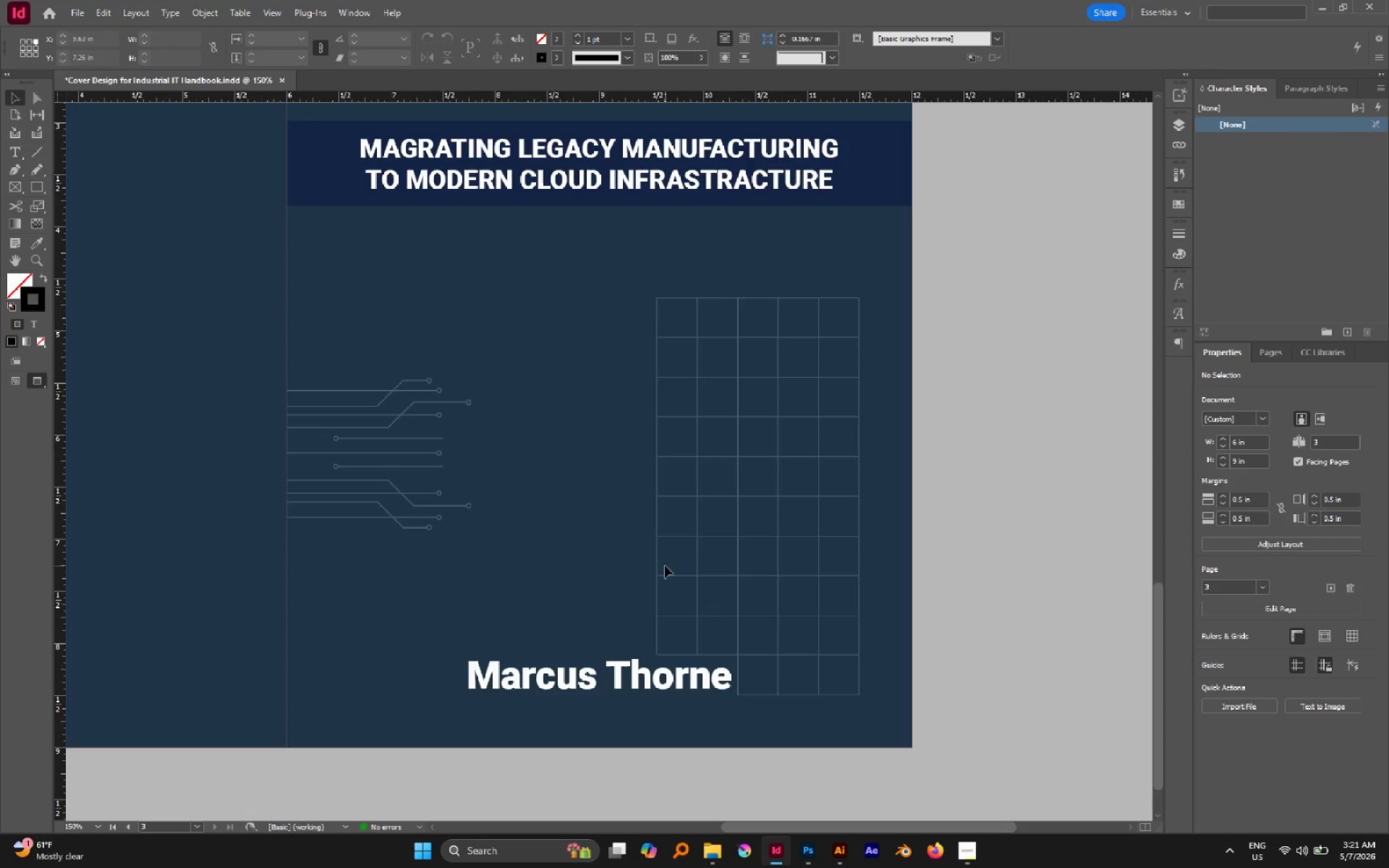 
wait(16.35)
 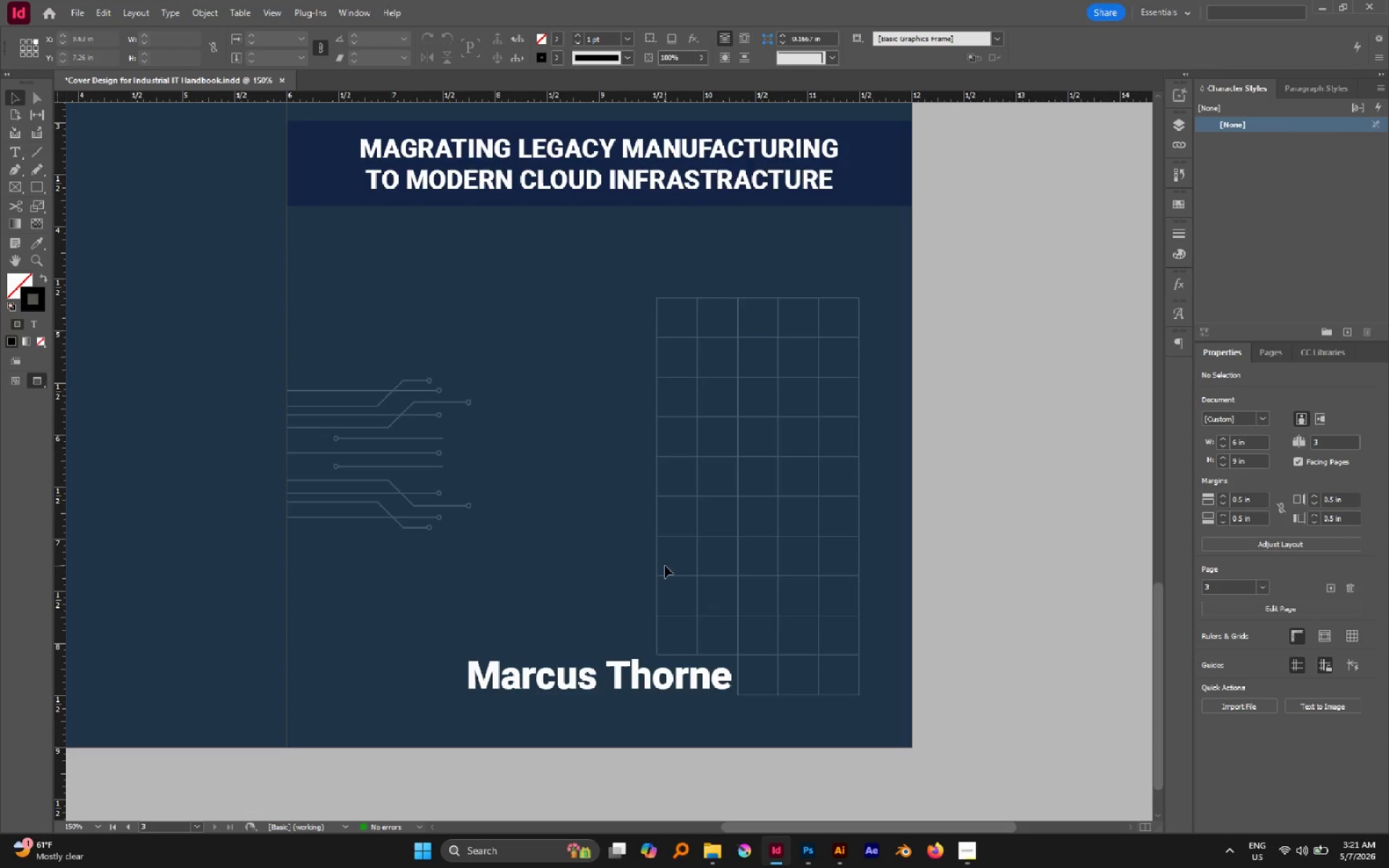 
hold_key(key=AltLeft, duration=1.17)
left_click_drag(start_coordinate=[623, 444], to_coordinate=[708, 556])
 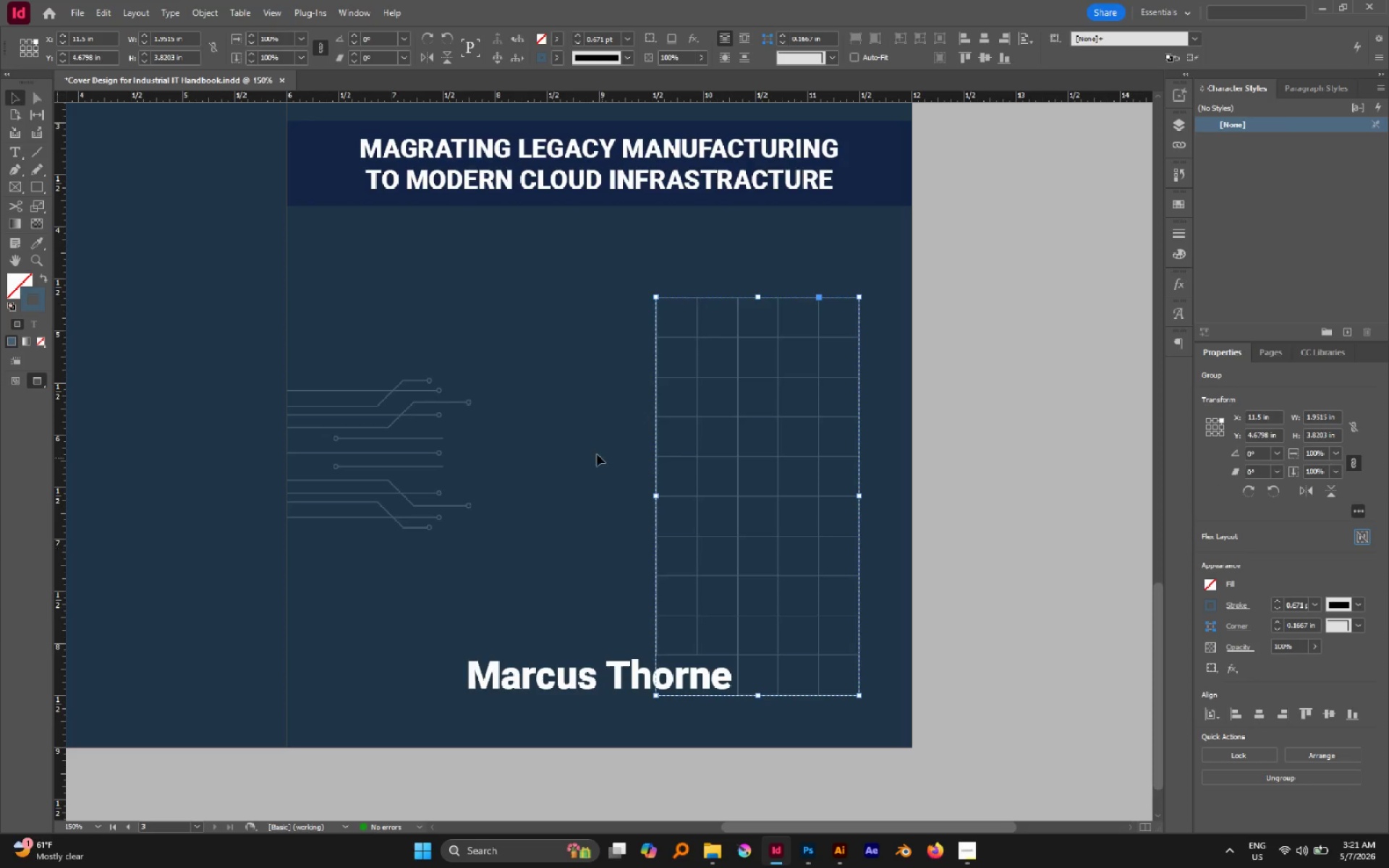 
left_click([597, 454])
 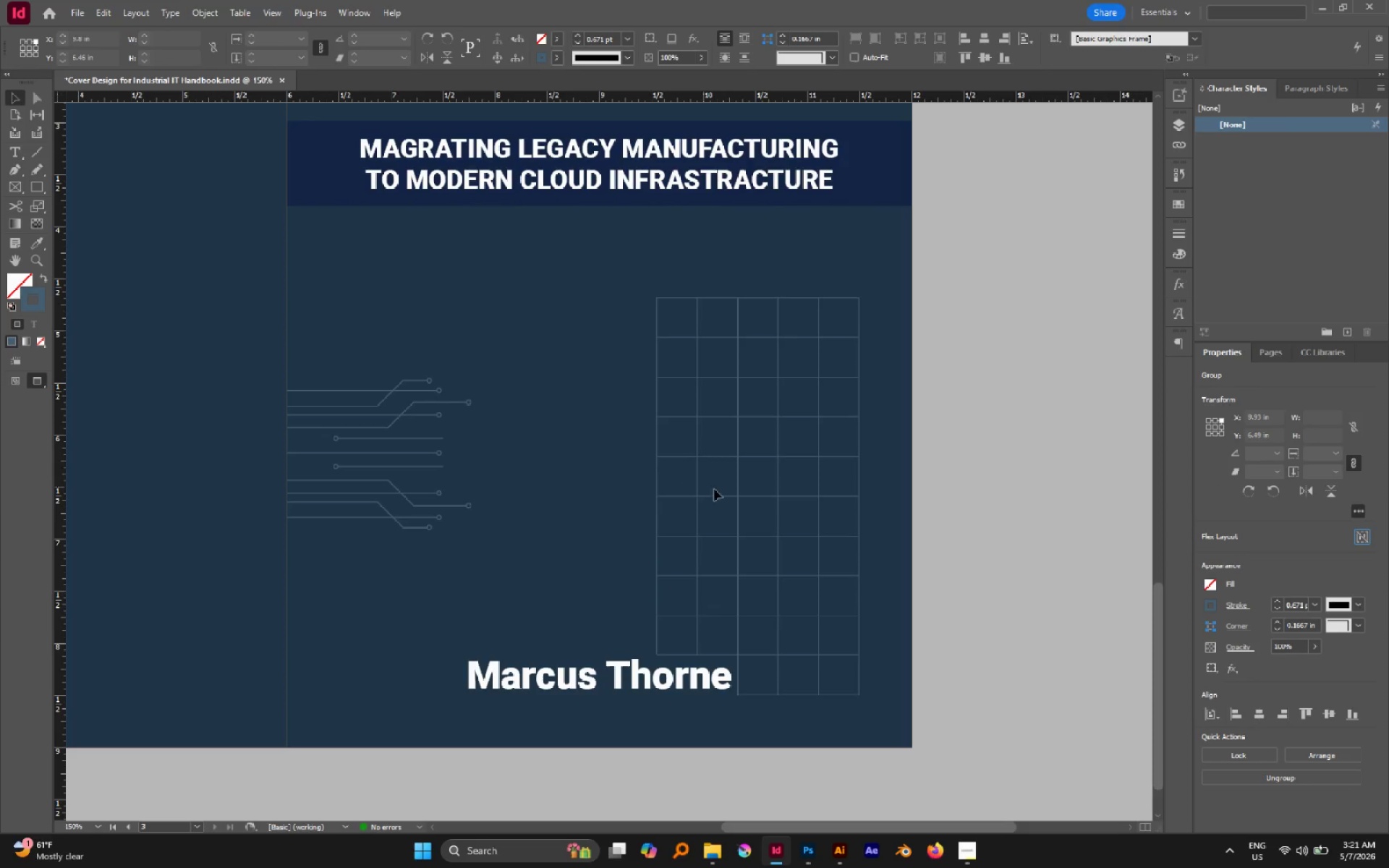 
hold_key(key=AltLeft, duration=0.39)
scroll: coordinate [724, 493], scroll_direction: down, amount: 1.0
 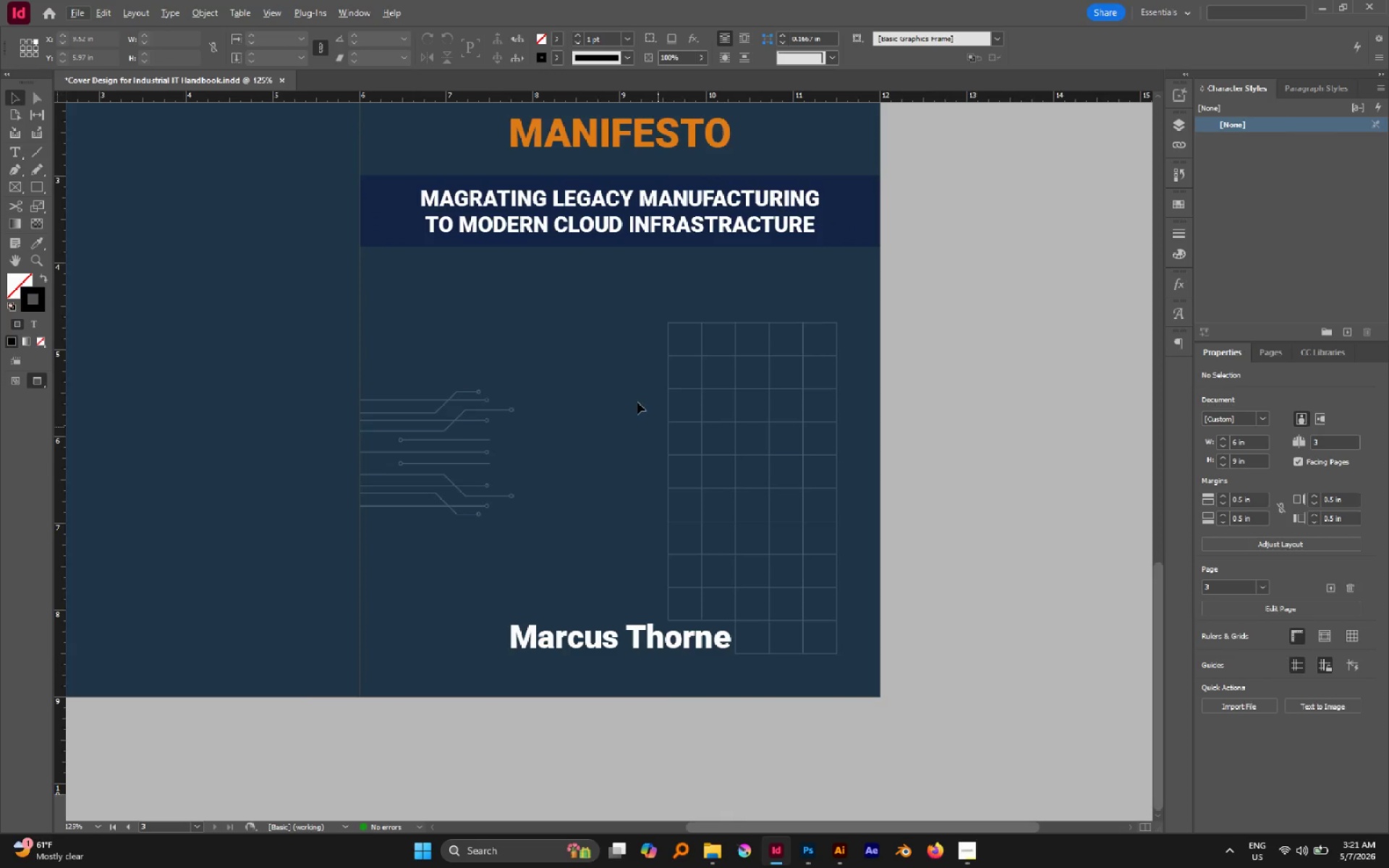 
left_click_drag(start_coordinate=[634, 399], to_coordinate=[678, 464])
 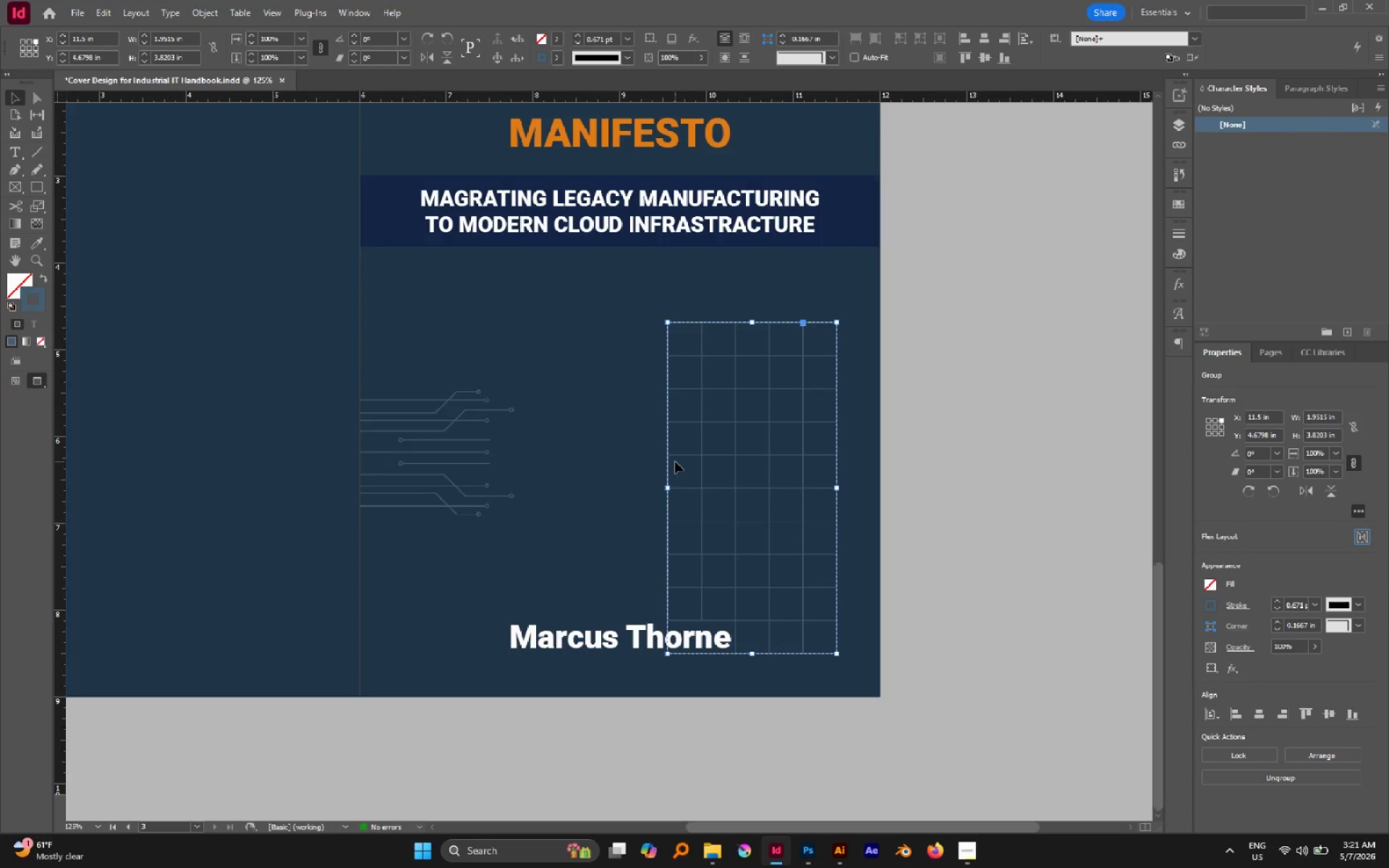 
key(W)
 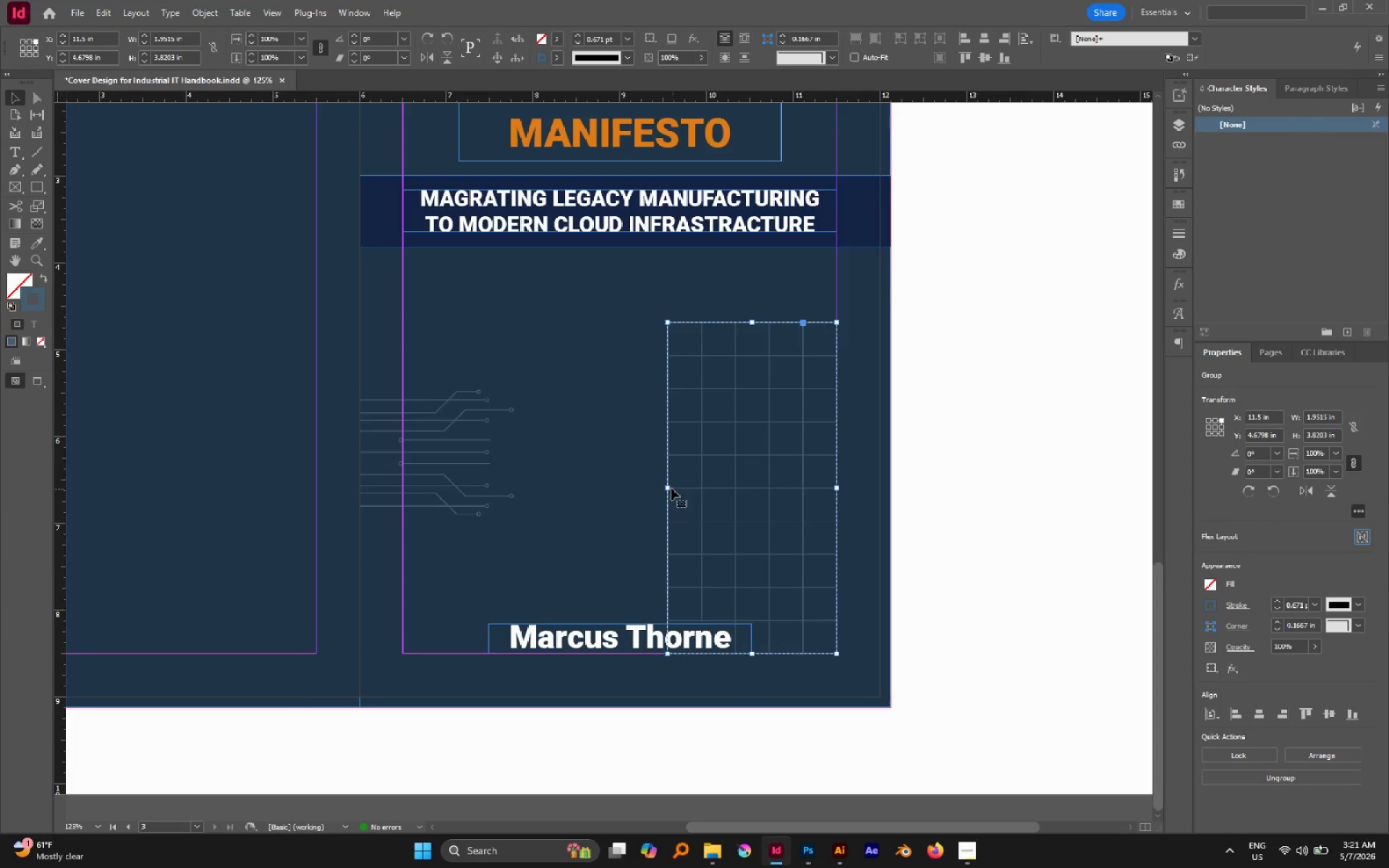 
hold_key(key=ControlLeft, duration=1.97)
hold_key(key=ShiftLeft, duration=1.72)
left_click_drag(start_coordinate=[668, 488], to_coordinate=[672, 489])
 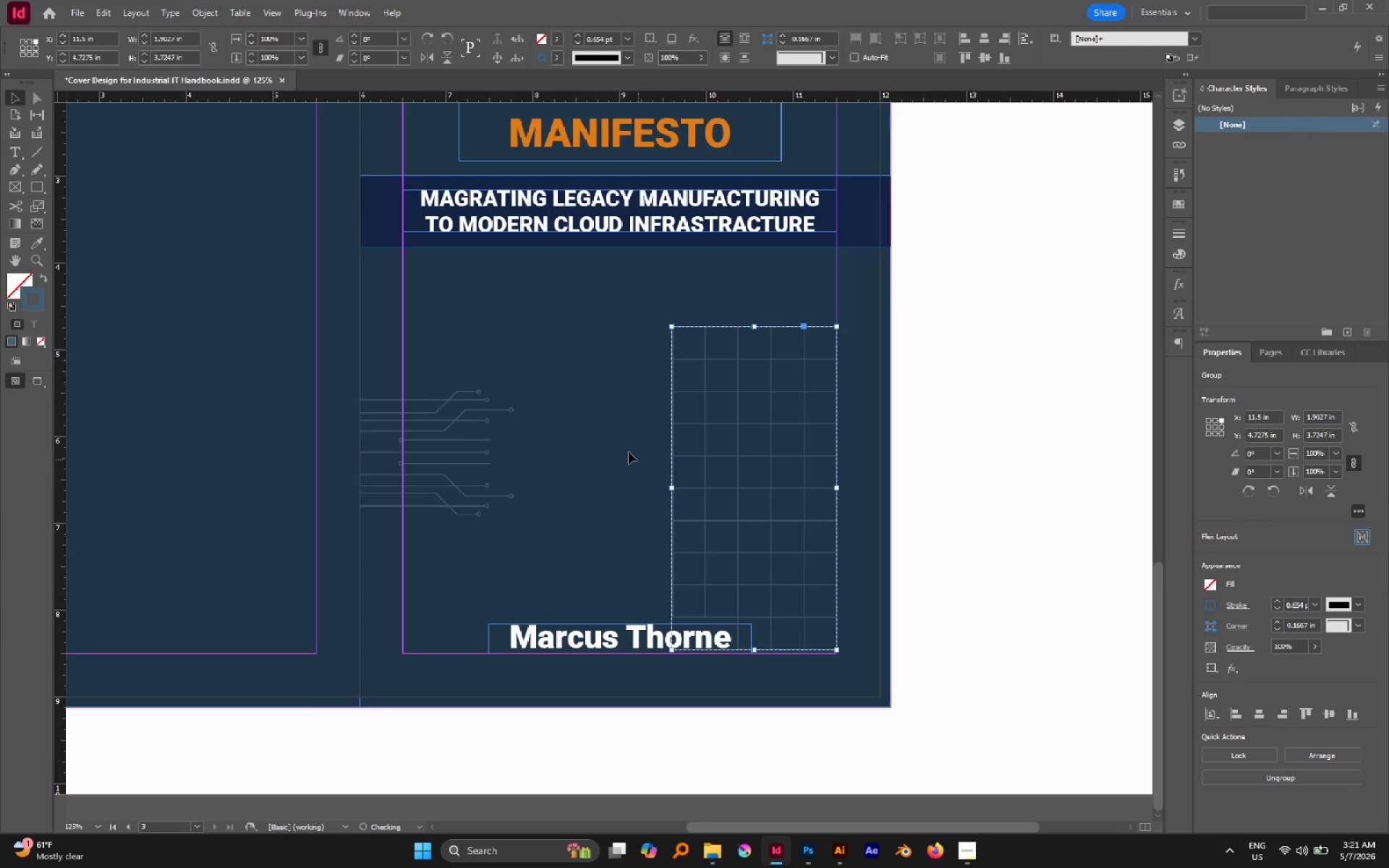 
left_click([629, 452])
 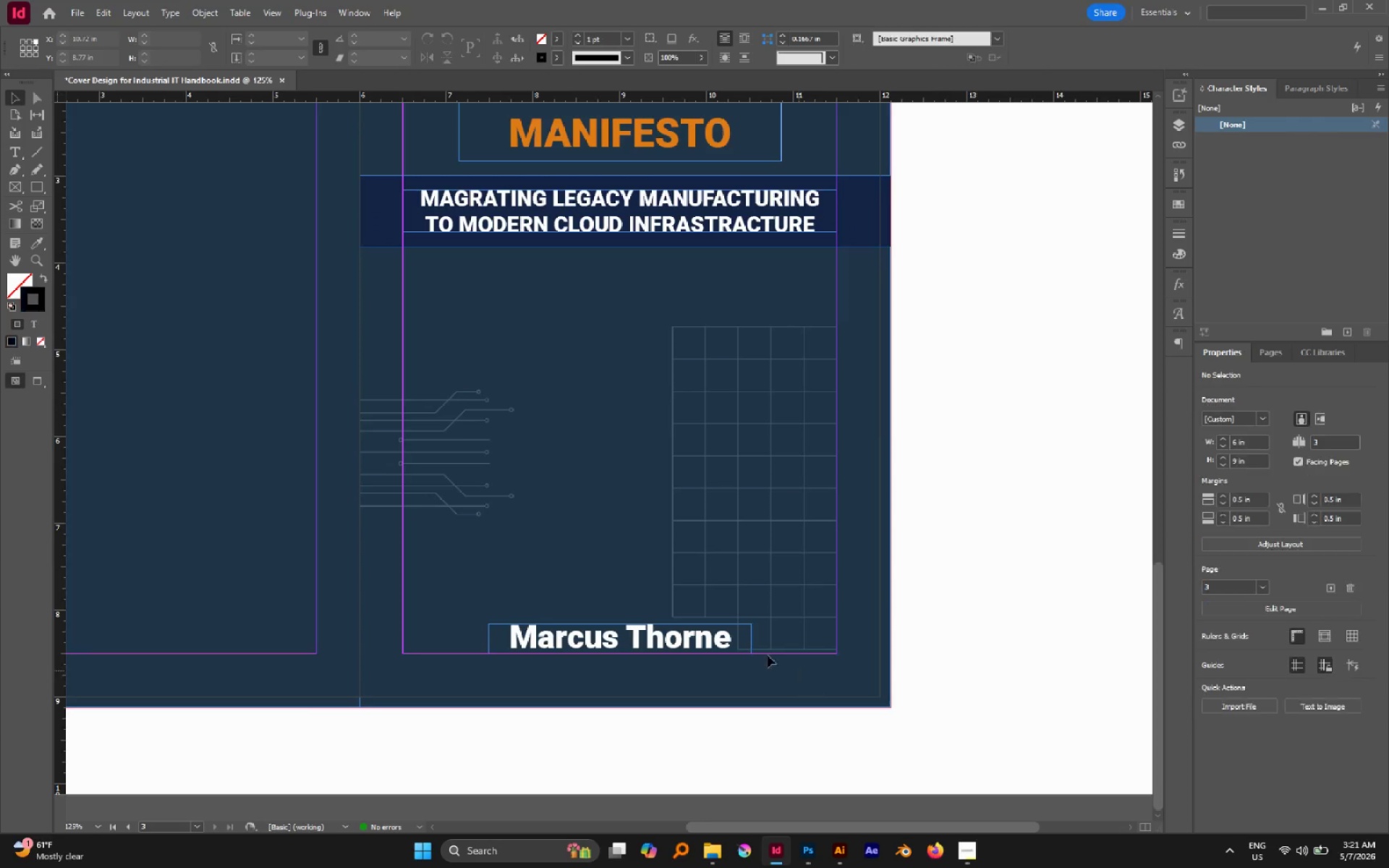 
hold_key(key=AltLeft, duration=0.48)
scroll: coordinate [760, 648], scroll_direction: none, amount: 0.0
 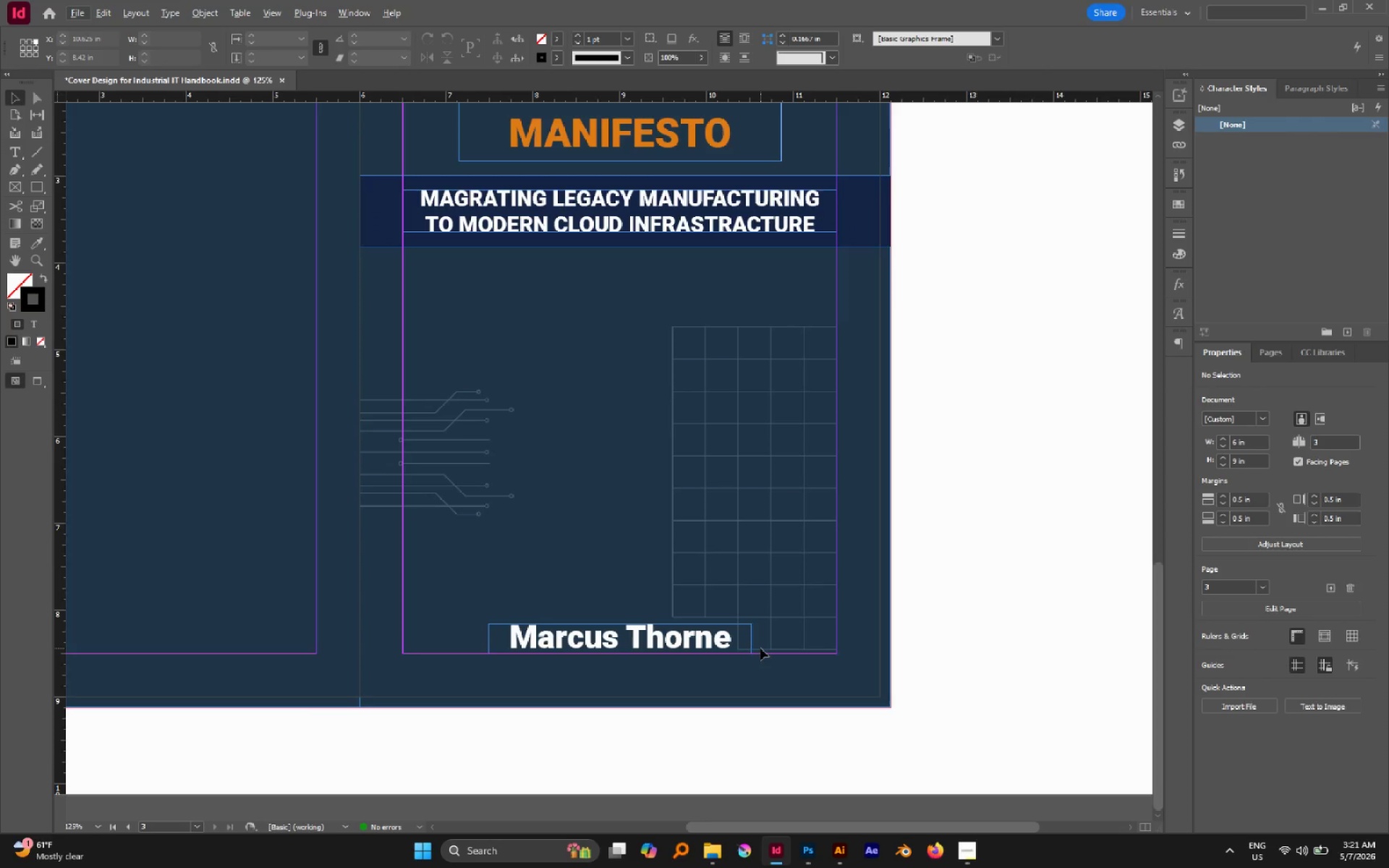 
key(Control+Z)
 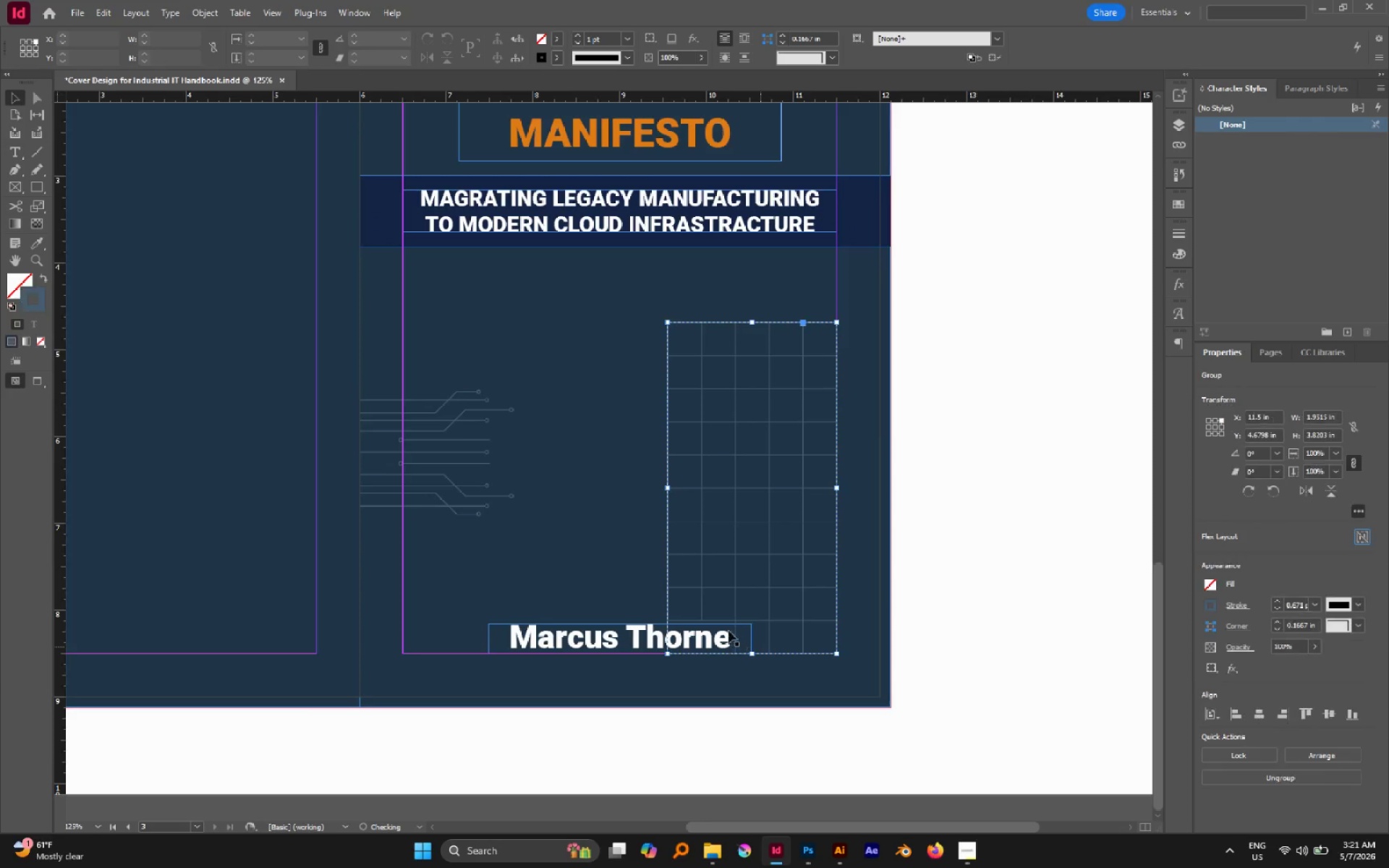 
hold_key(key=AltLeft, duration=0.62)
scroll: coordinate [728, 630], scroll_direction: up, amount: 4.0
 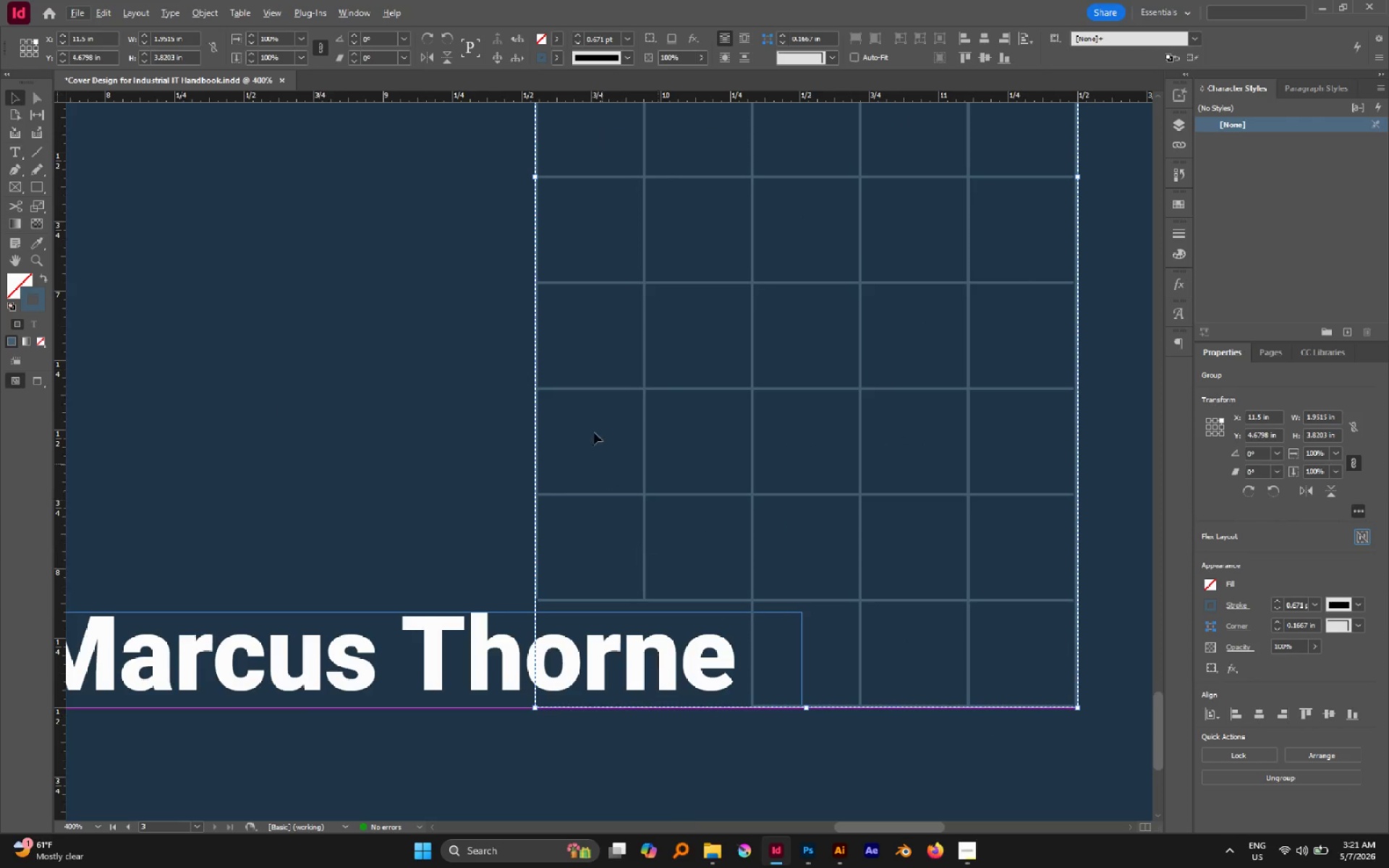 
hold_key(key=ShiftLeft, duration=1.86)
 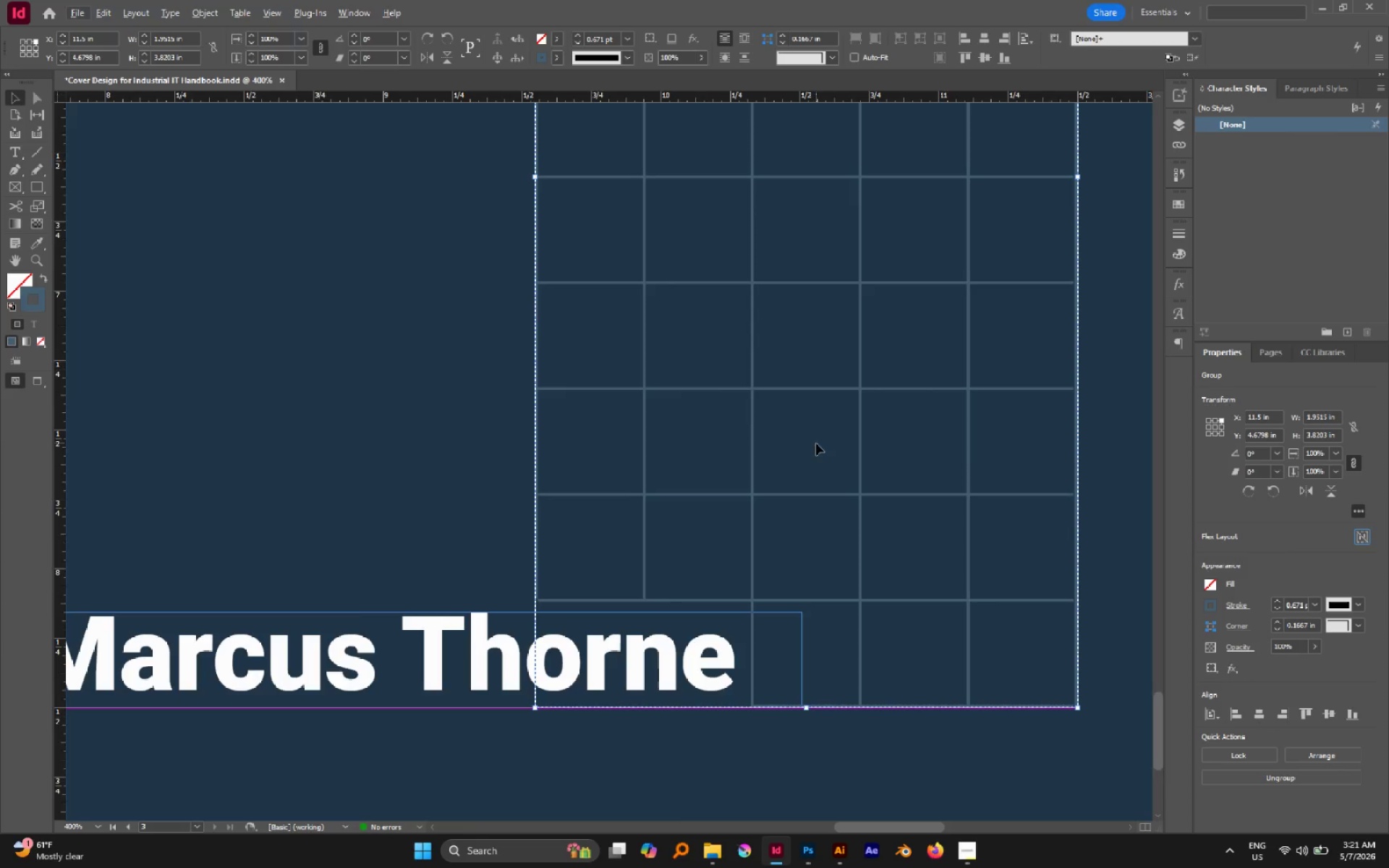 
hold_key(key=AltLeft, duration=0.98)
scroll: coordinate [816, 458], scroll_direction: down, amount: 3.0
 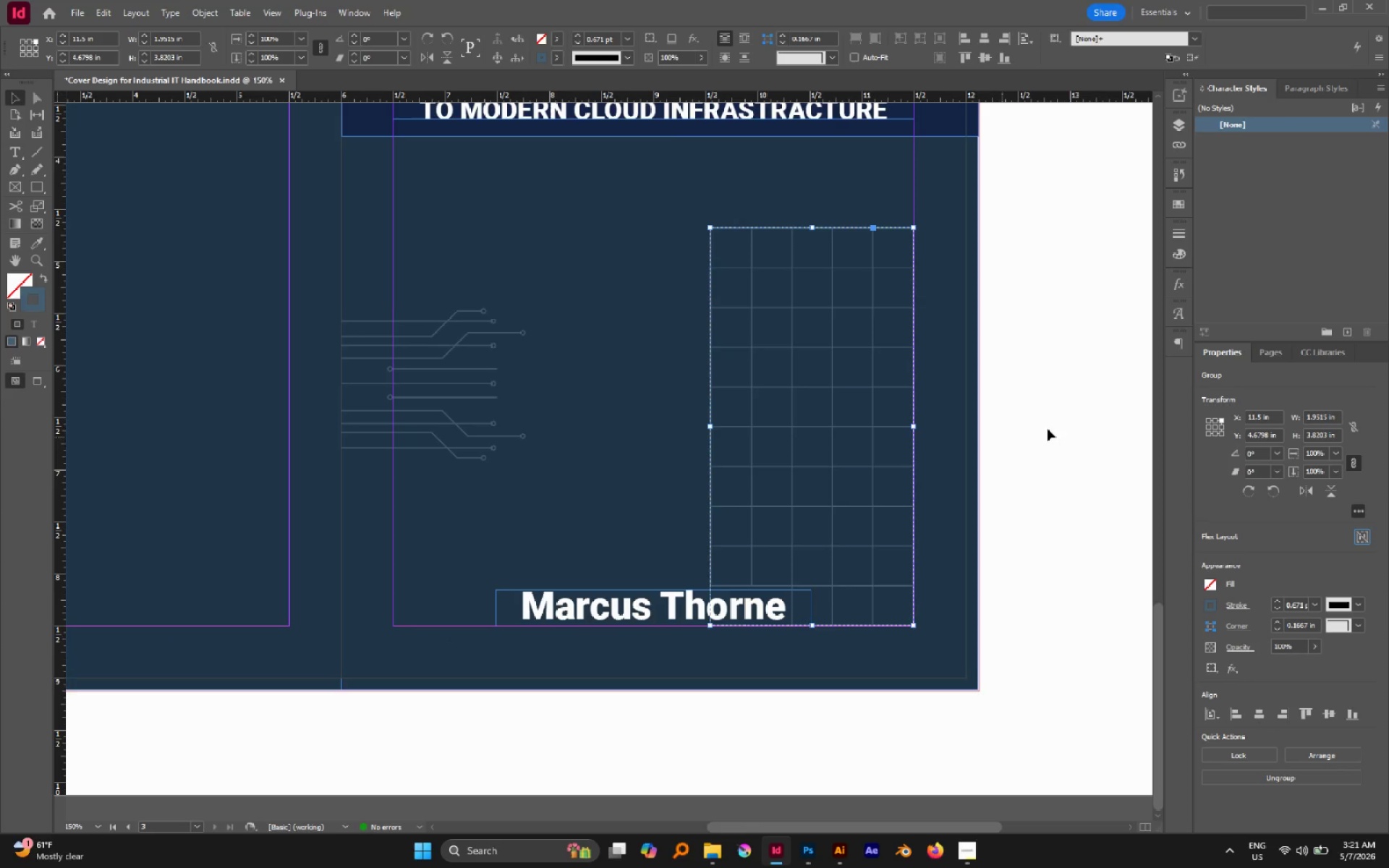 
left_click([1050, 429])
 